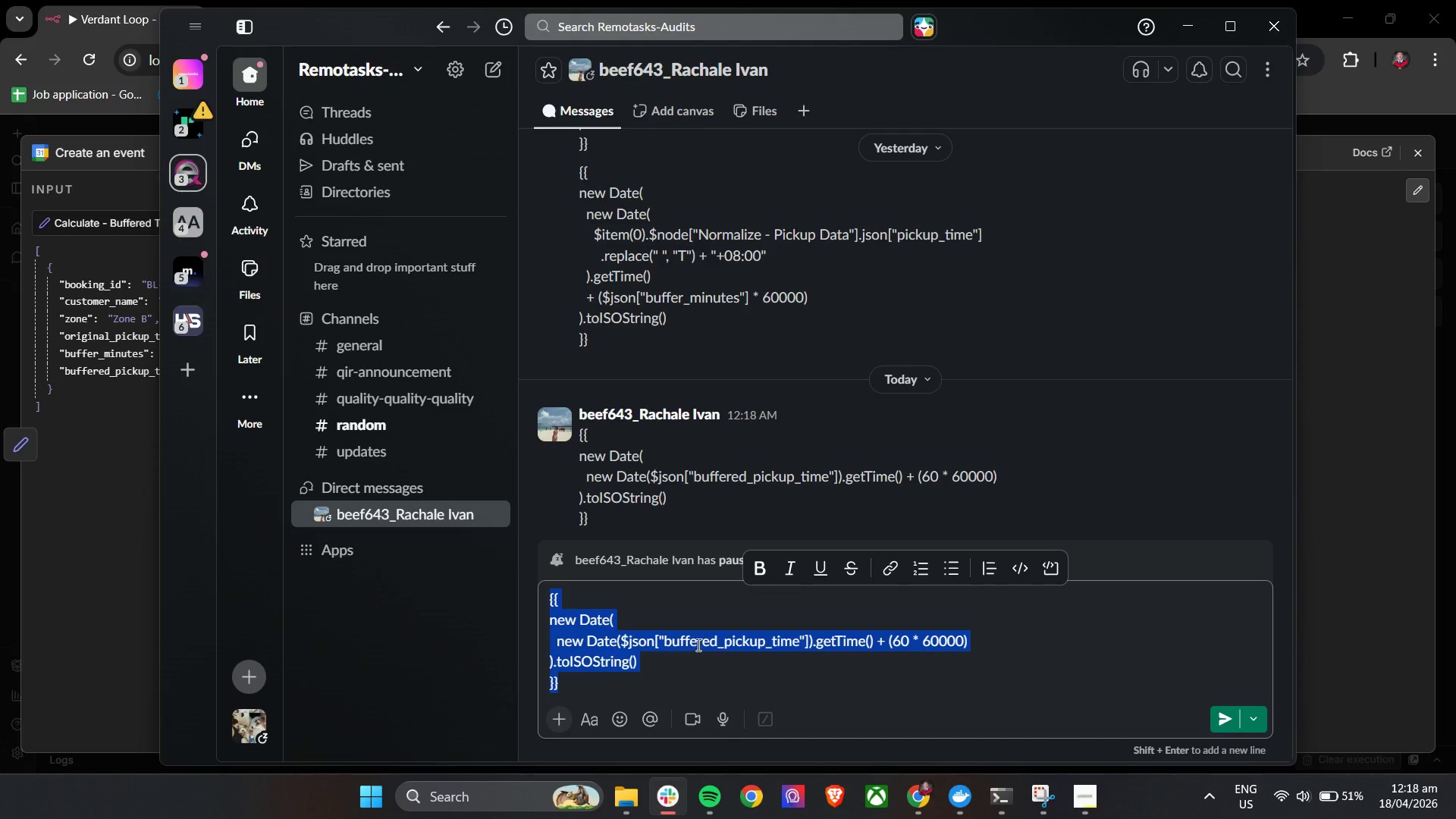 
key(Control+C)
 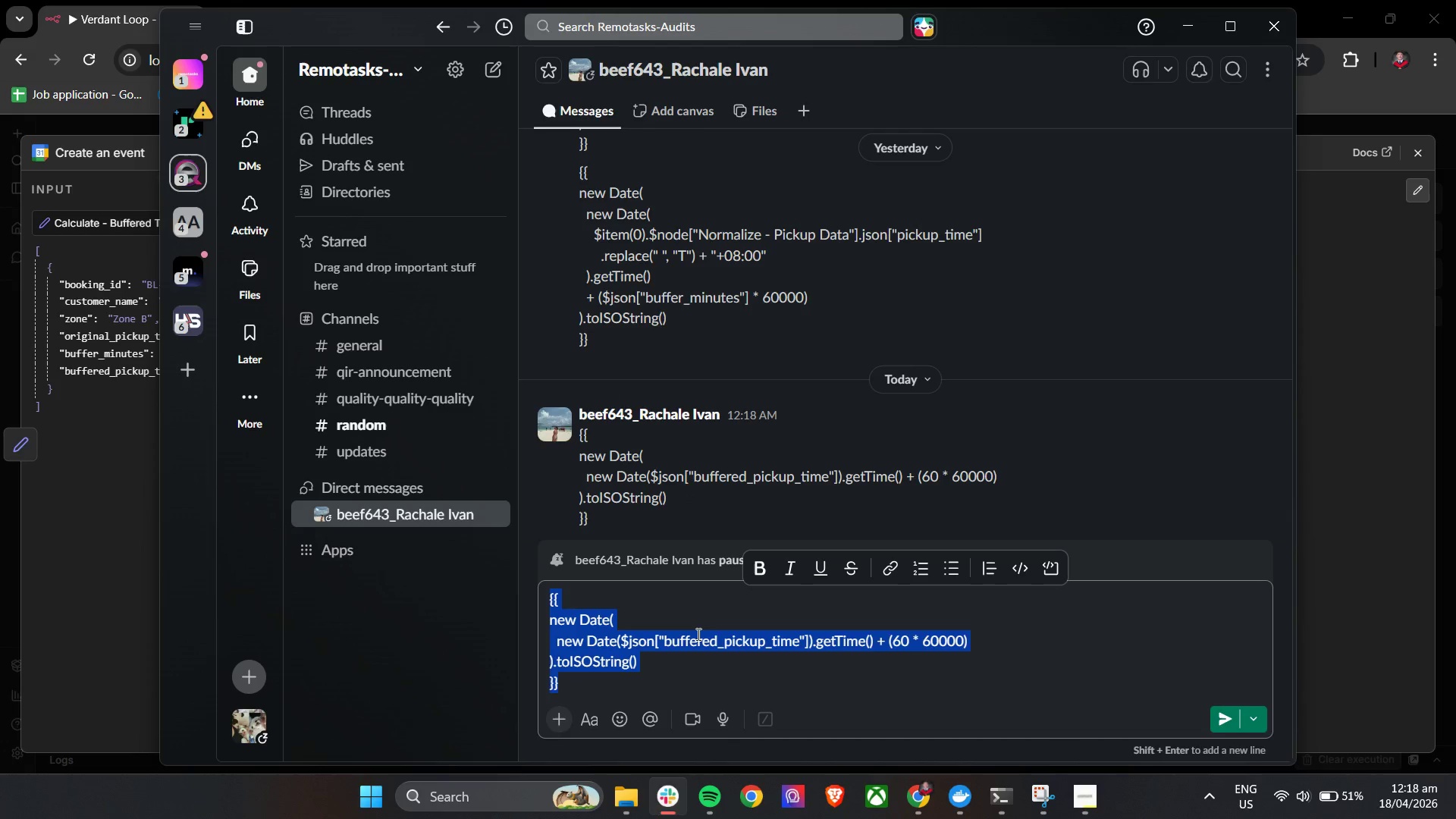 
key(Control+C)
 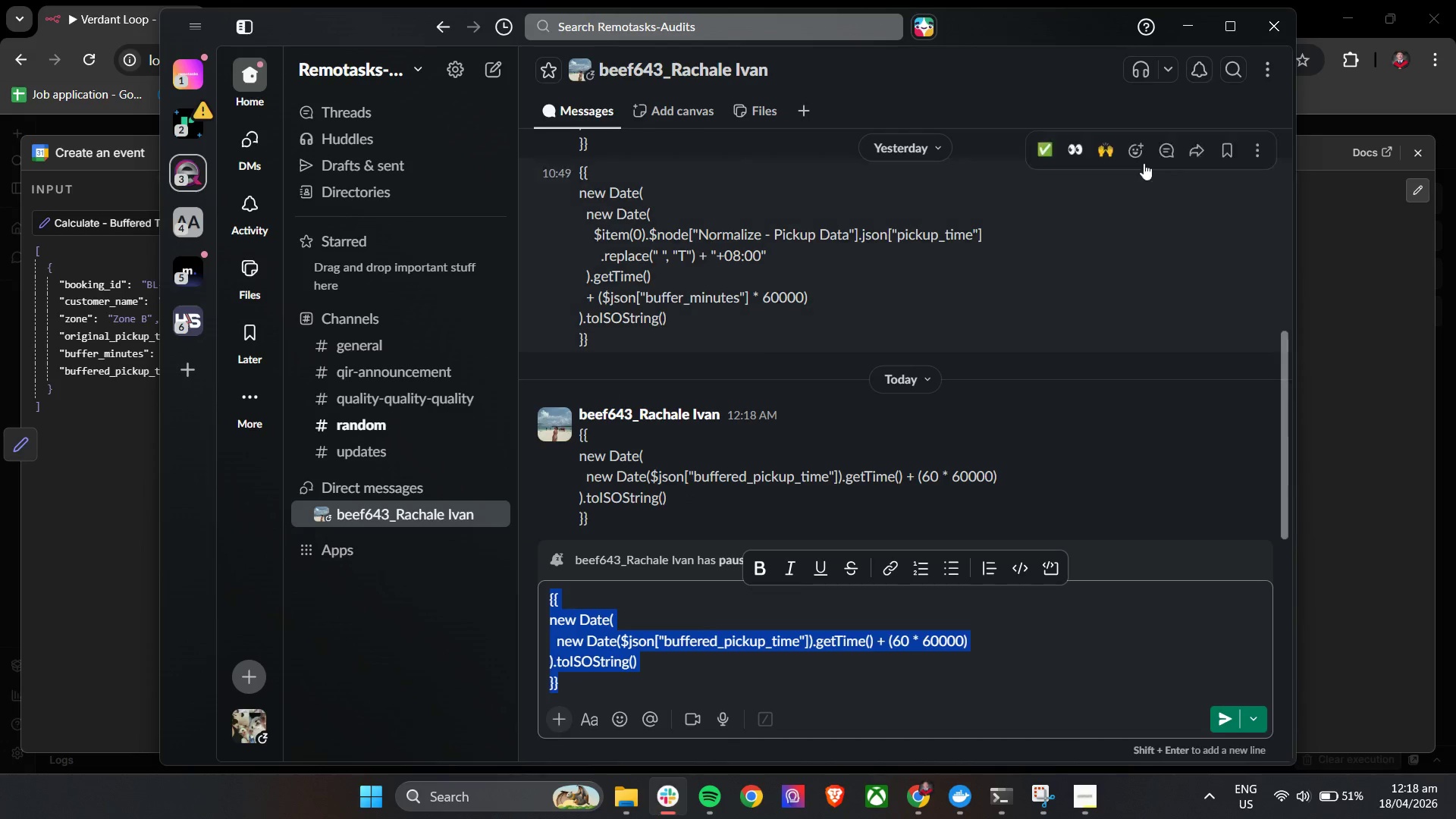 
key(Control+C)
 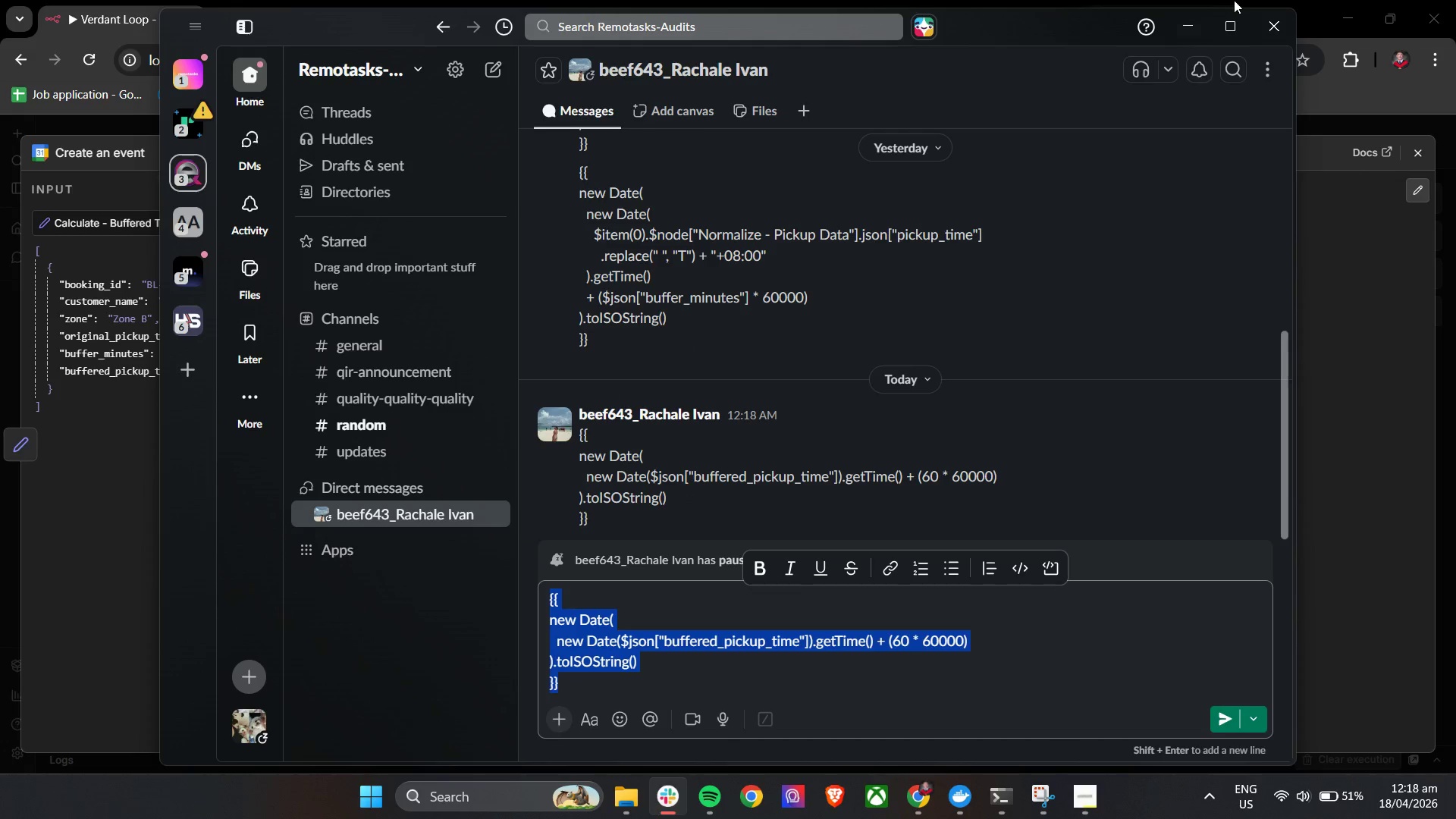 
key(Control+C)
 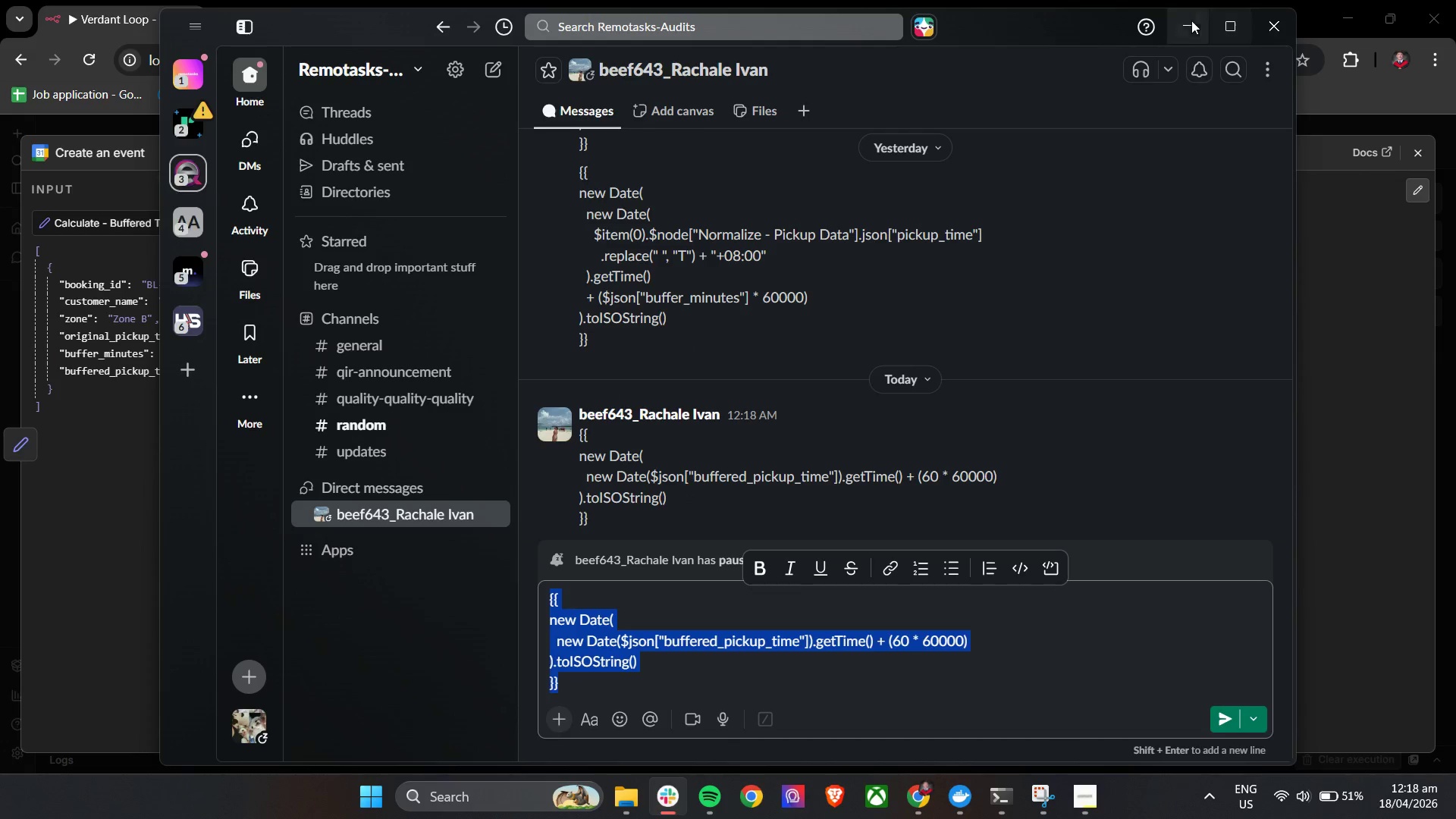 
left_click([1181, 26])
 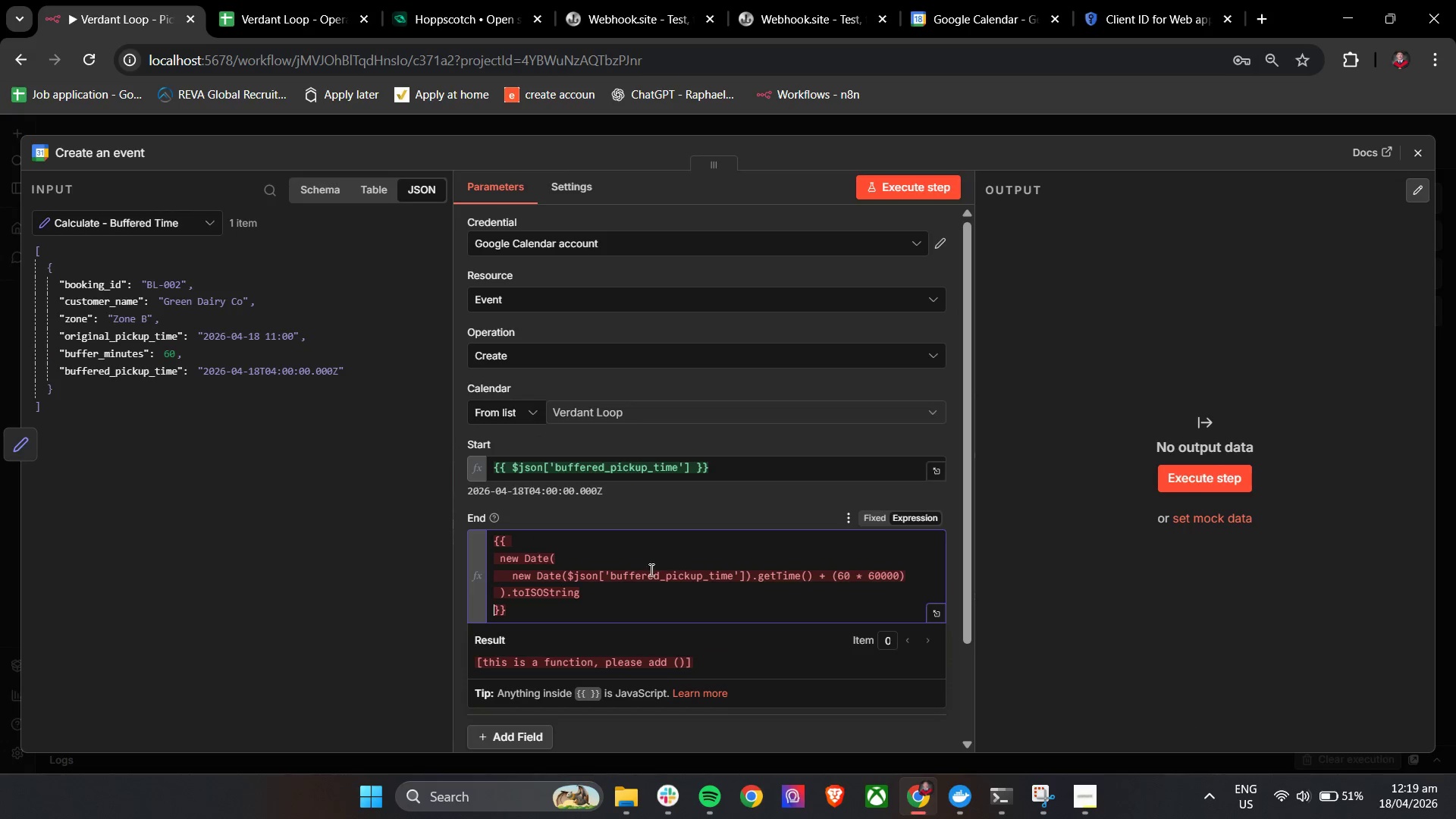 
left_click([599, 604])
 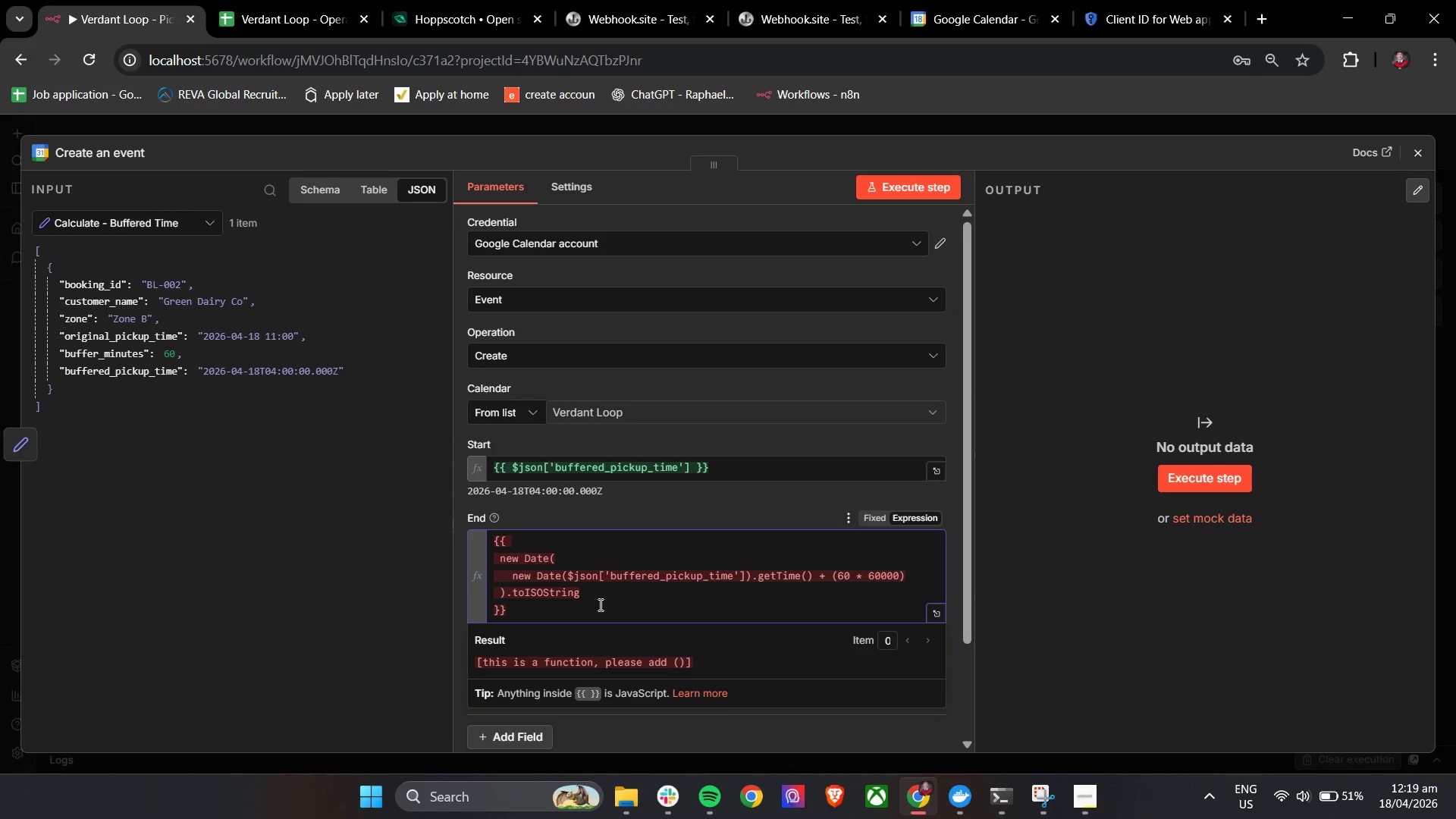 
key(Control+A)
 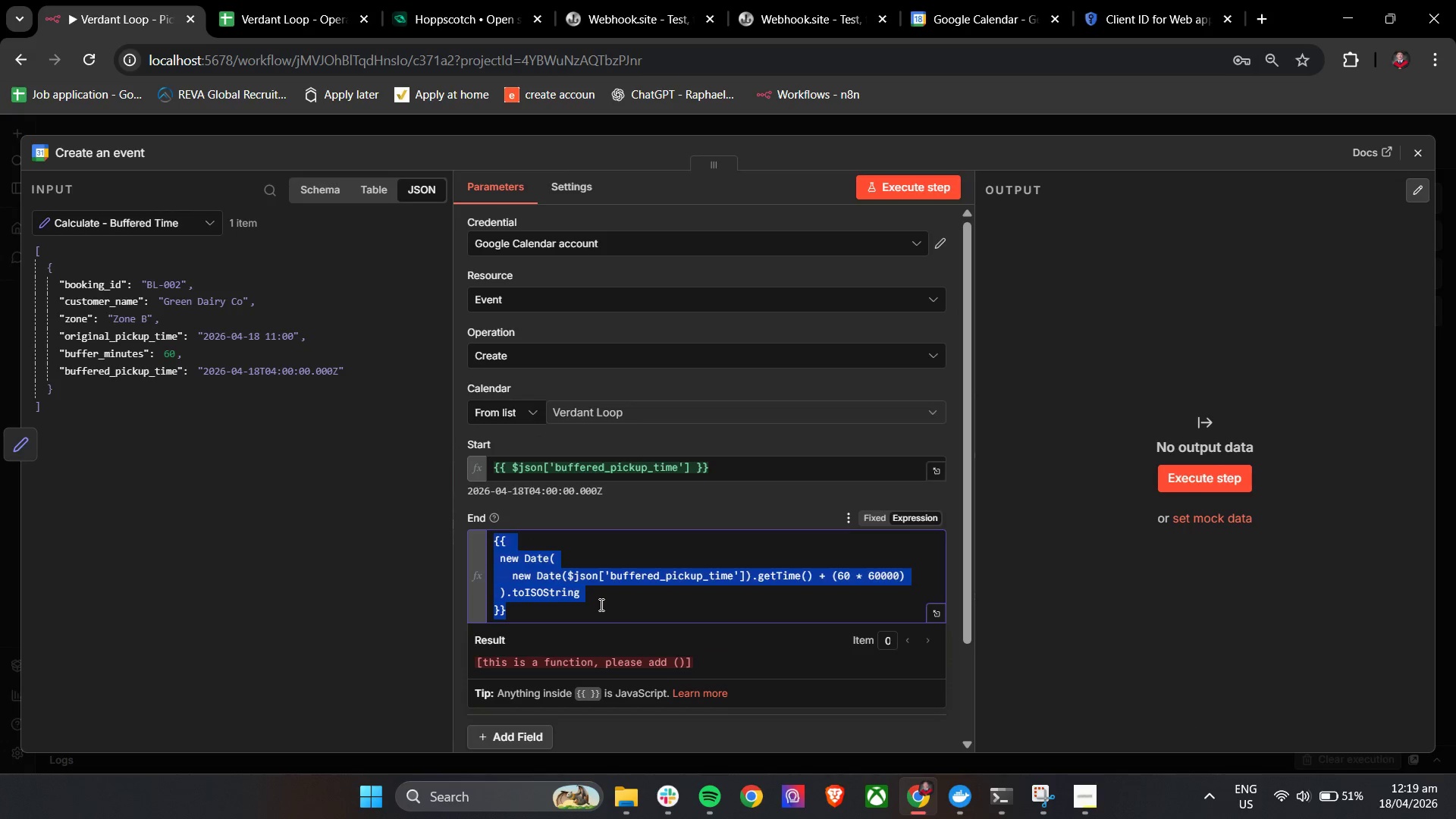 
key(Control+V)
 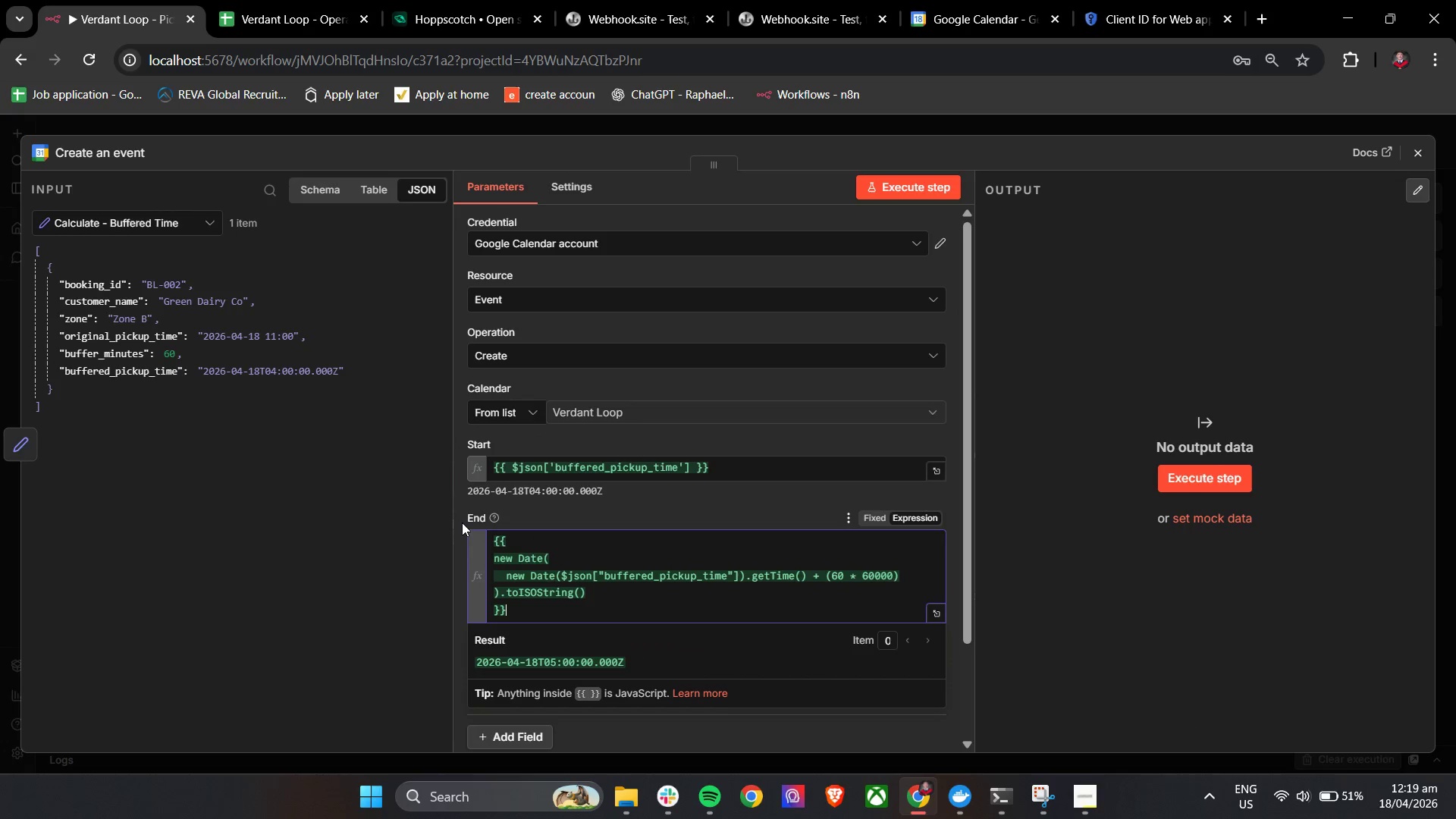 
left_click([460, 511])
 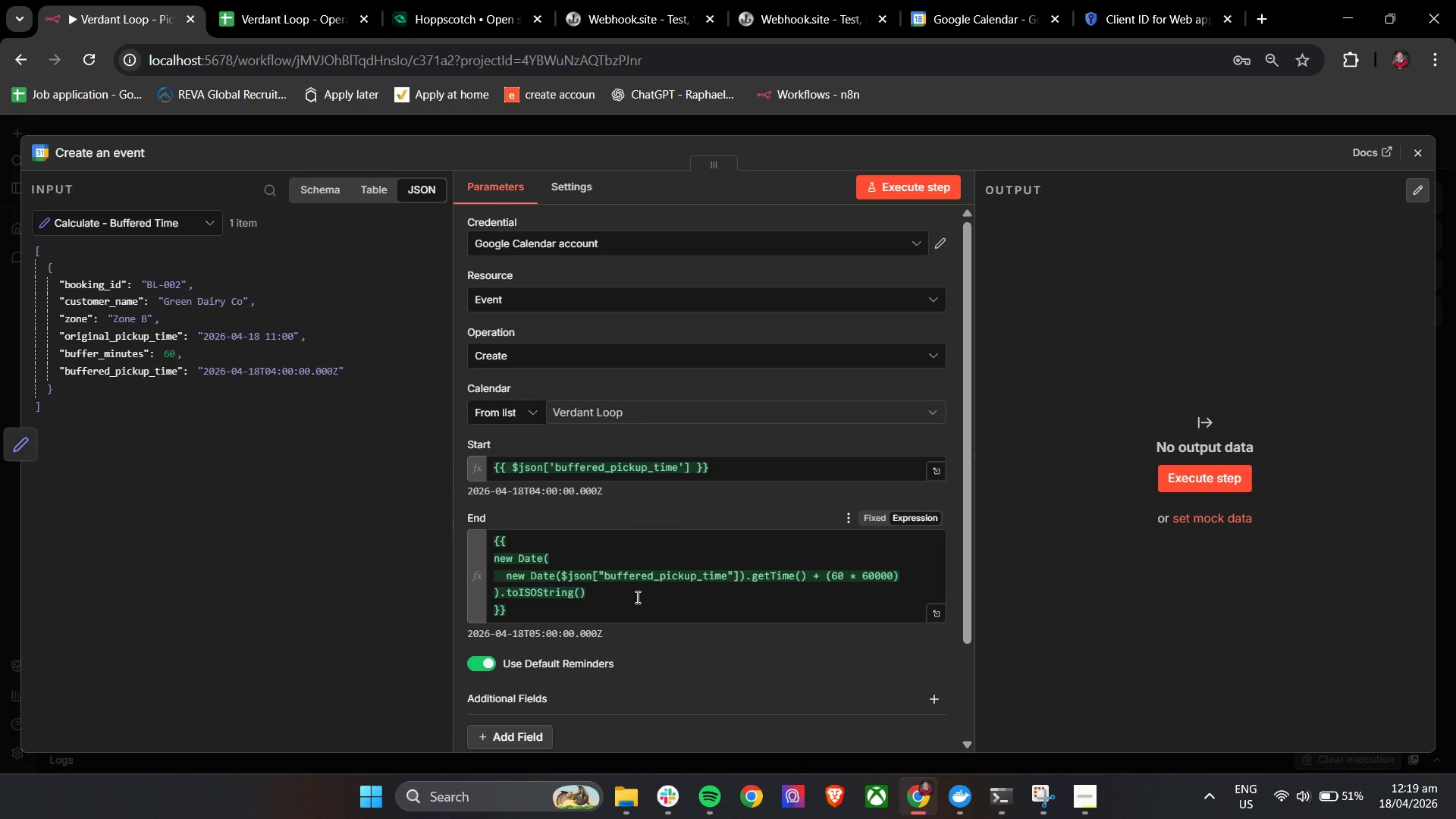 
scroll: coordinate [637, 597], scroll_direction: down, amount: 2.0
 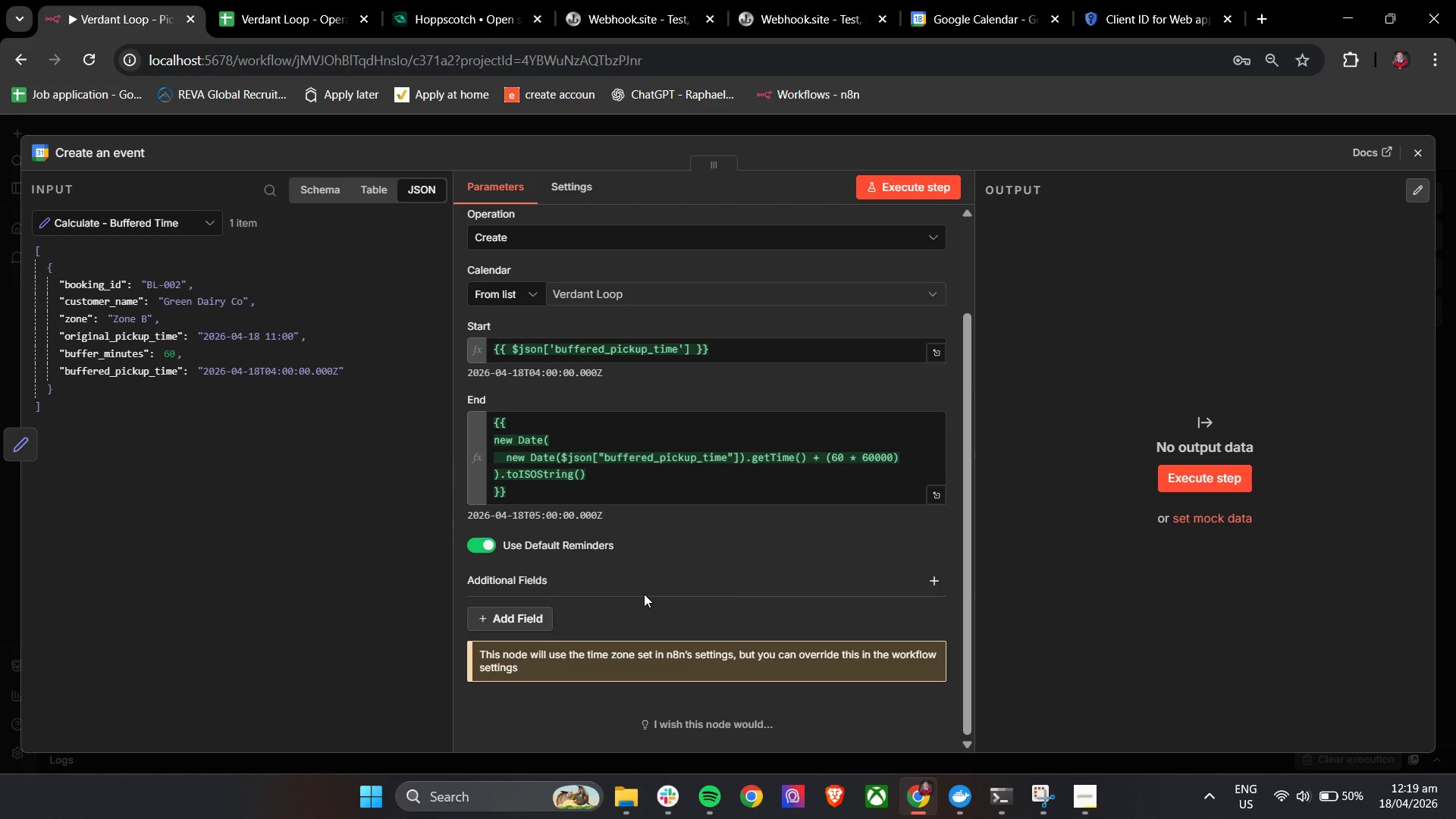 
wait(5.67)
 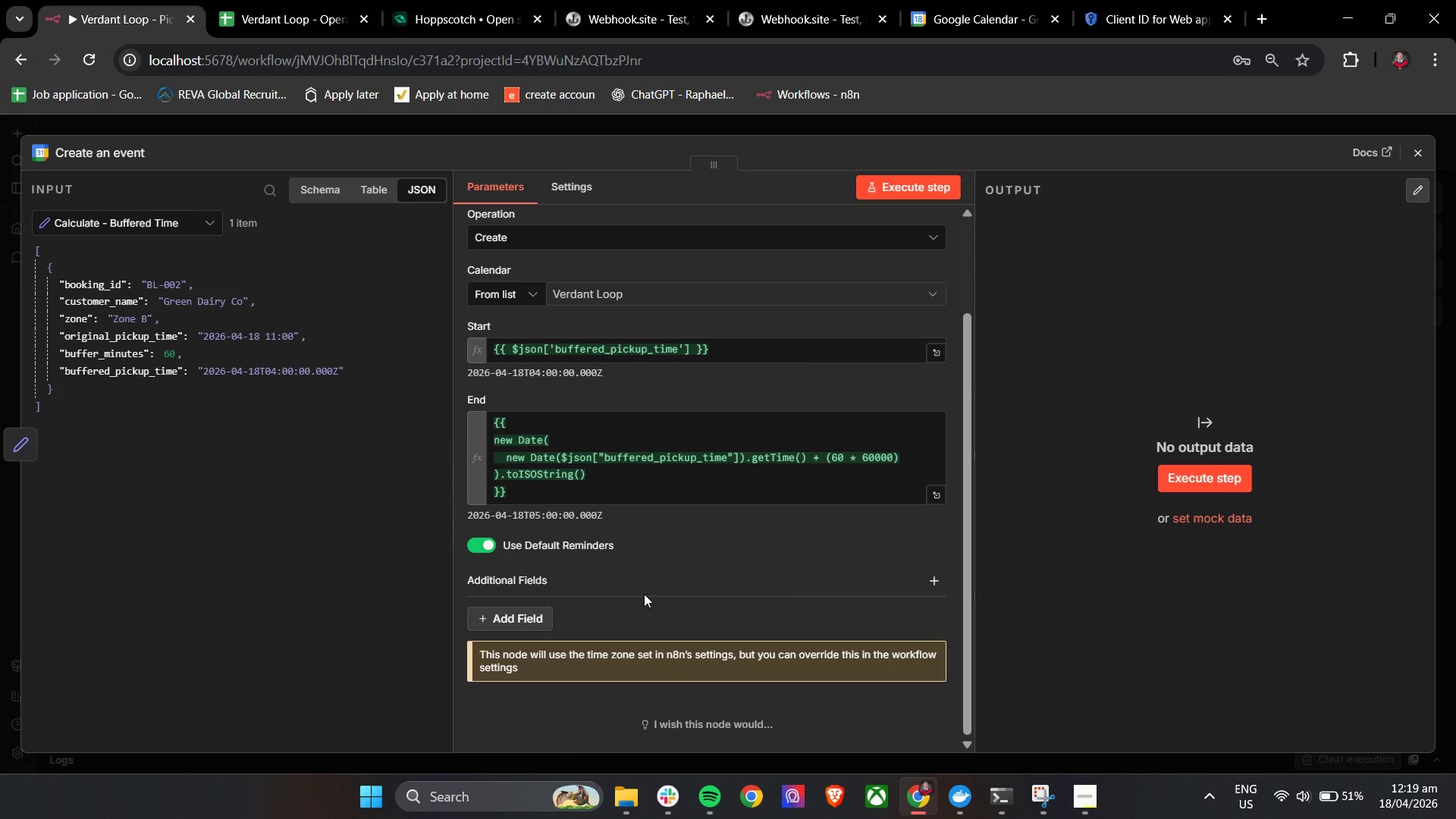 
left_click([506, 625])
 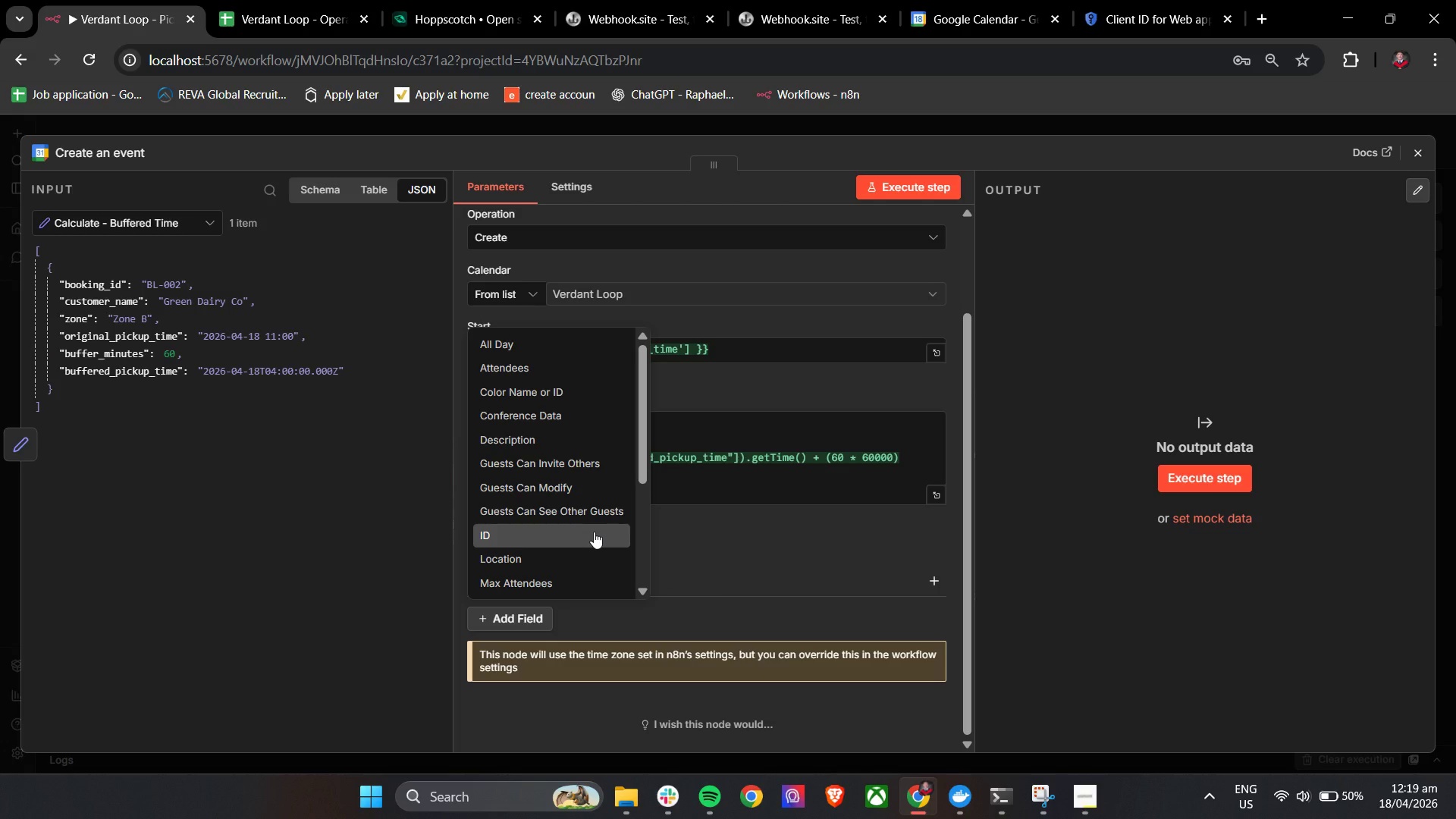 
wait(5.67)
 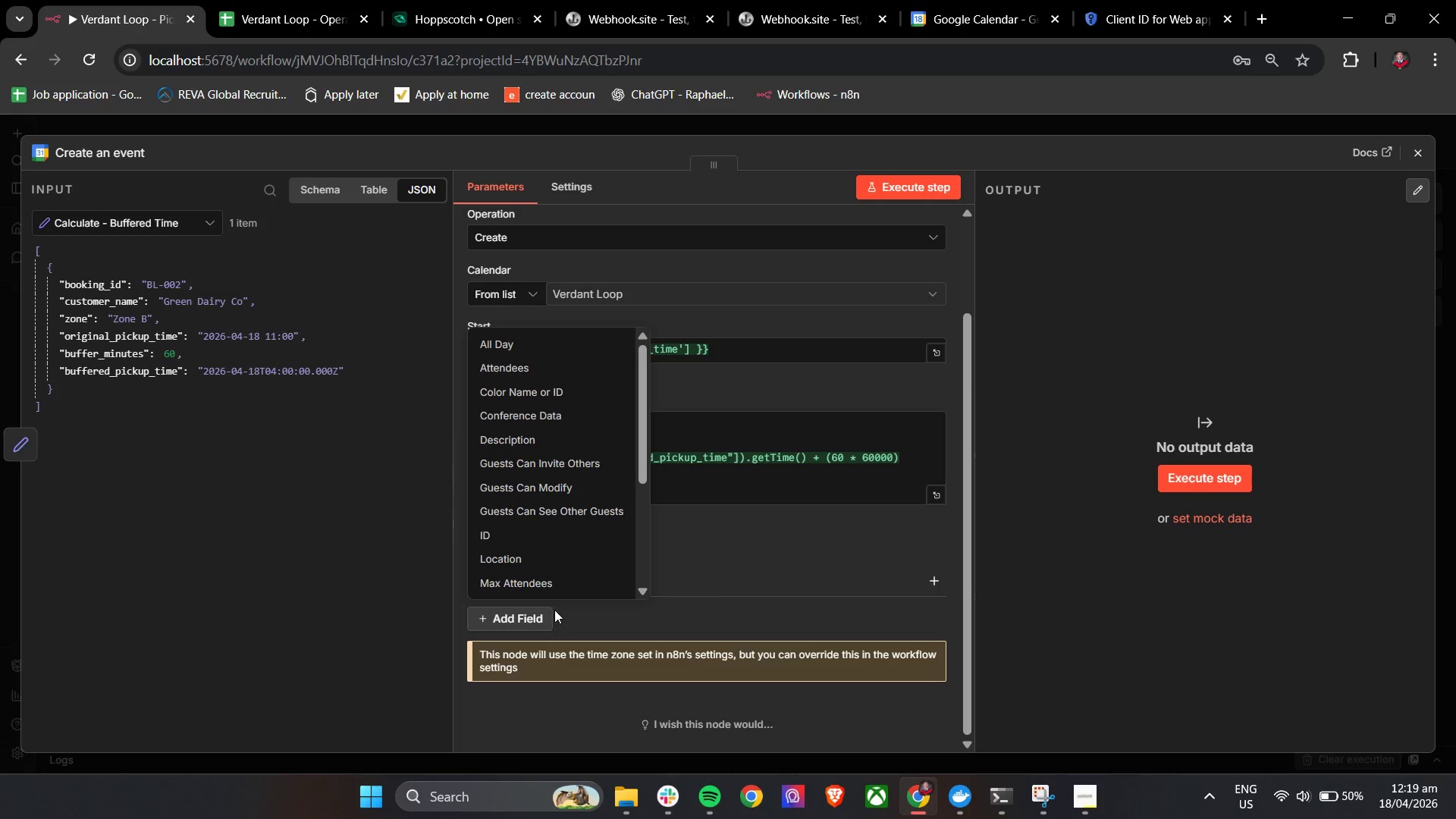 
left_click_drag(start_coordinate=[642, 468], to_coordinate=[647, 498])
 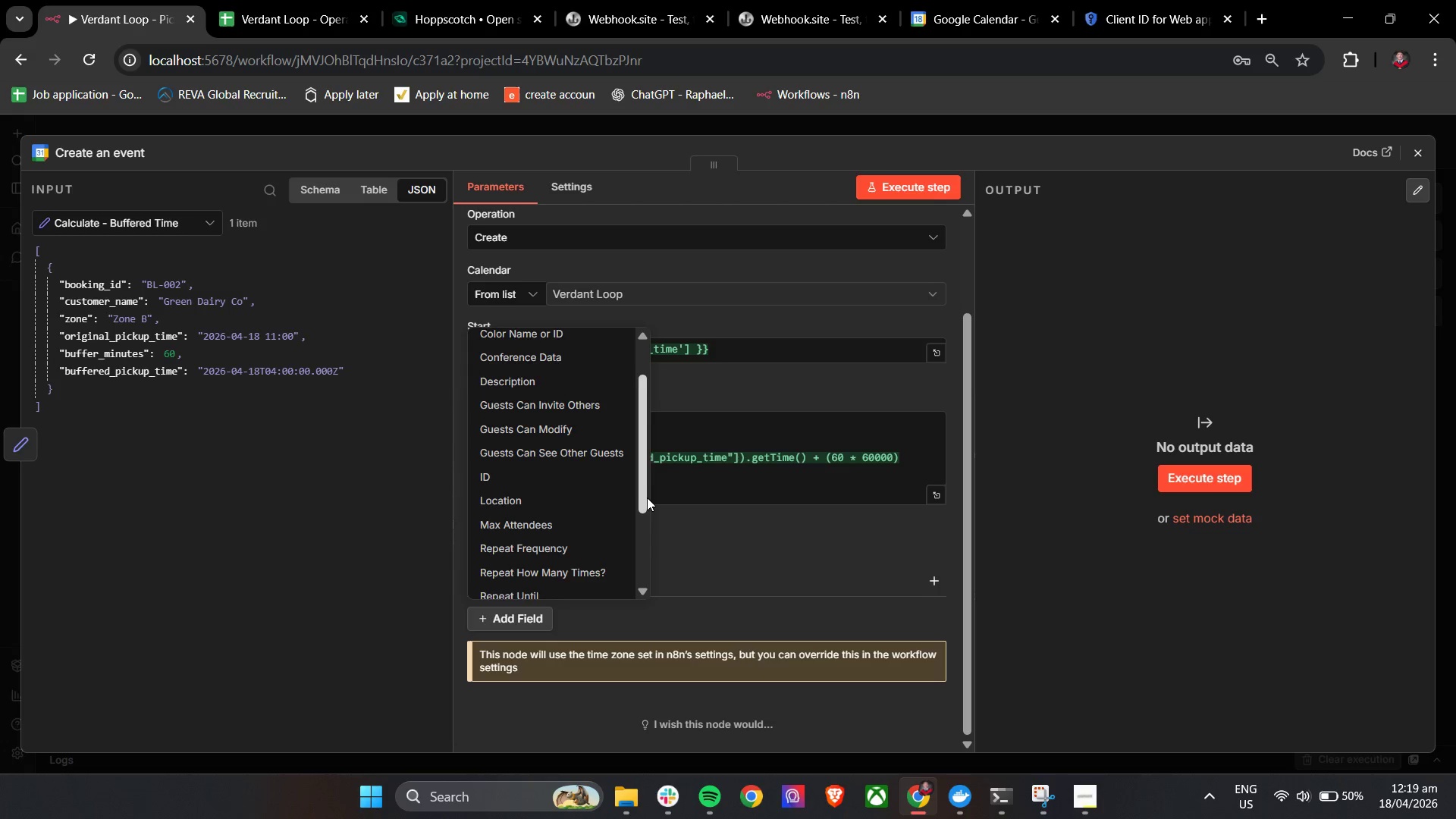 
left_click_drag(start_coordinate=[647, 497], to_coordinate=[646, 458])
 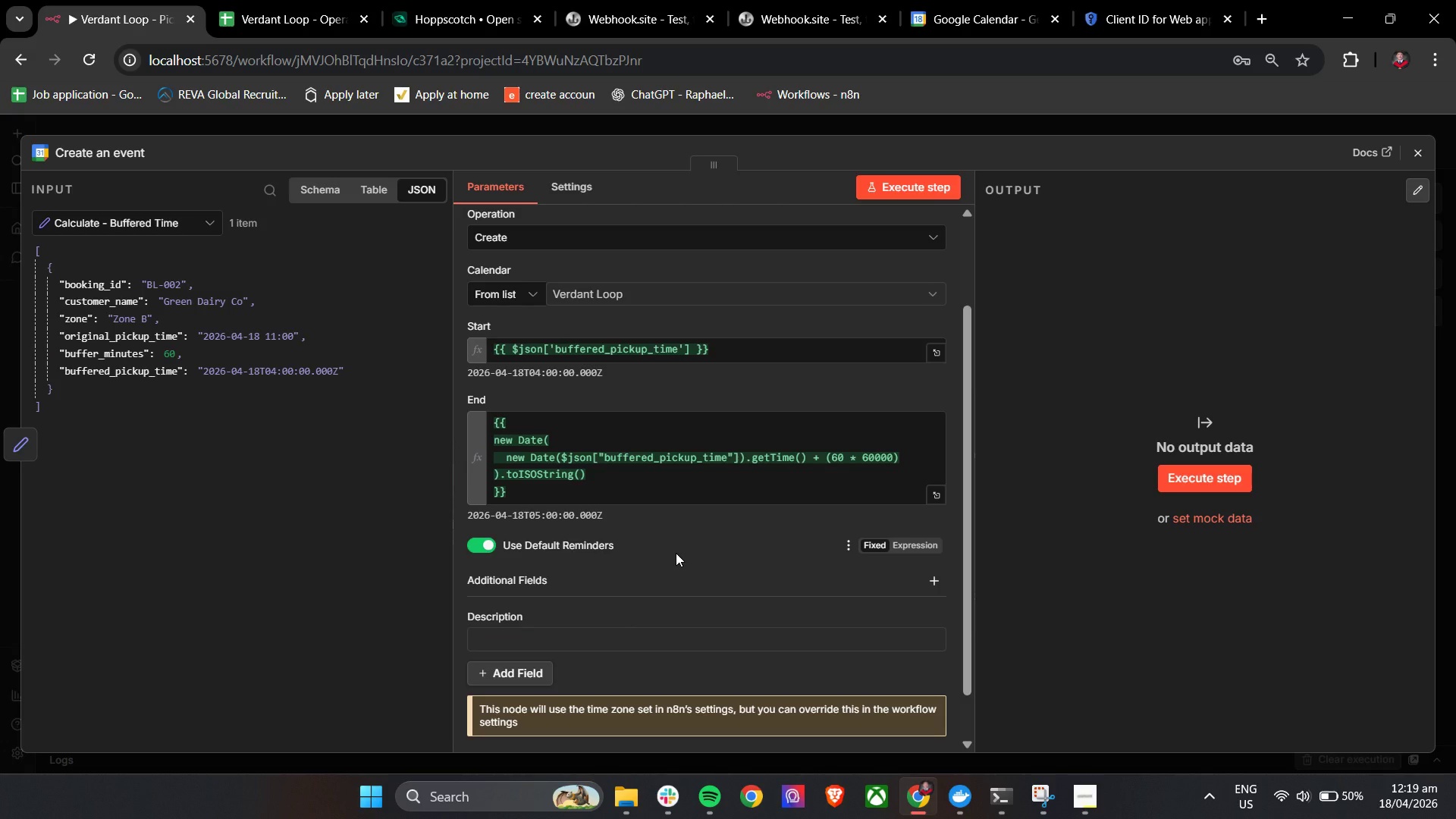 
scroll: coordinate [631, 624], scroll_direction: down, amount: 2.0
 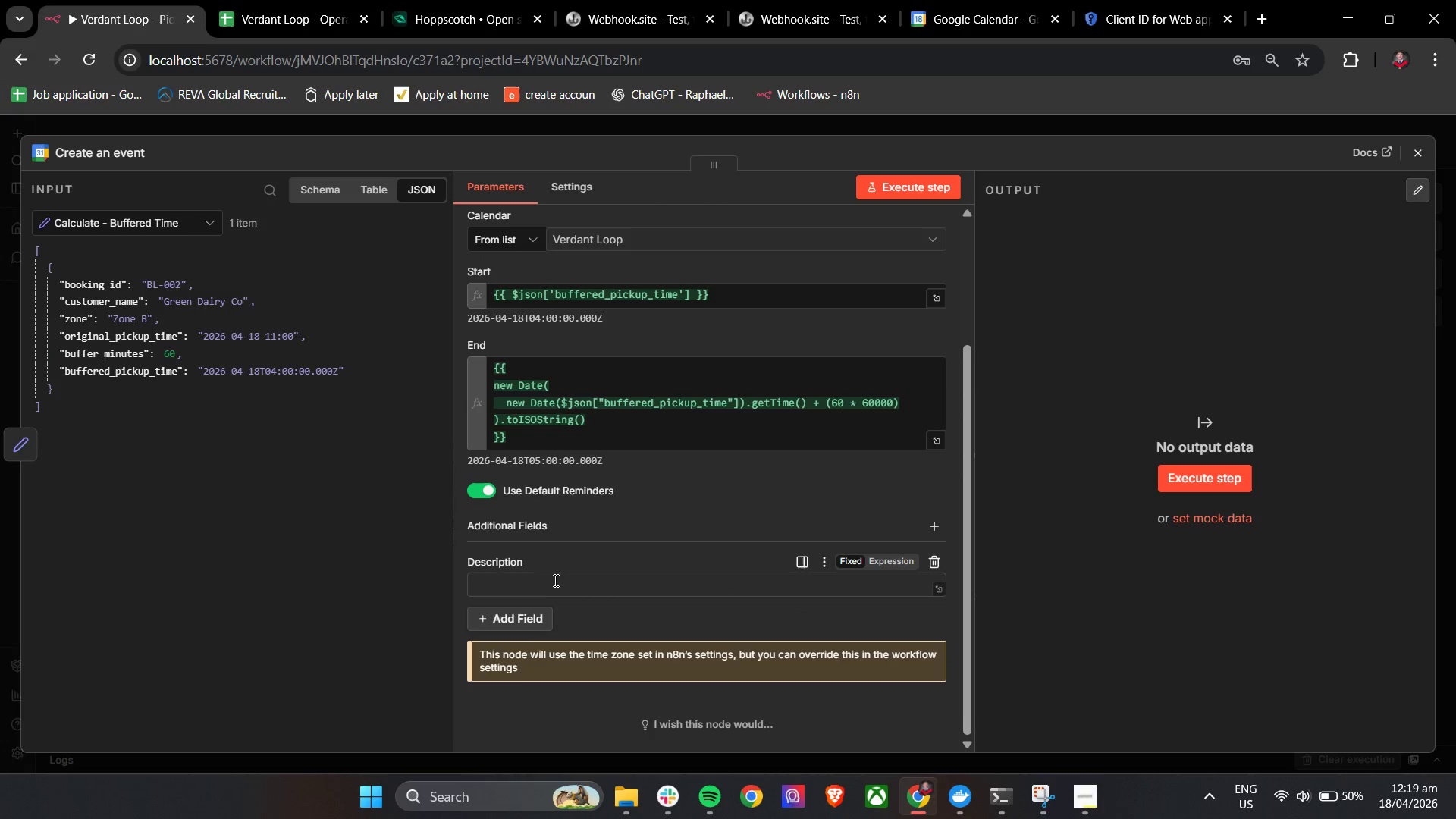 
left_click([551, 587])
 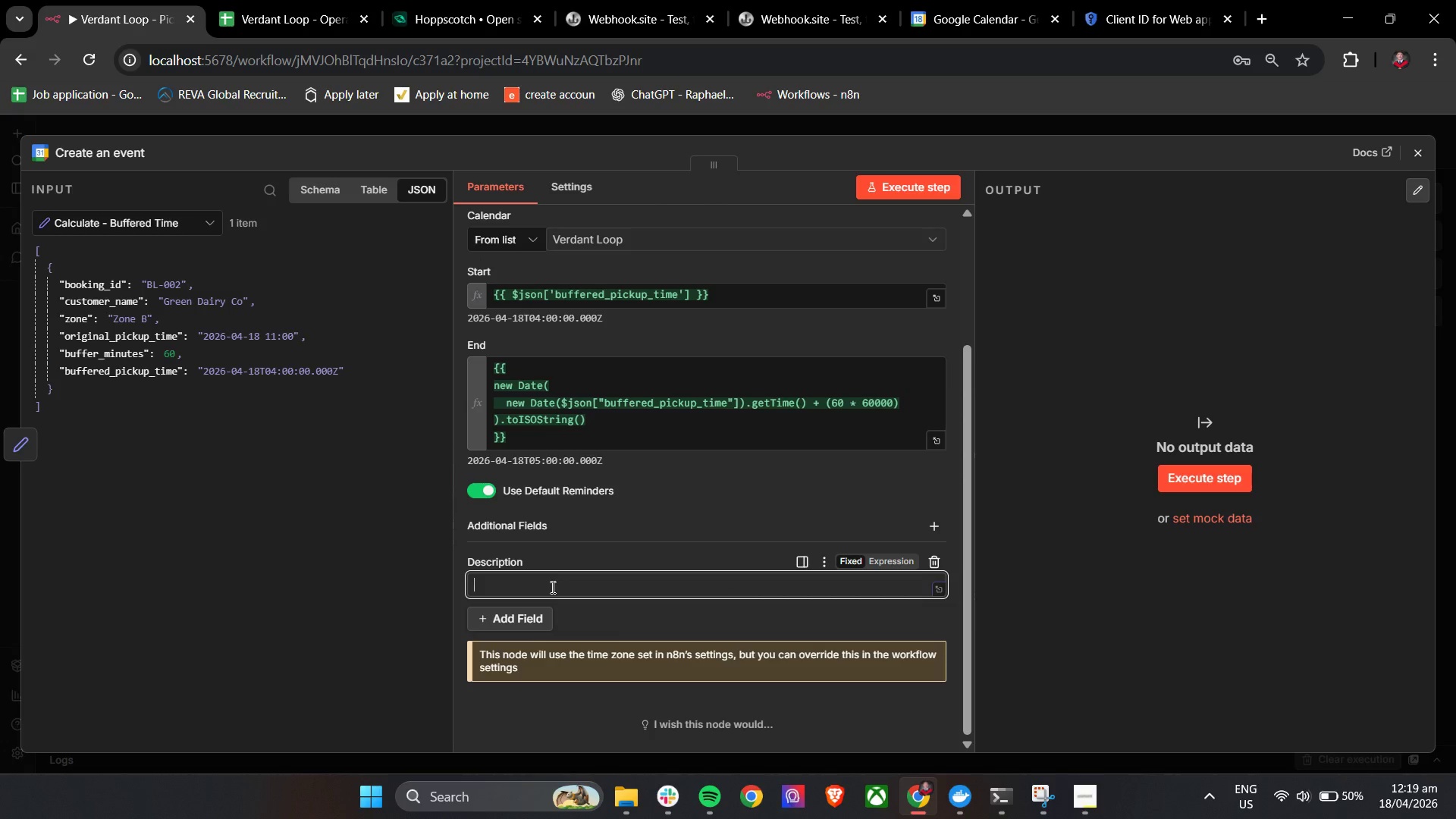 
type(Booking ID : {{ $)
 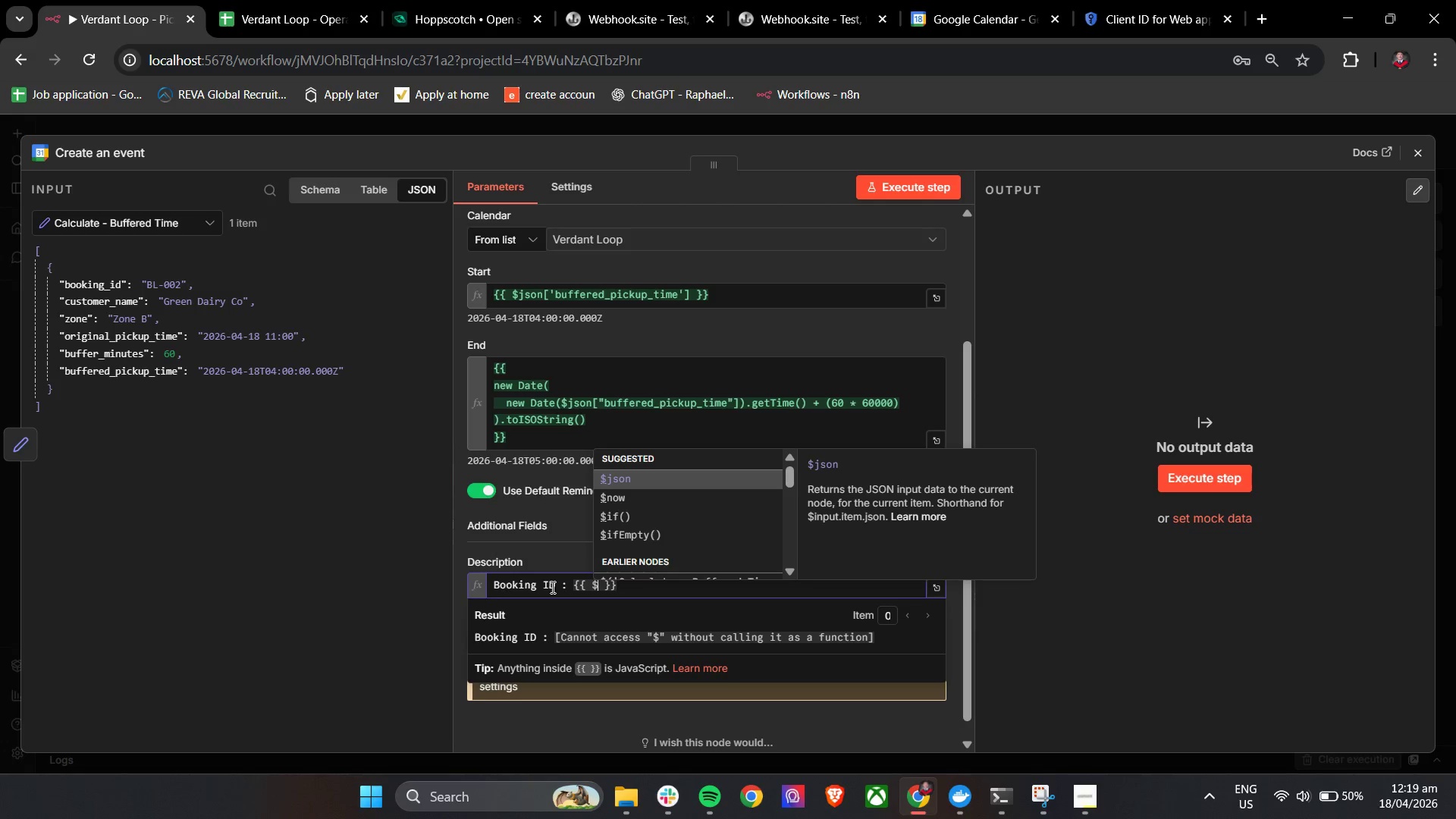 
key(Enter)
 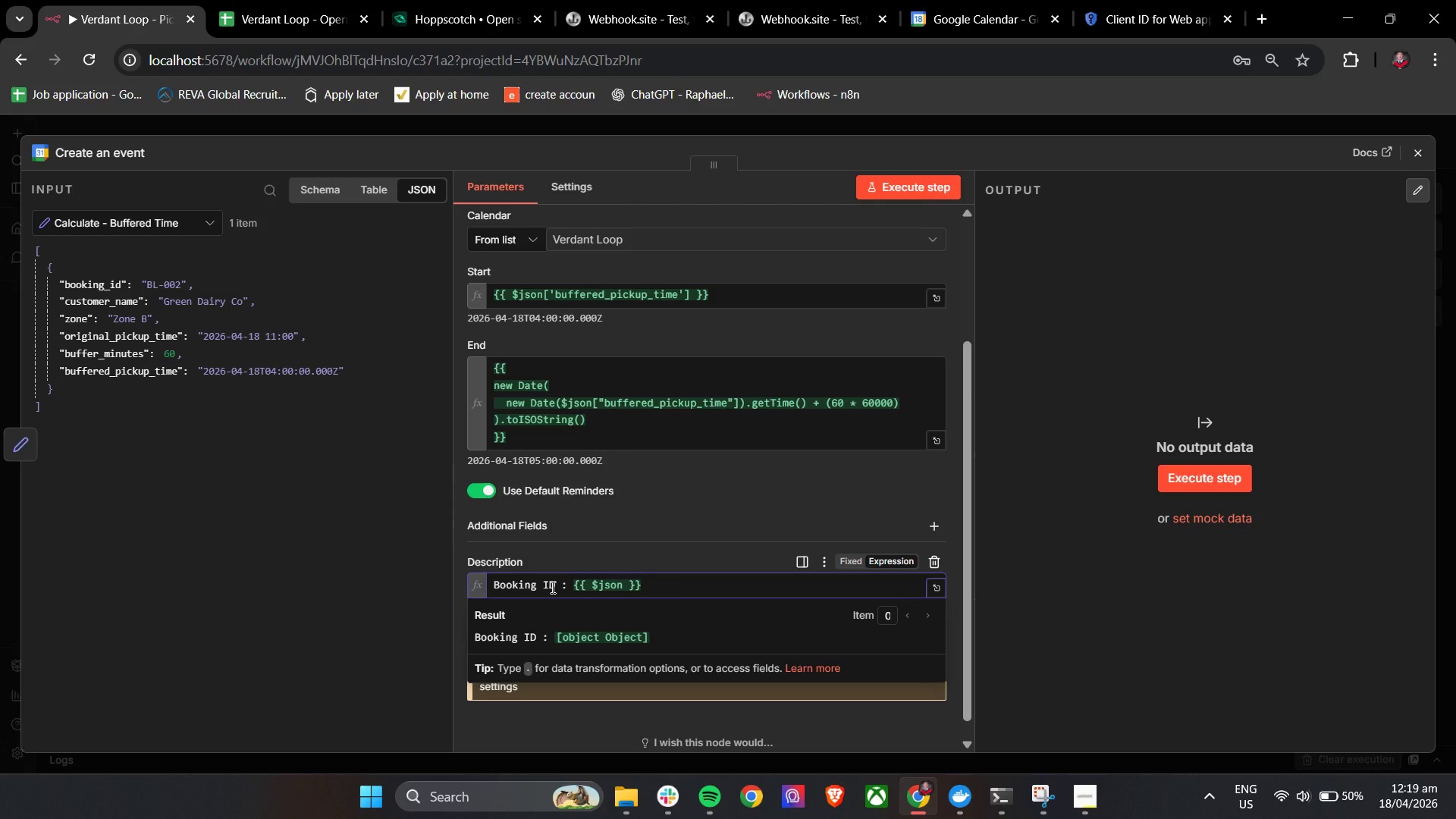 
key(BracketLeft)
 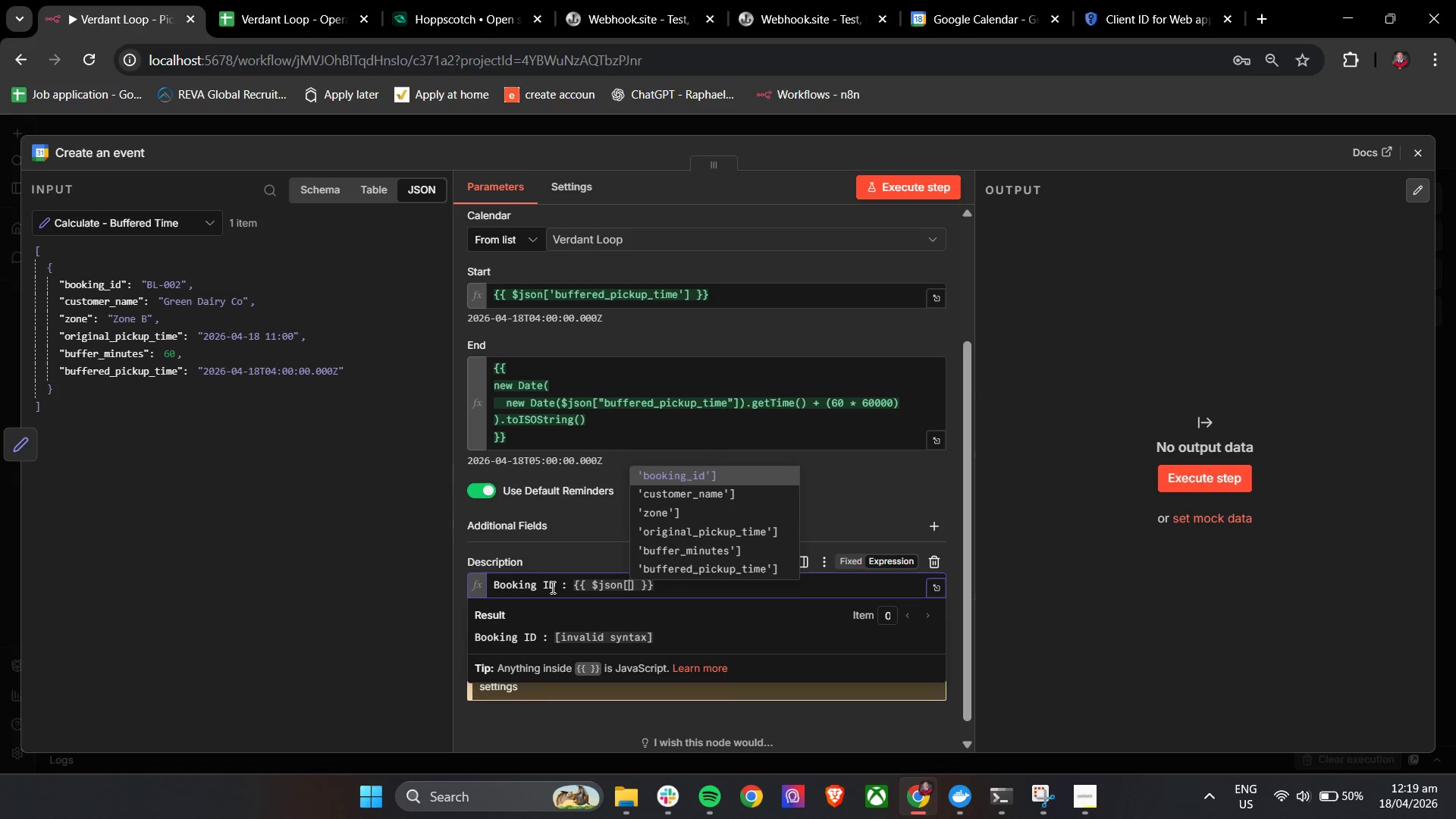 
key(Enter)
 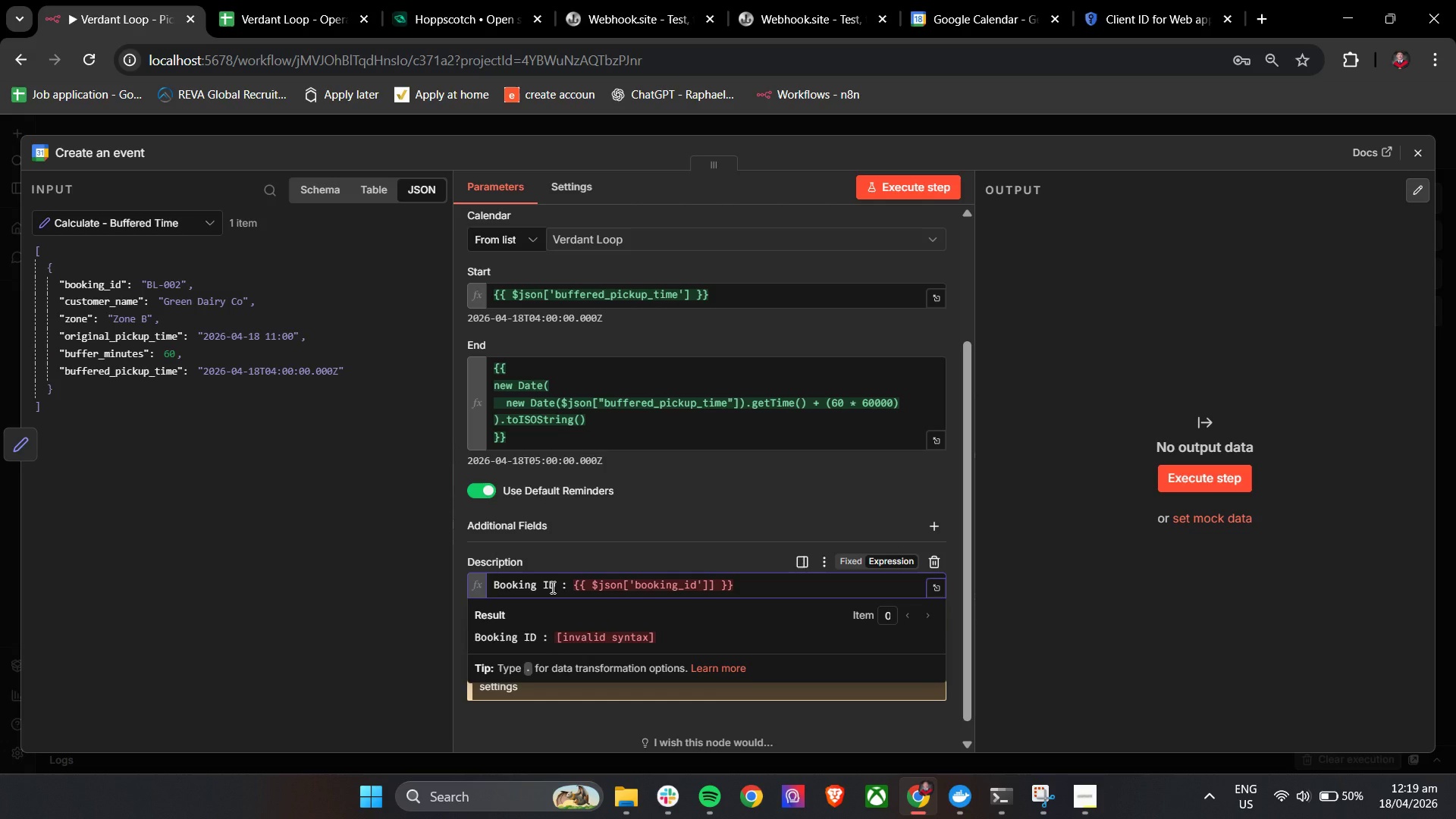 
key(Backspace)
 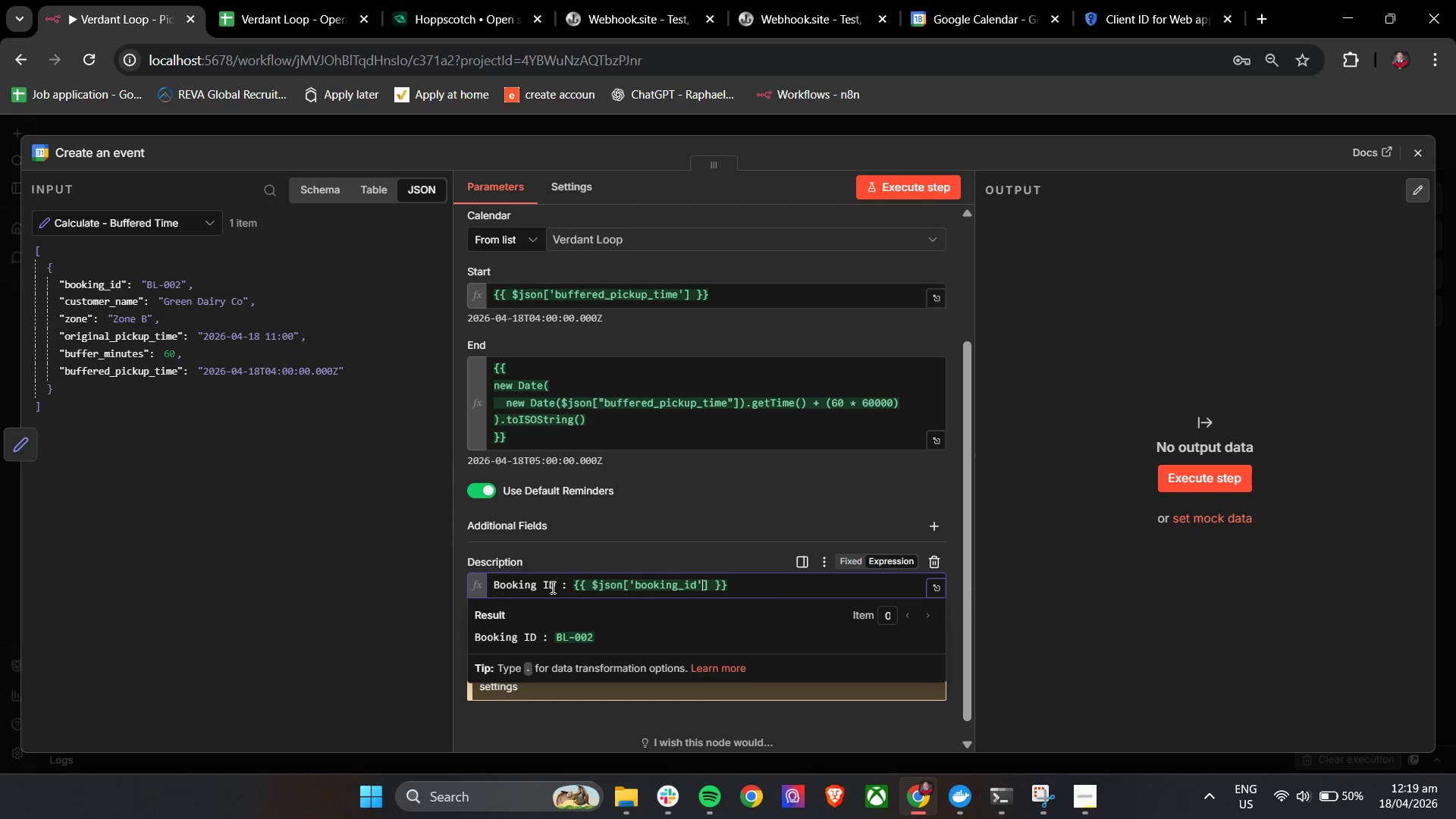 
key(ArrowDown)
 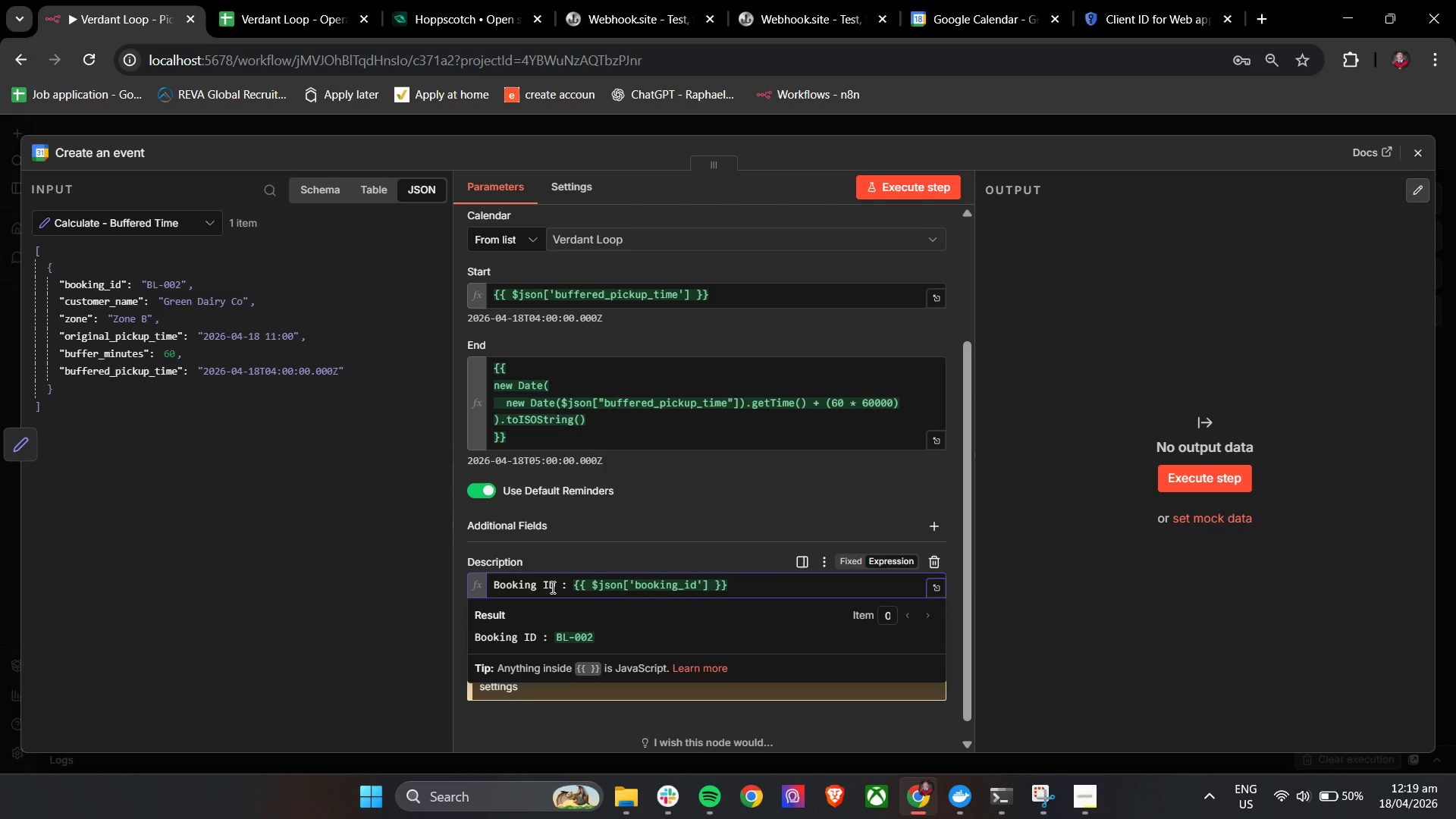 
key(Enter)
 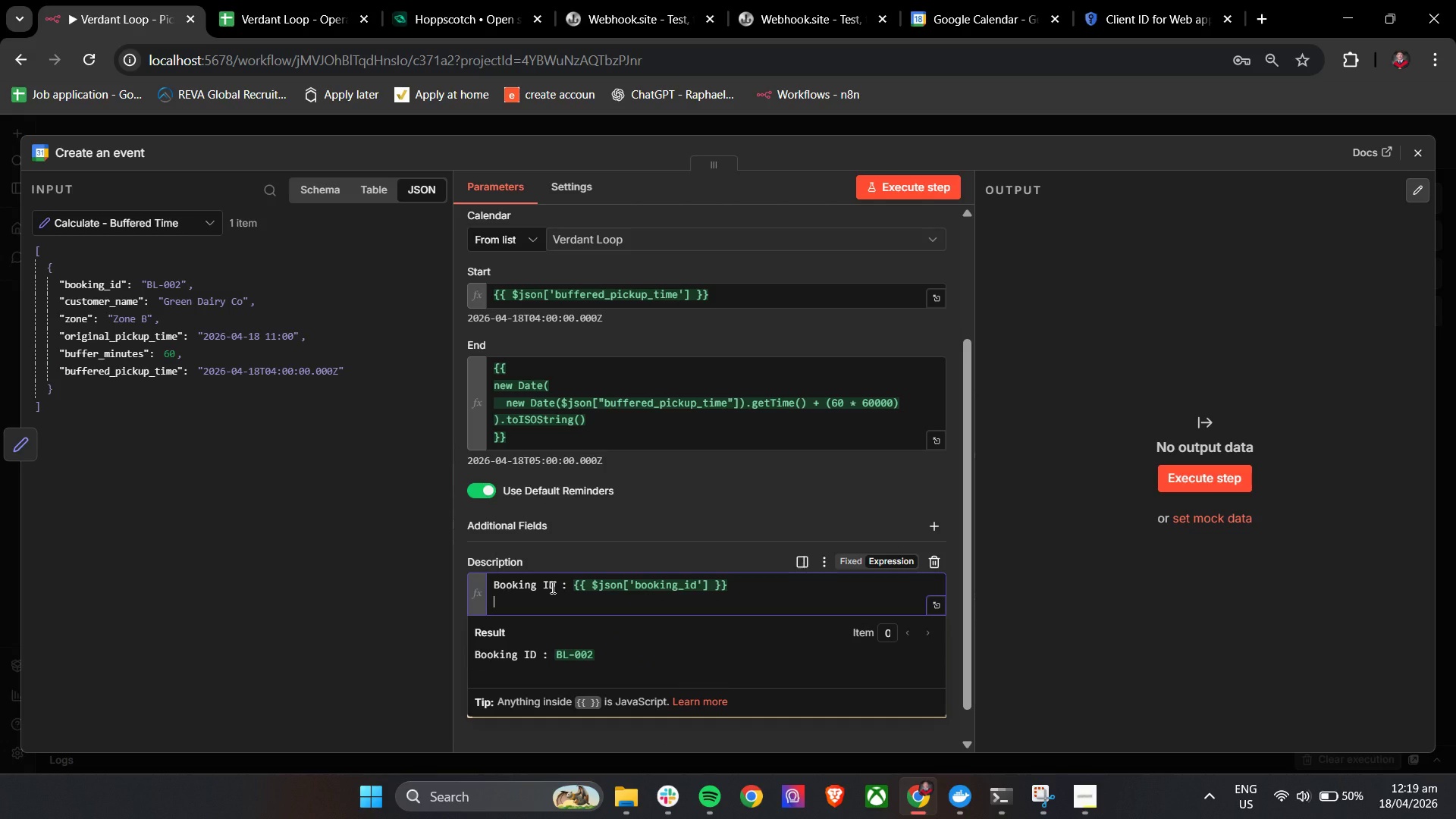 
type(Zone: {{)
 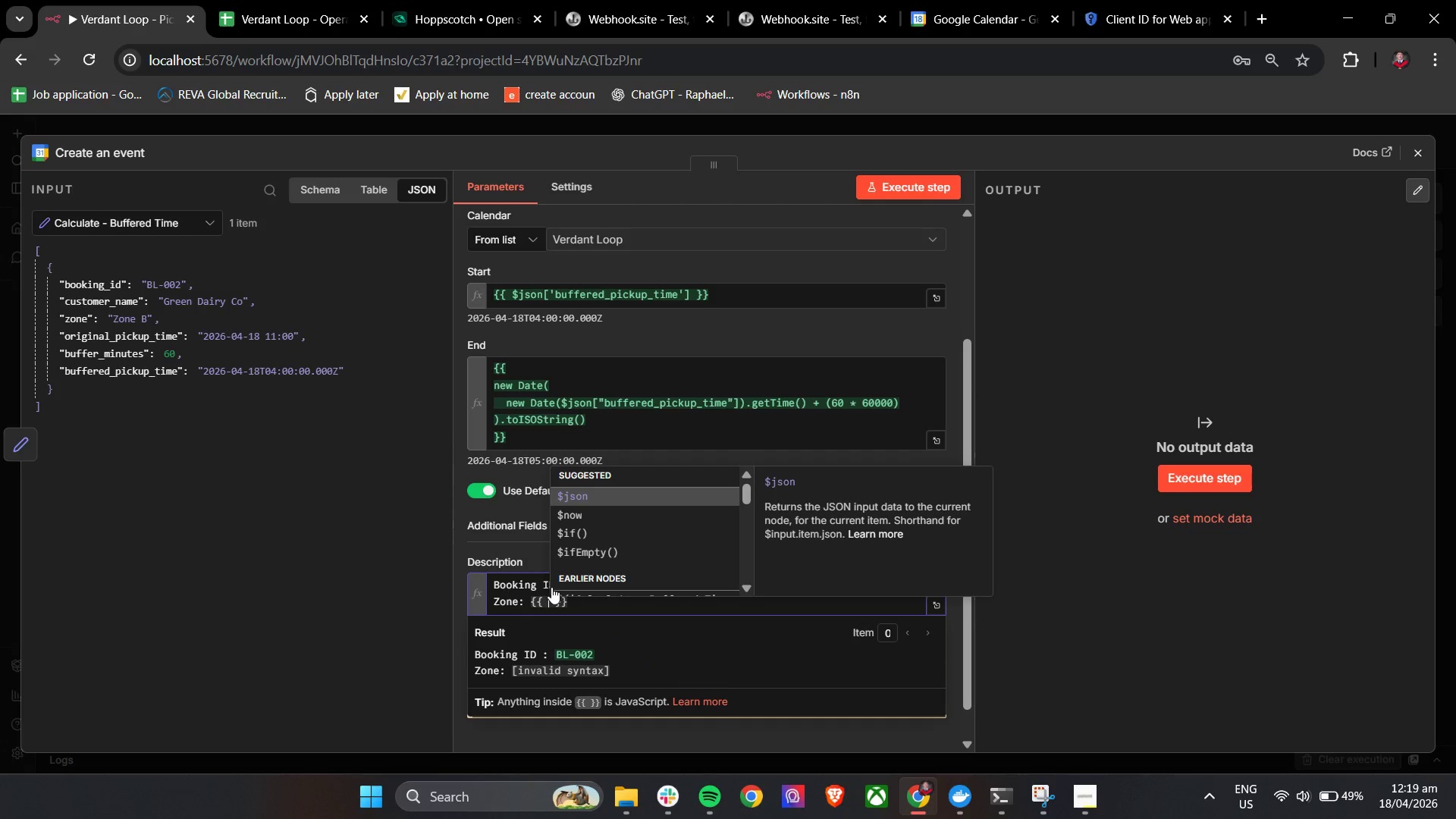 
key(Enter)
 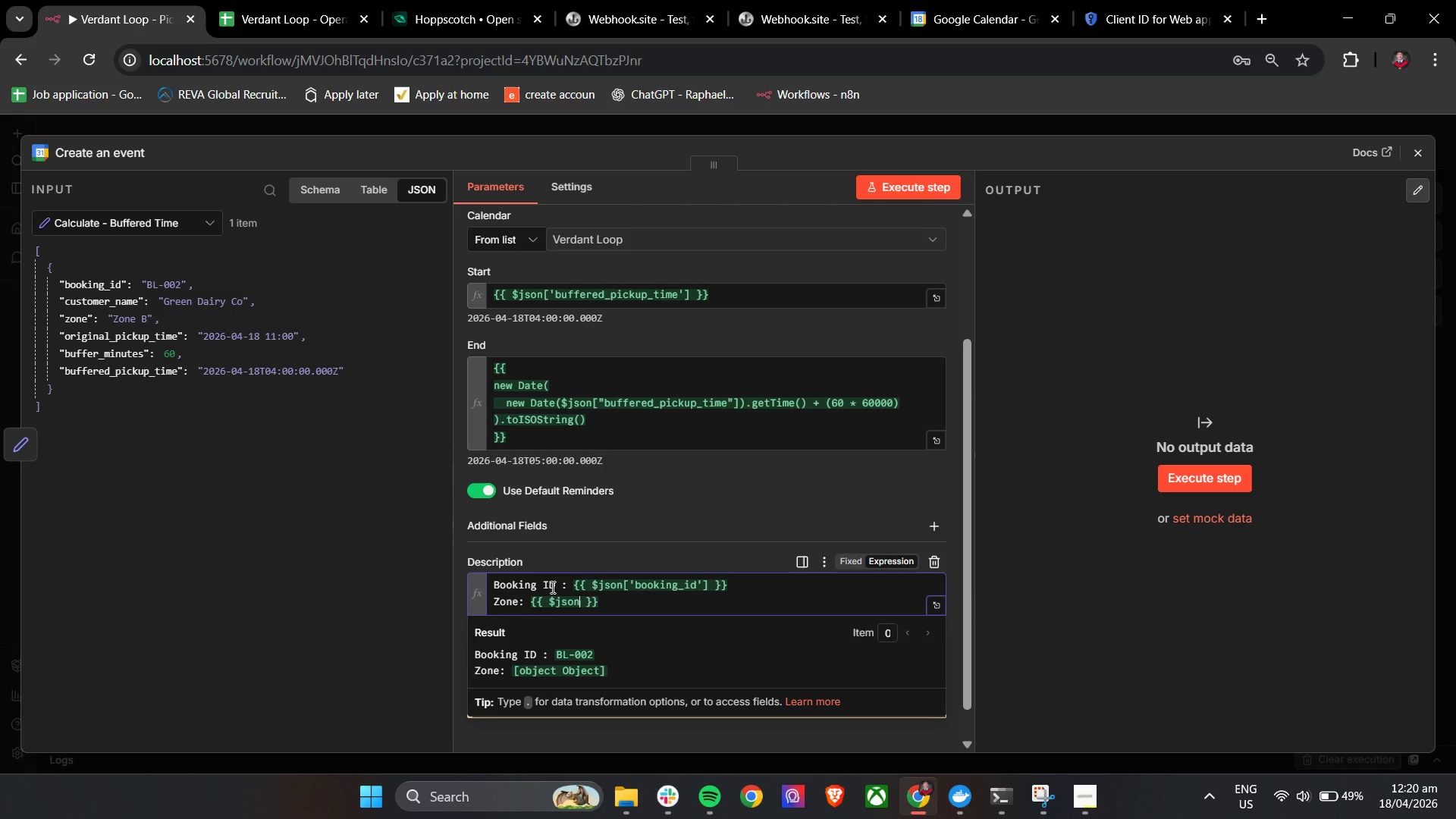 
key(BracketLeft)
 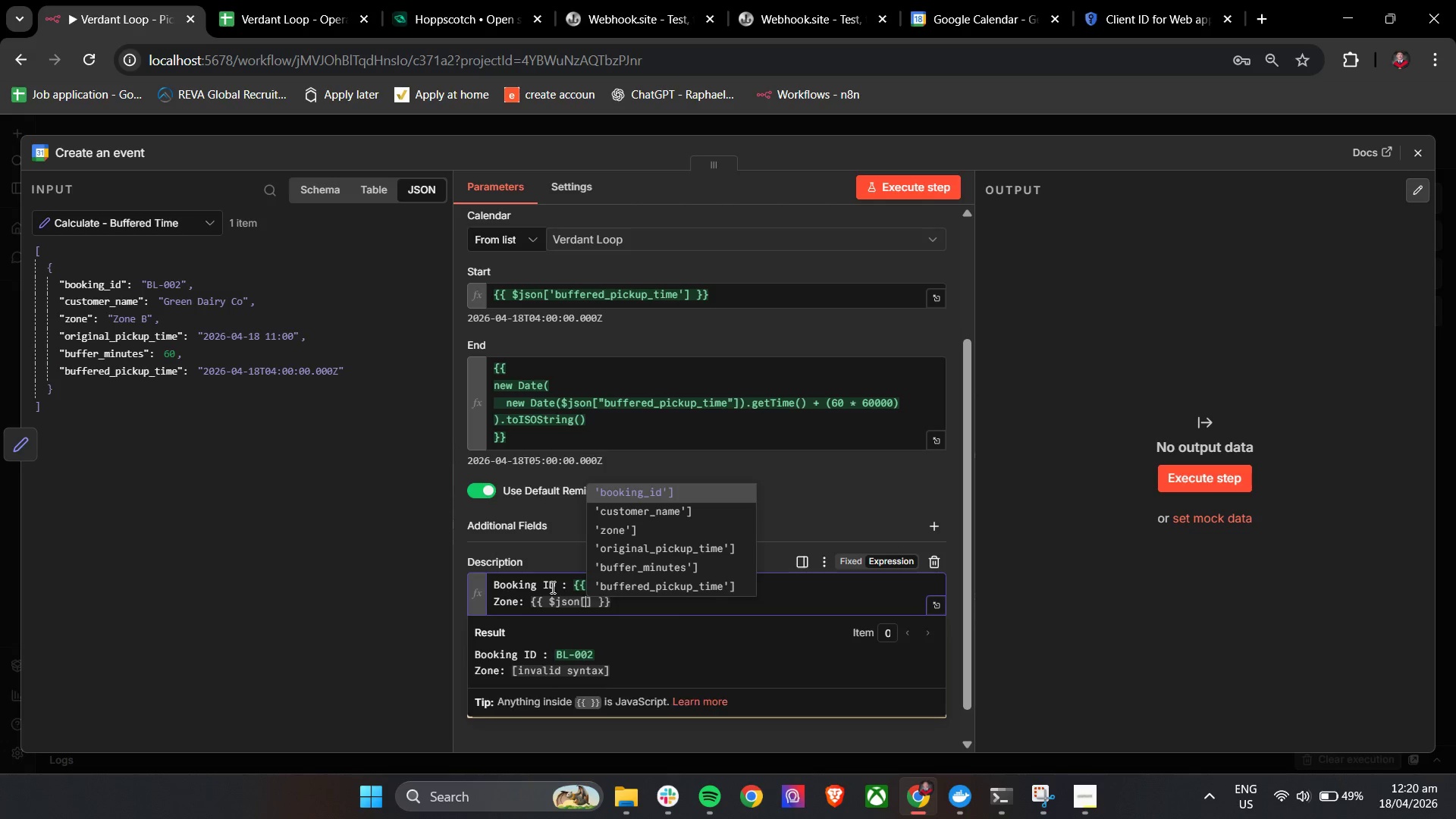 
key(ArrowDown)
 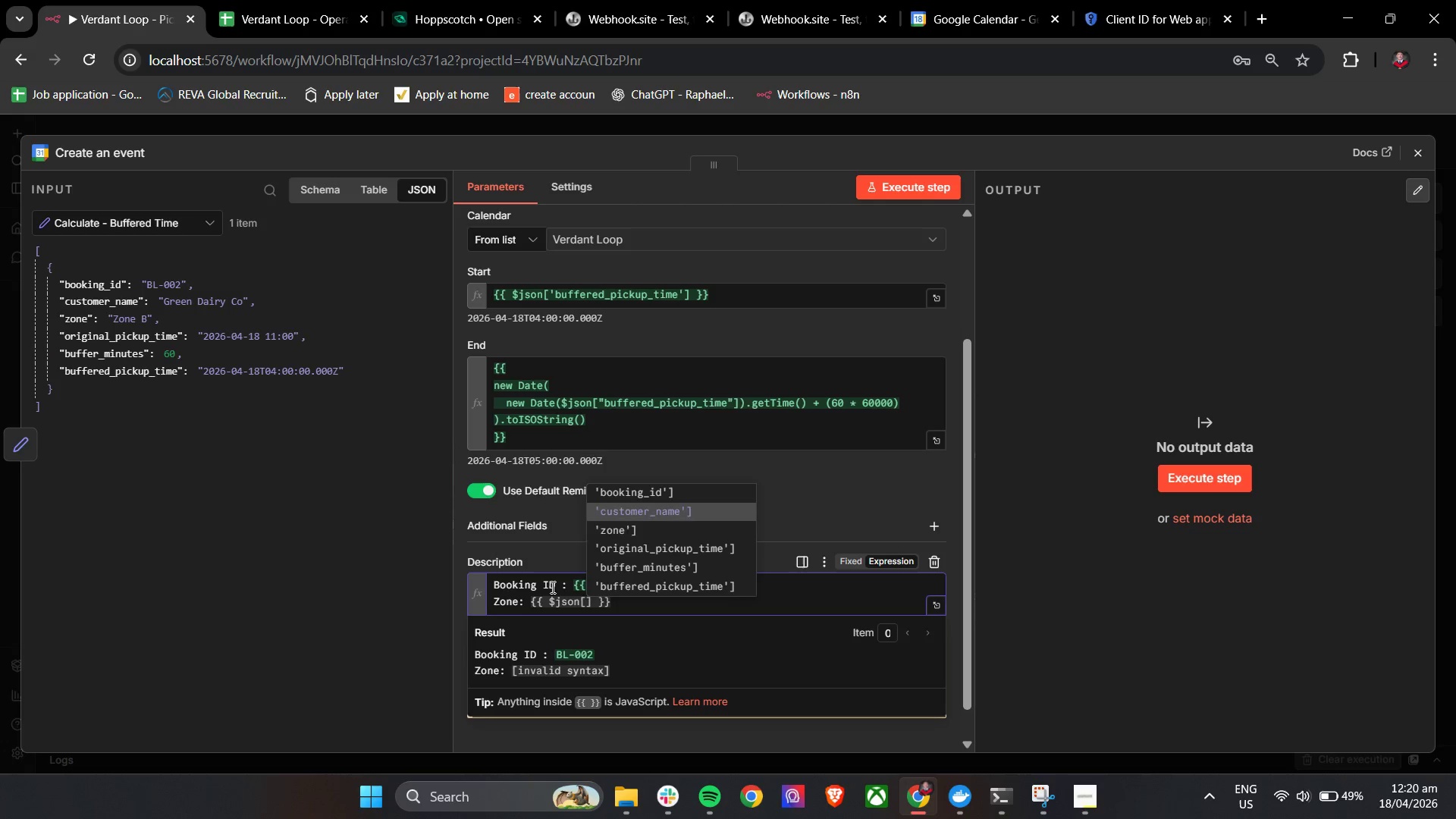 
key(ArrowDown)
 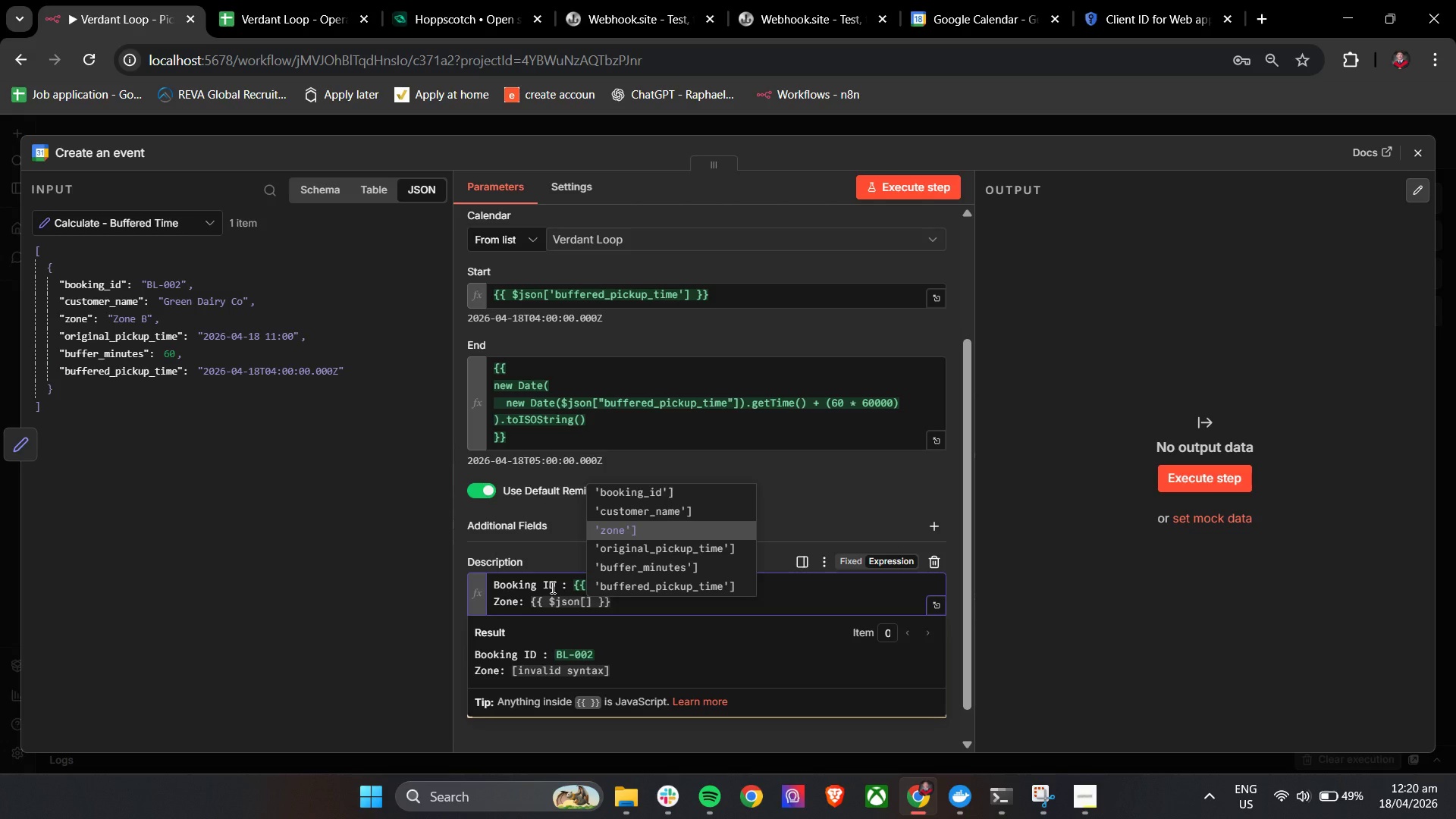 
key(Enter)
 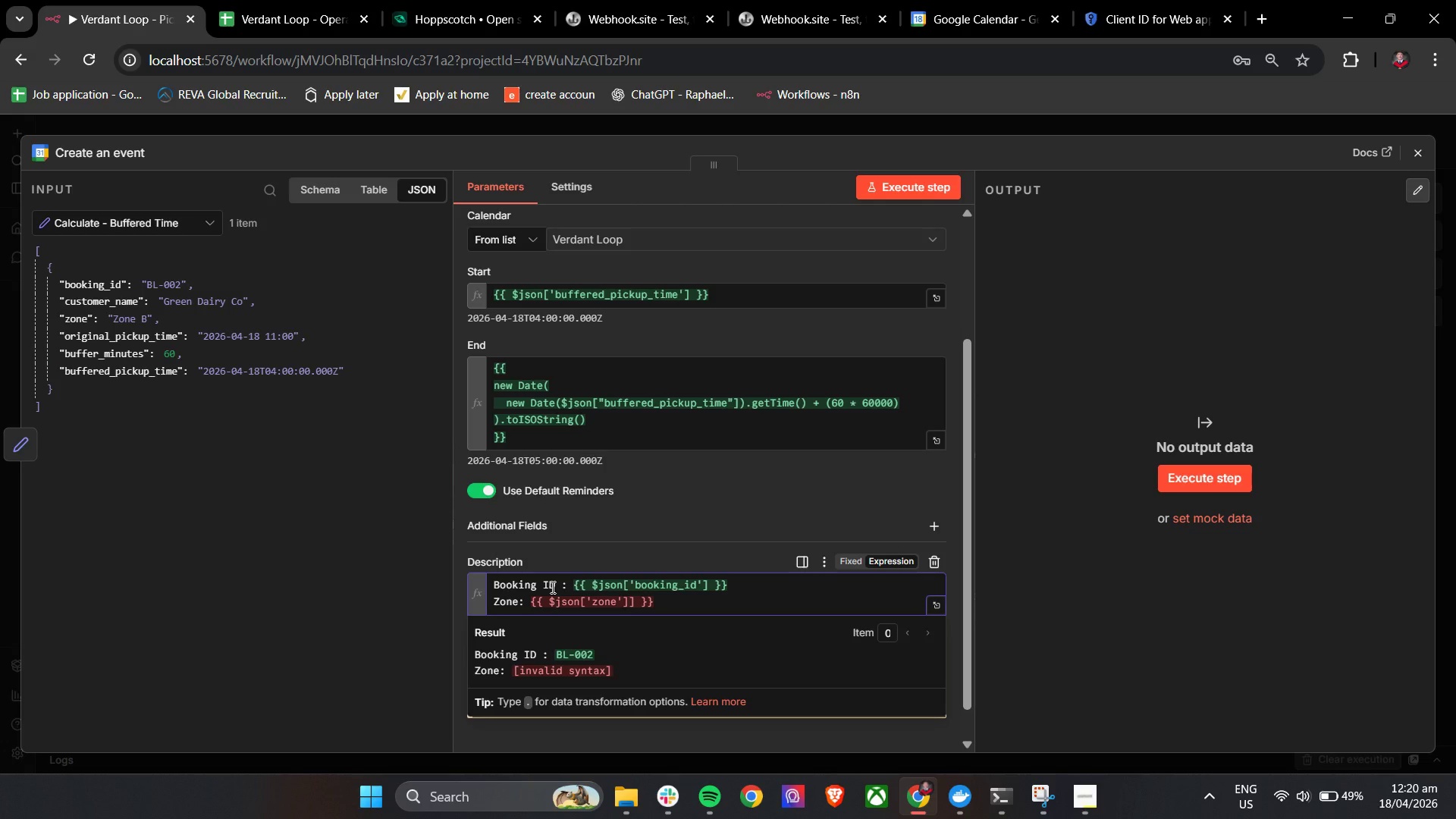 
key(Backspace)
 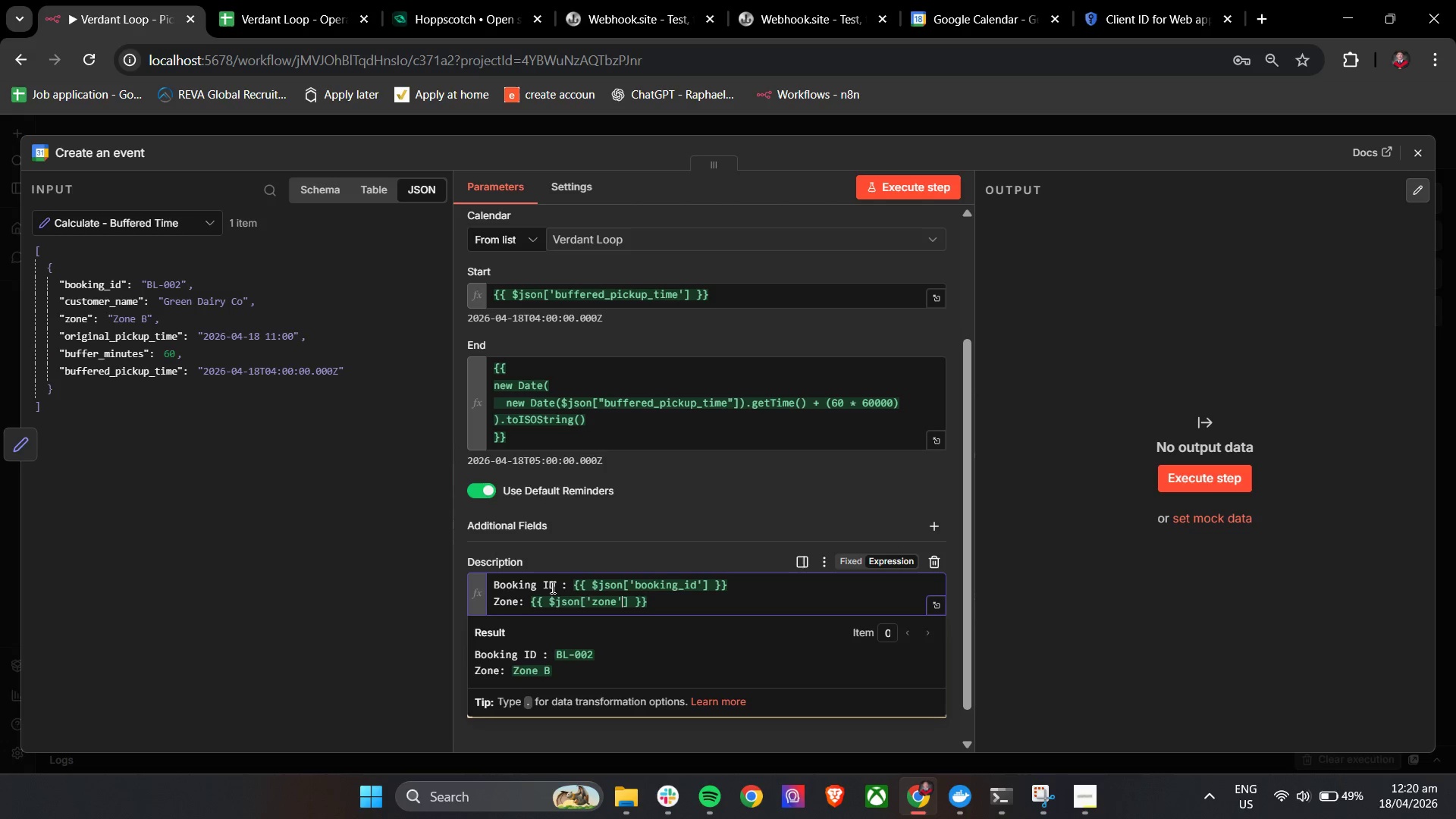 
key(ArrowDown)
 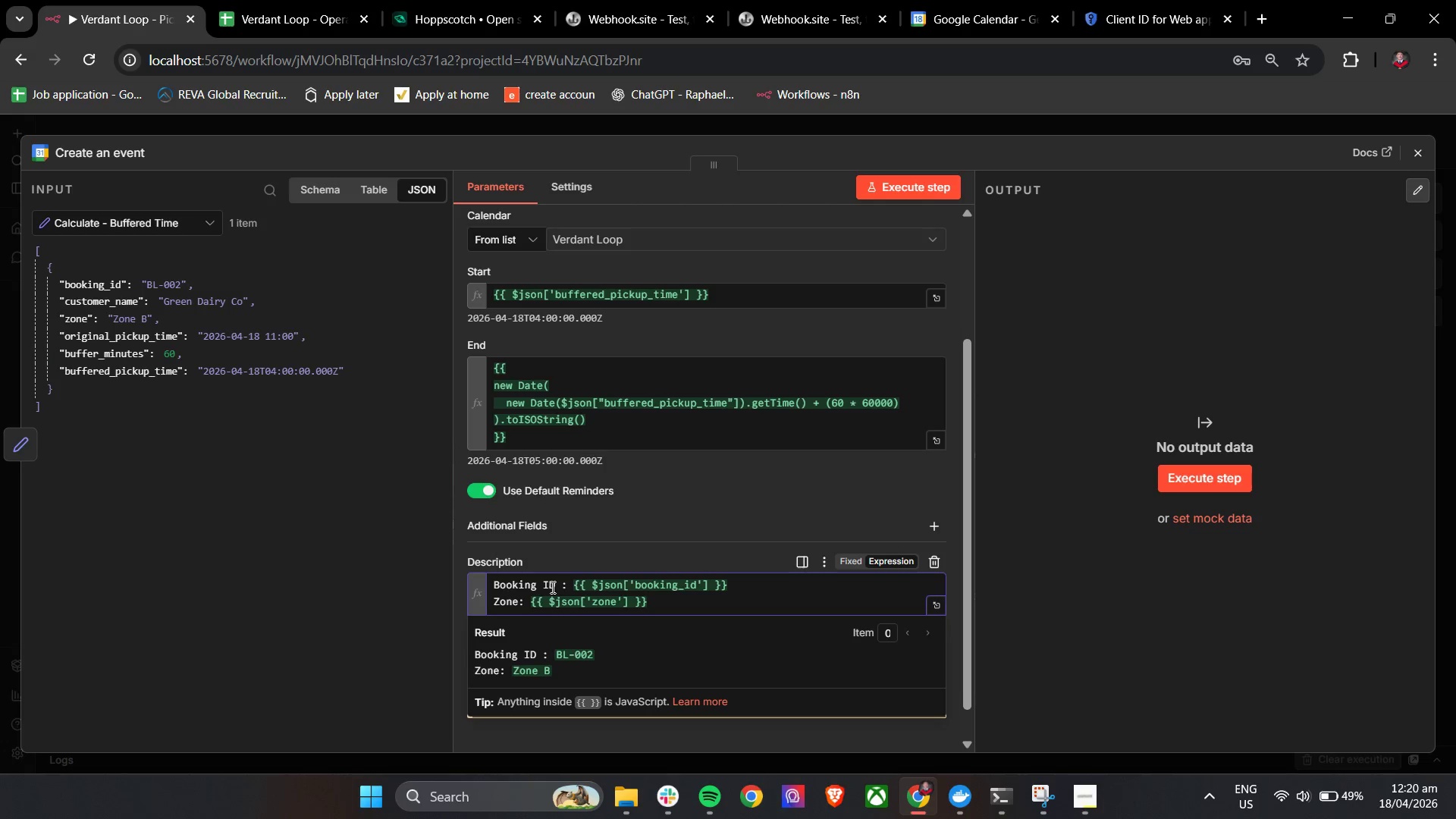 
key(Enter)
 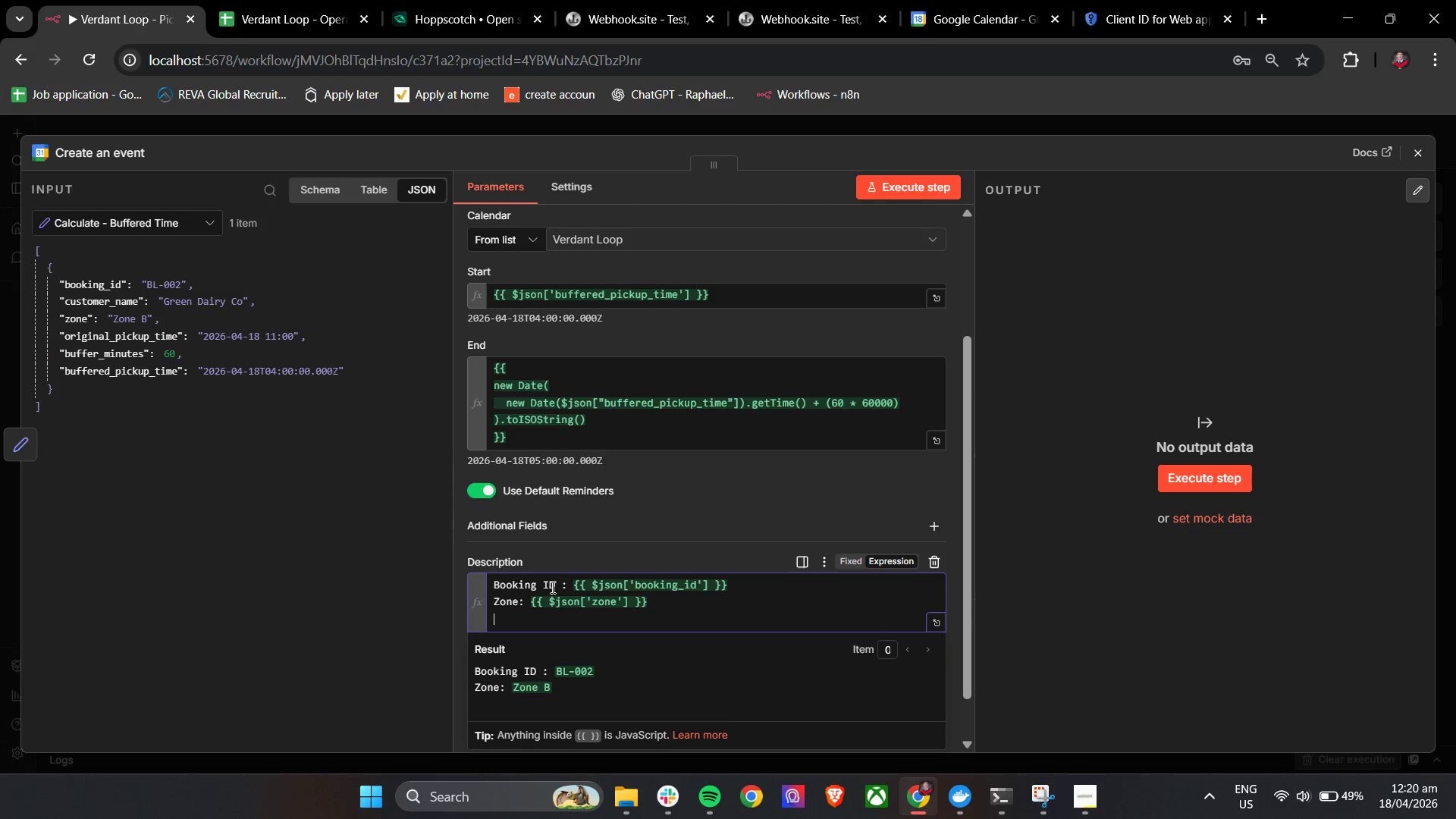 
type(Status: Pending Dispatch)
 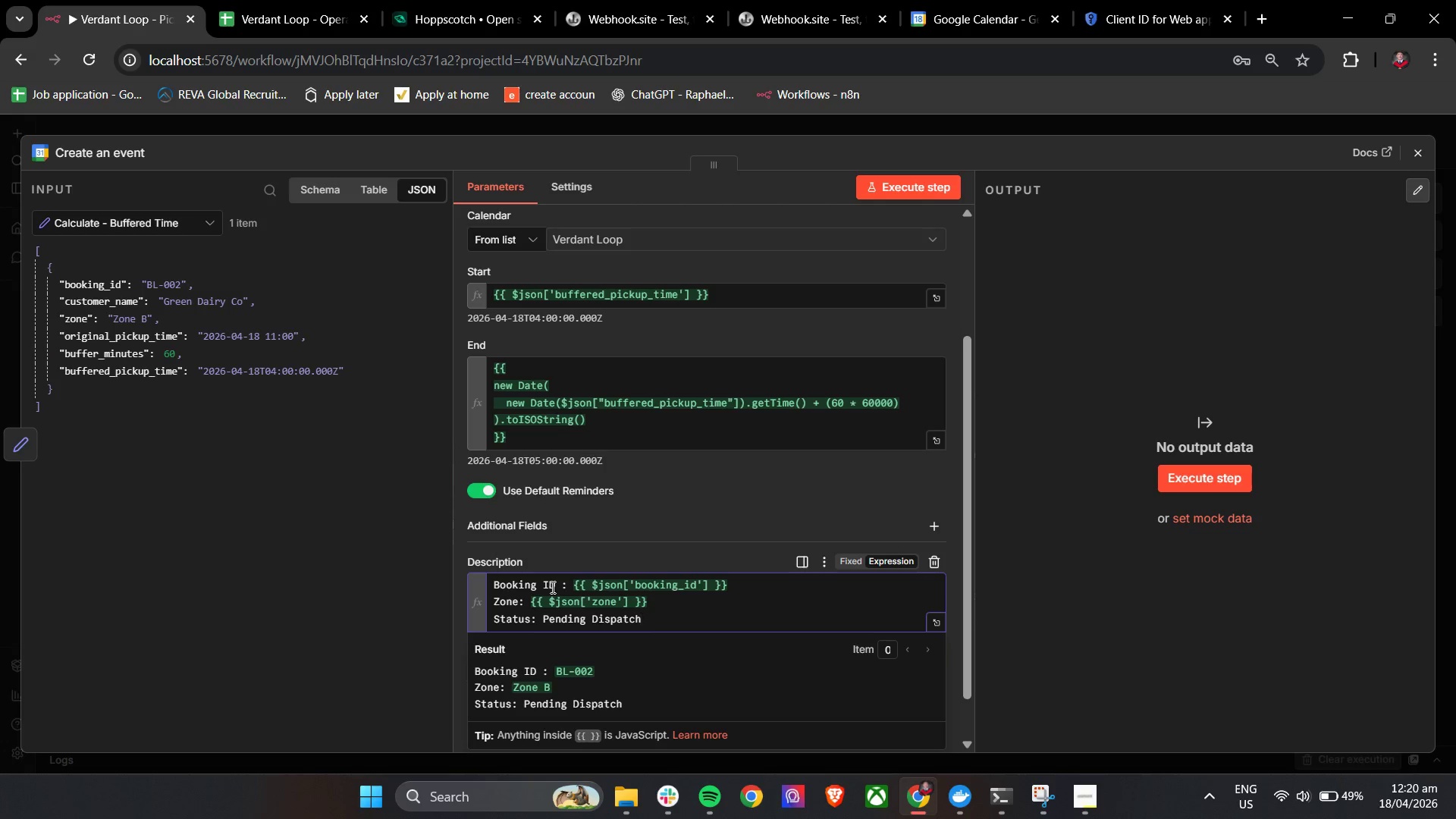 
wait(7.8)
 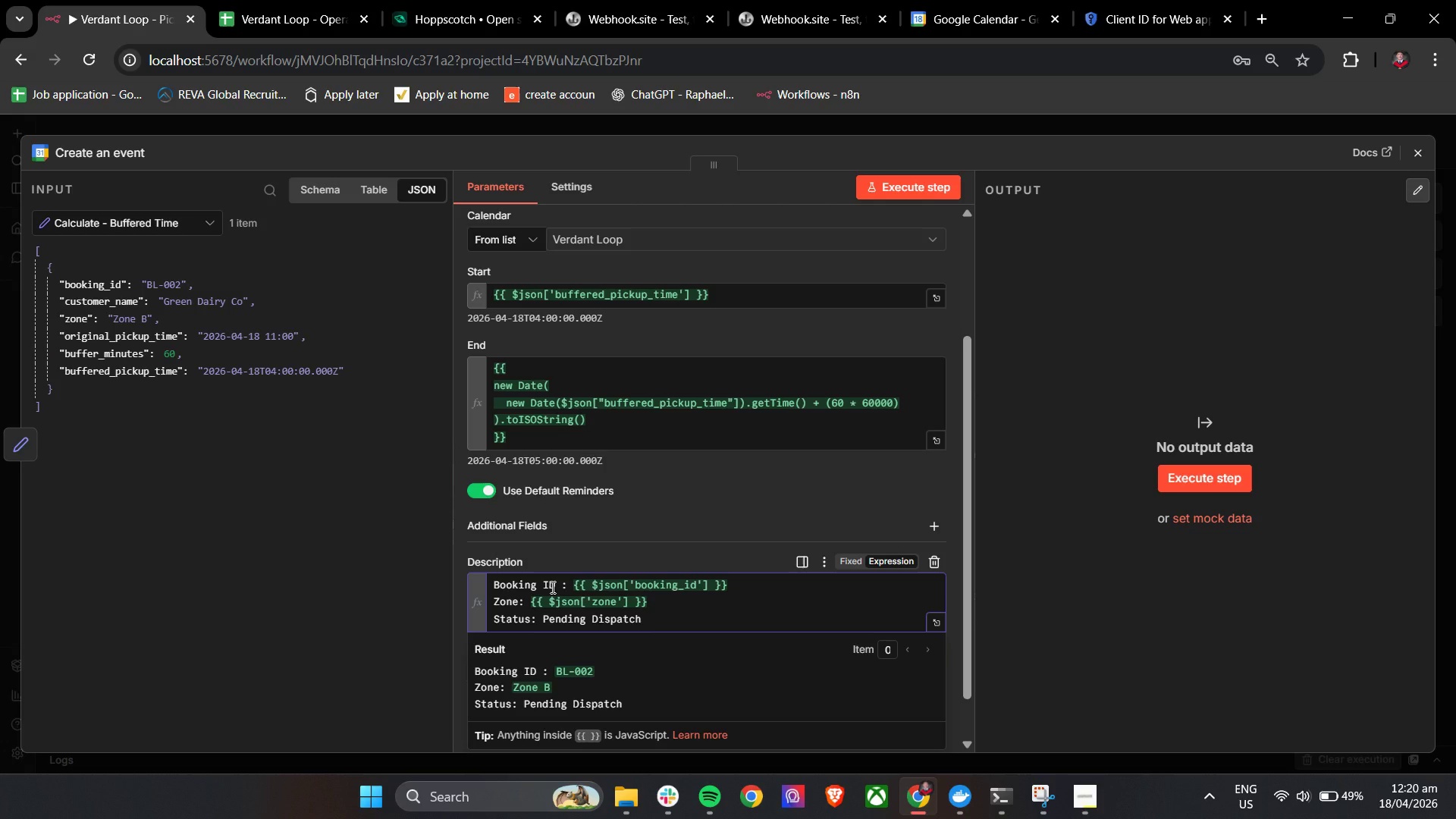 
left_click([610, 544])
 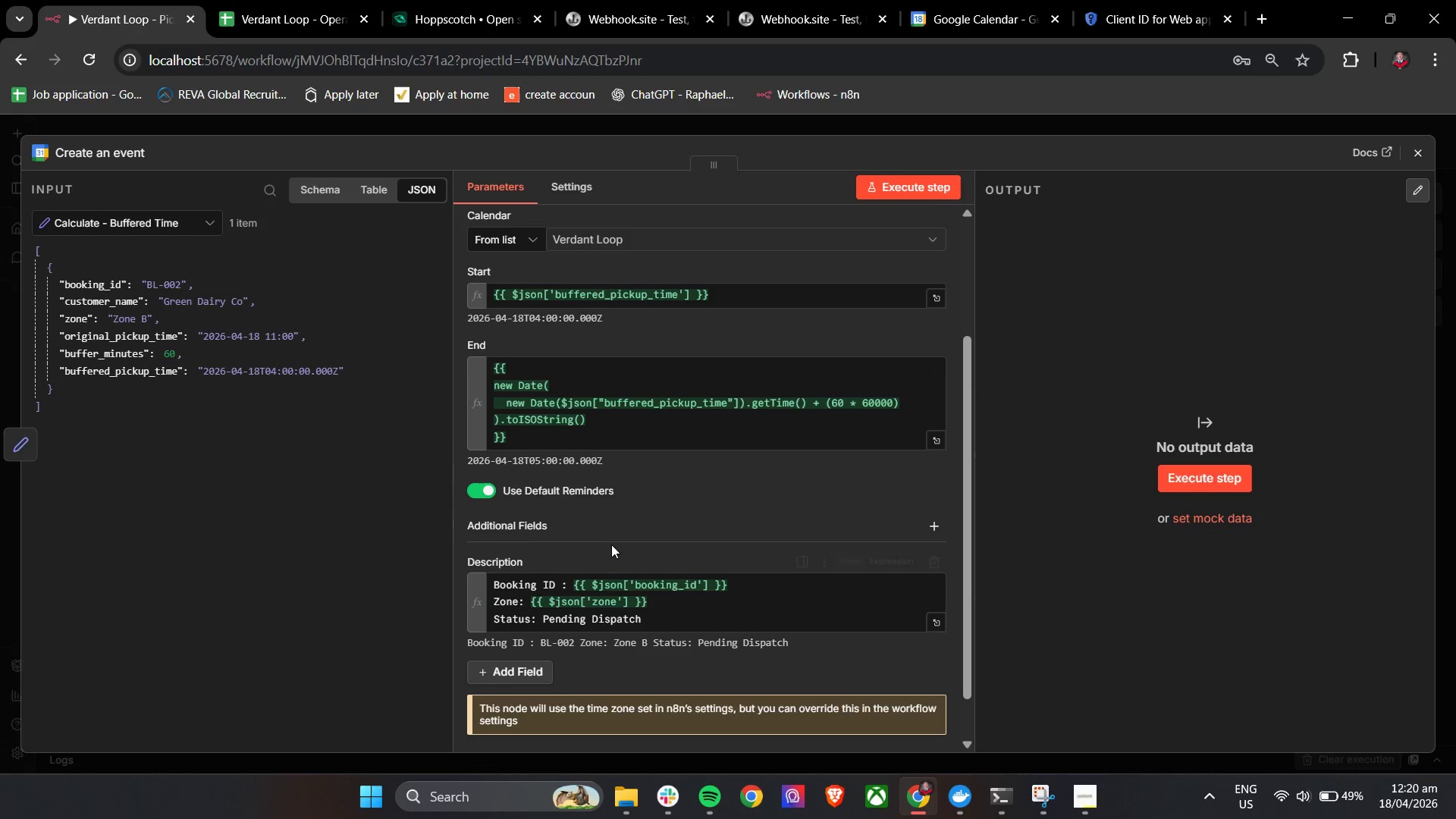 
scroll: coordinate [611, 544], scroll_direction: down, amount: 2.0
 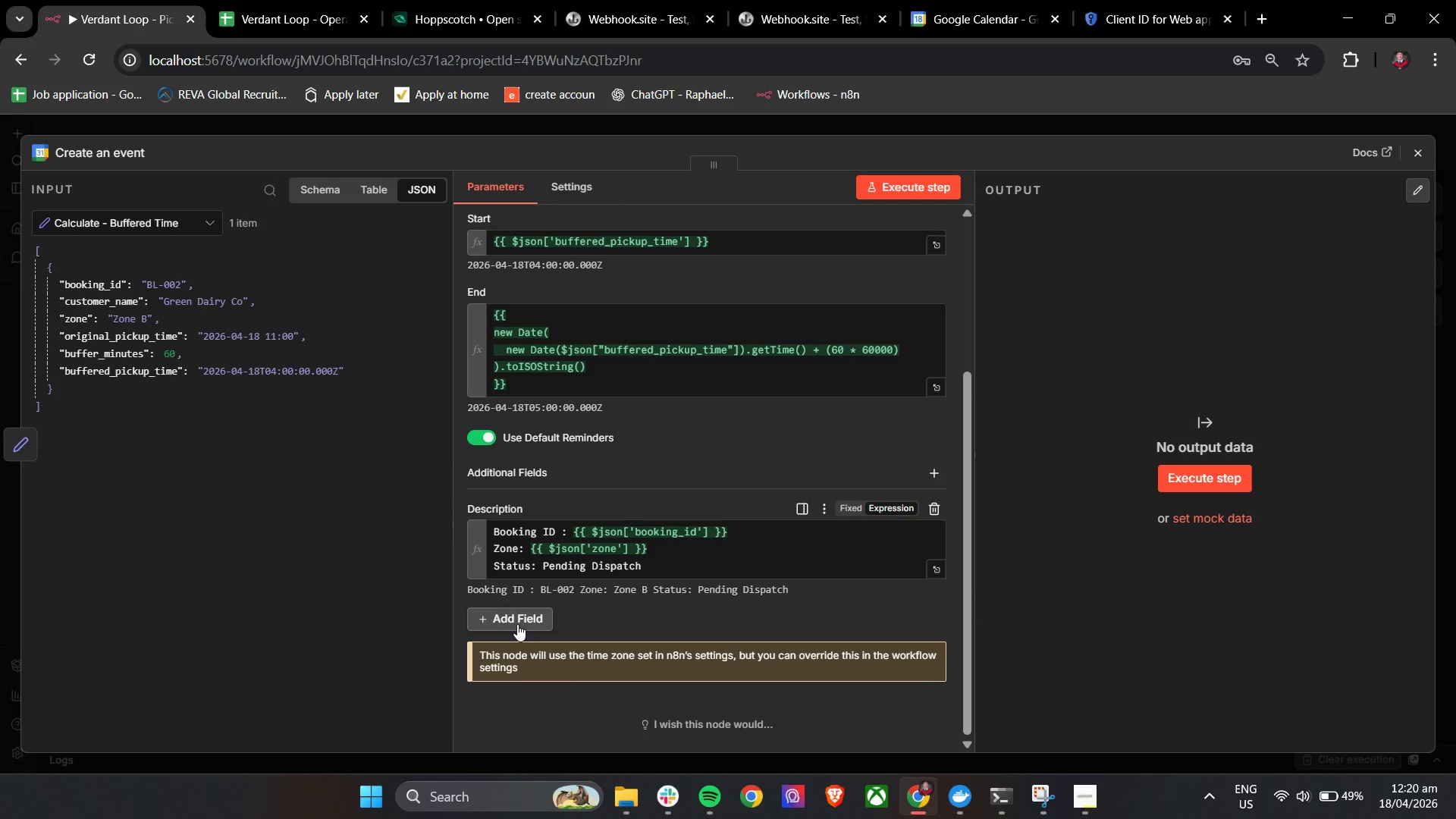 
left_click([513, 627])
 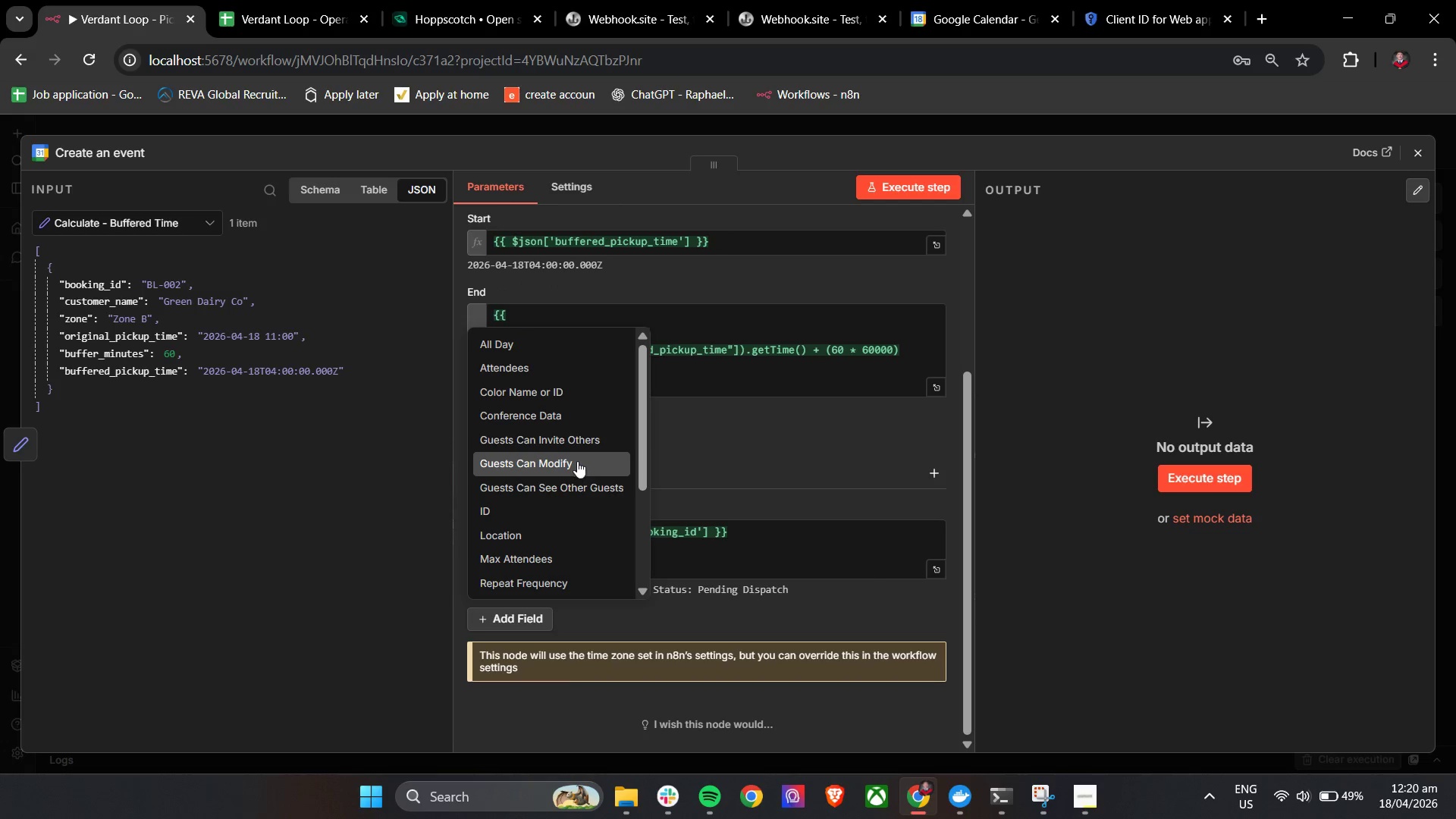 
scroll: coordinate [577, 462], scroll_direction: down, amount: 2.0
 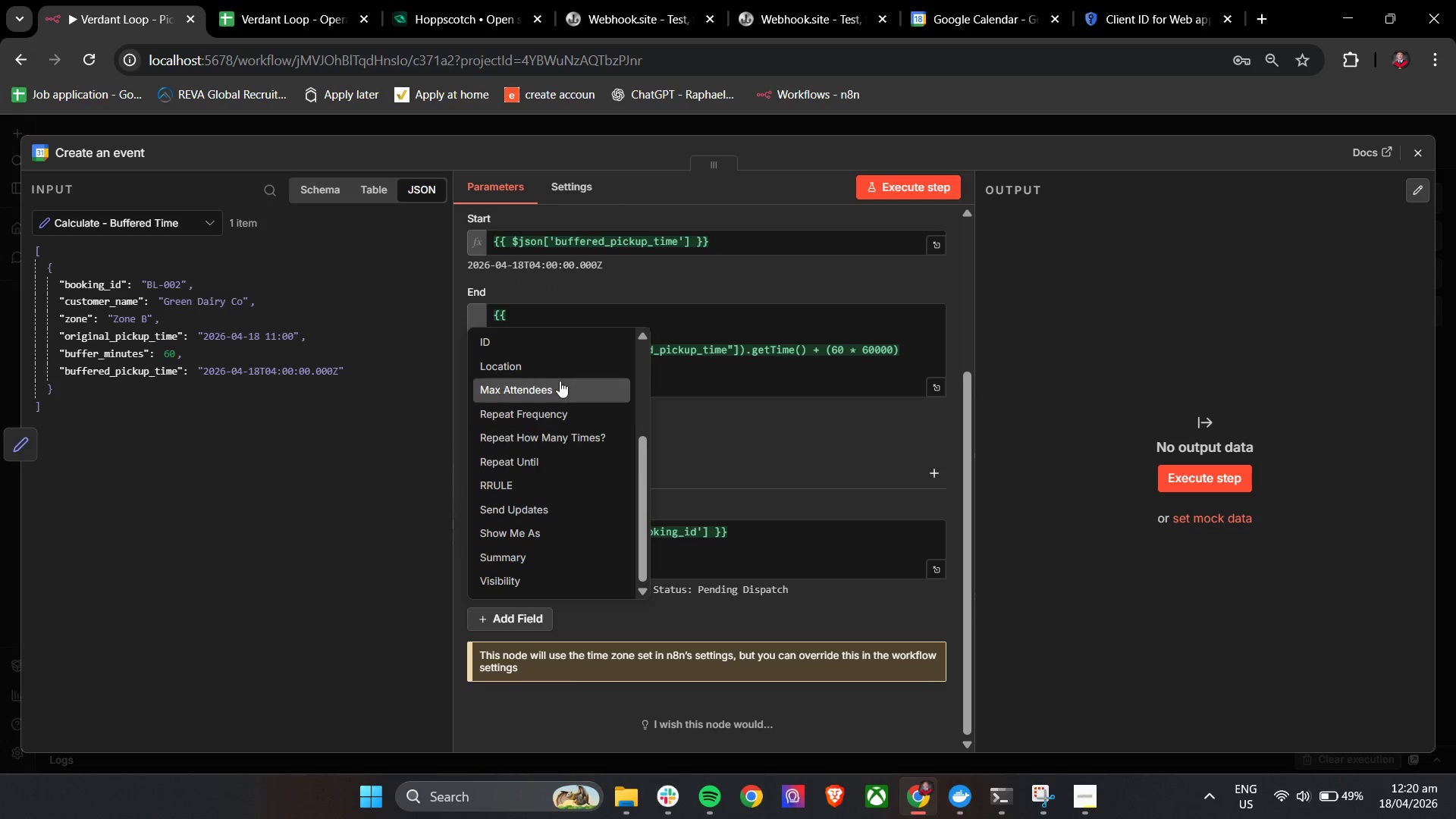 
left_click([554, 369])
 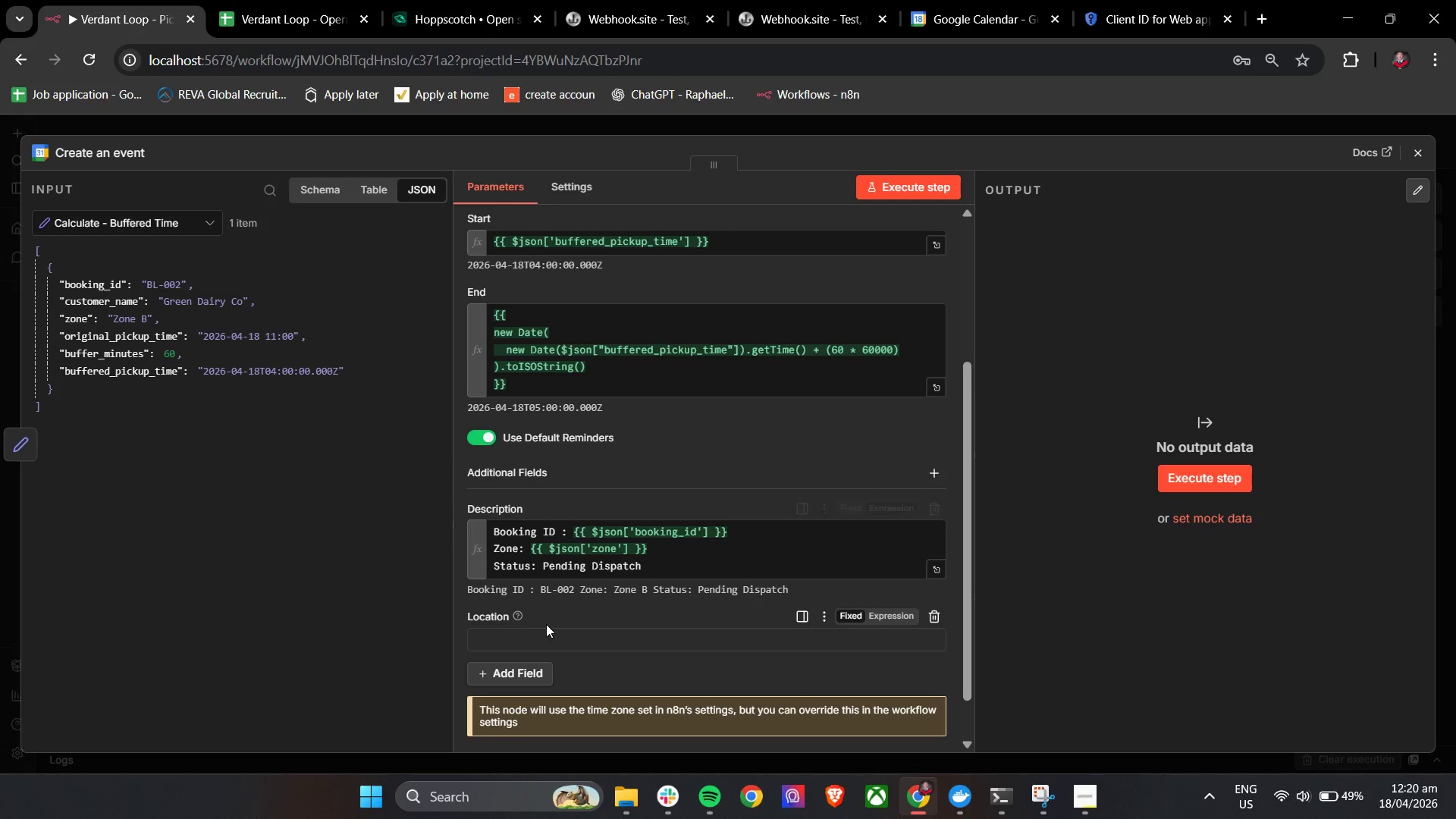 
left_click([526, 639])
 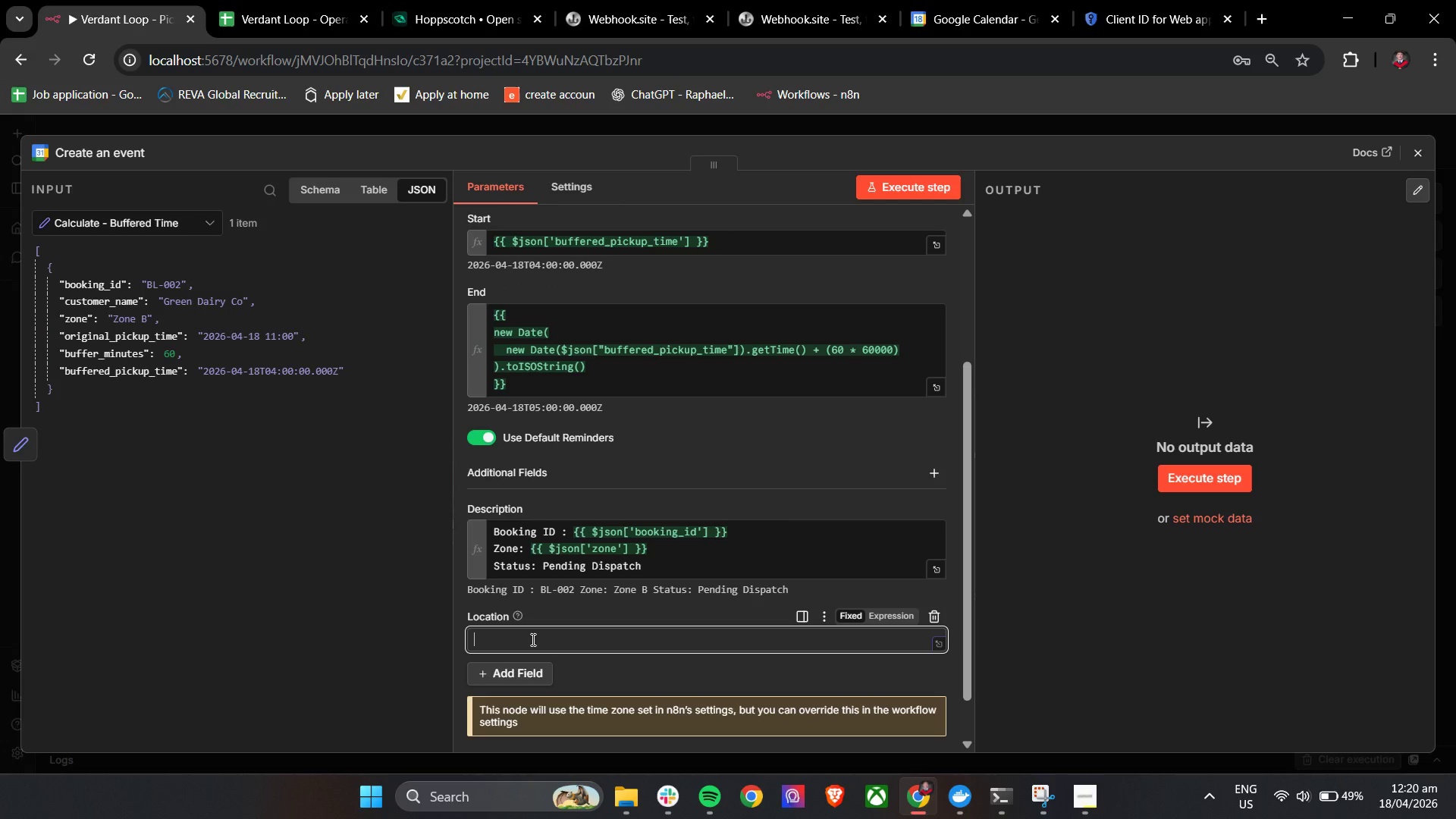 
type(Verdant Loop fai)
key(Backspace)
key(Backspace)
type(Fa)
key(Backspace)
key(Backspace)
key(Backspace)
type(Facility)
 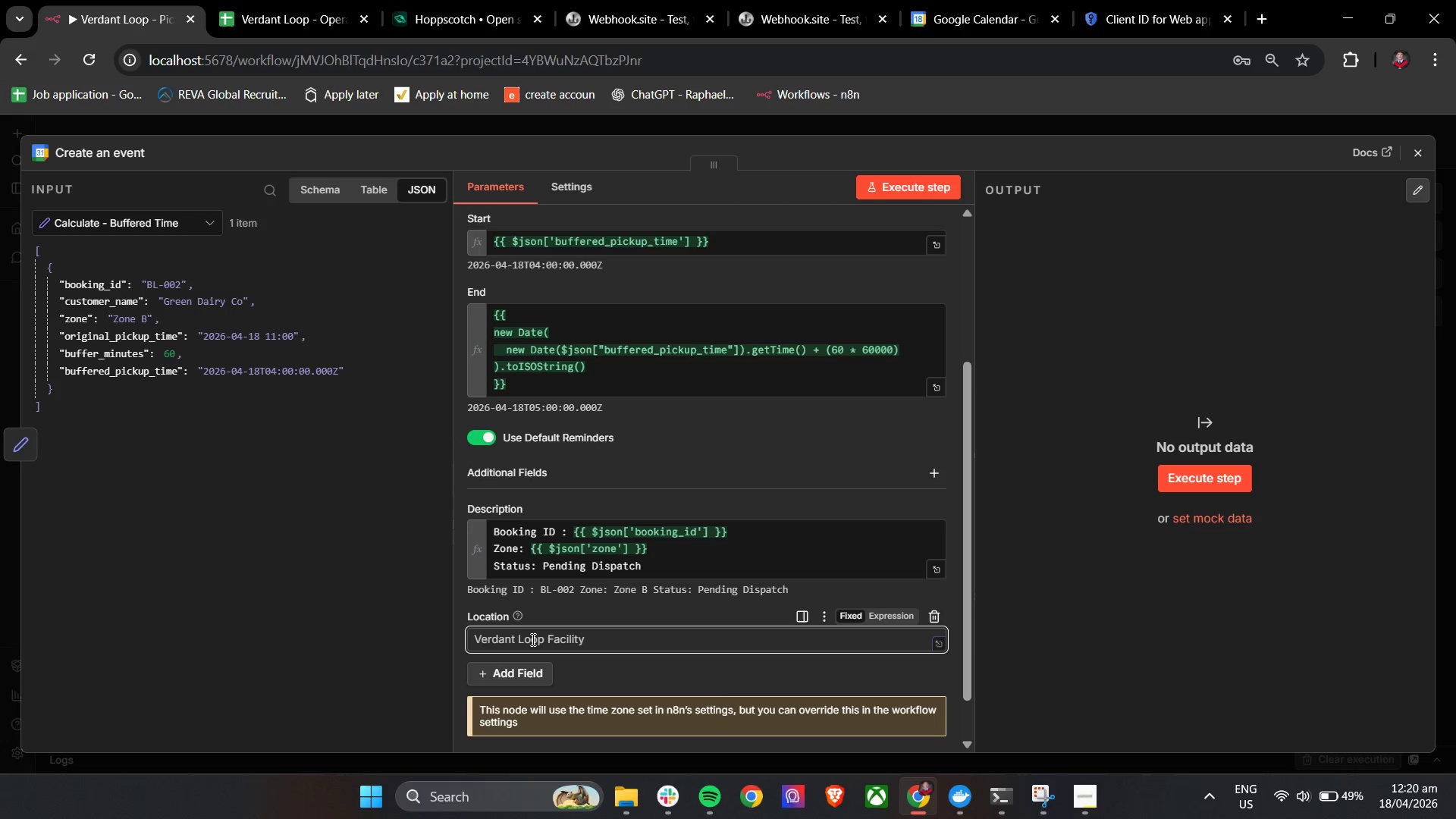 
wait(12.53)
 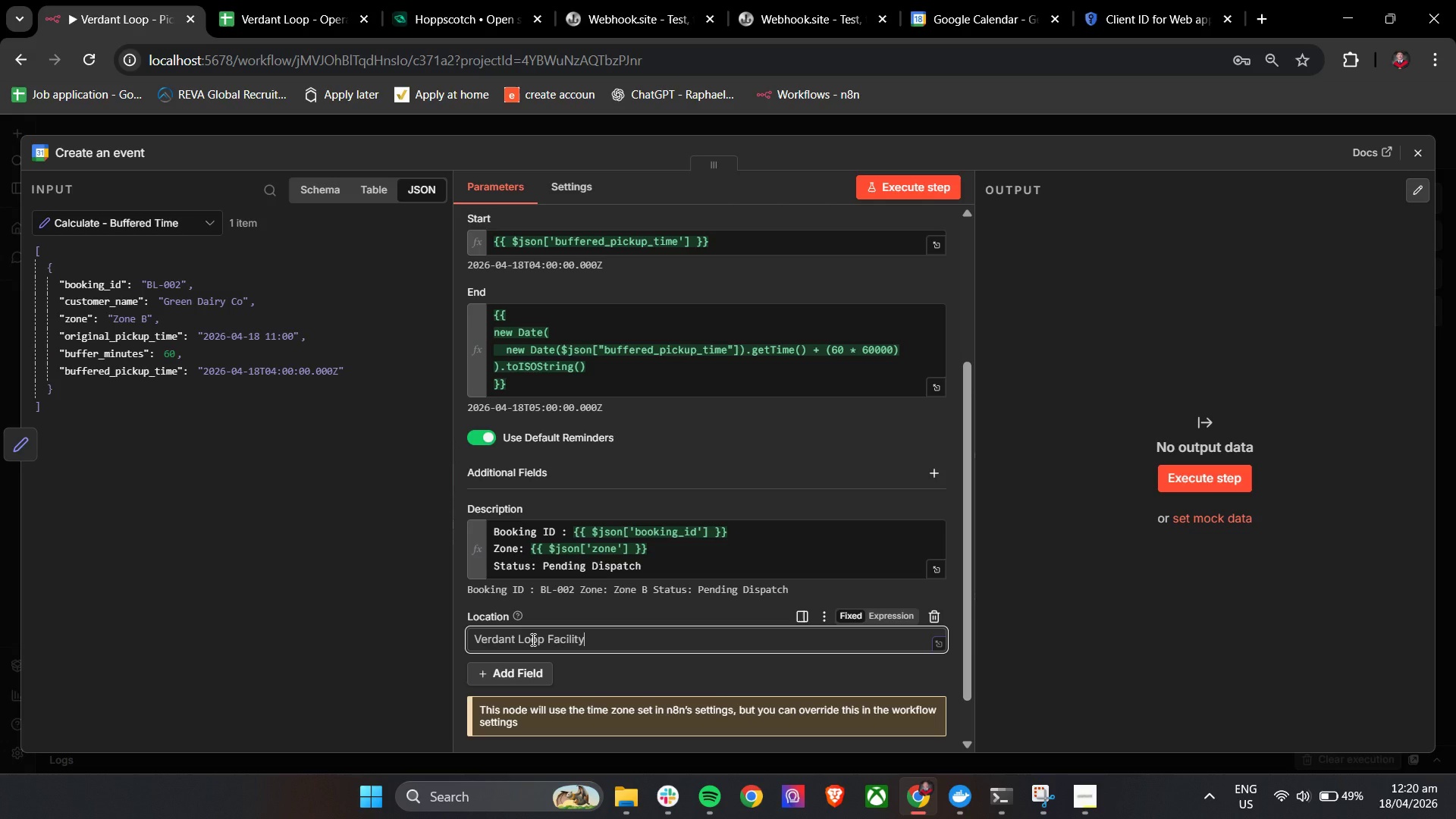 
left_click([918, 189])
 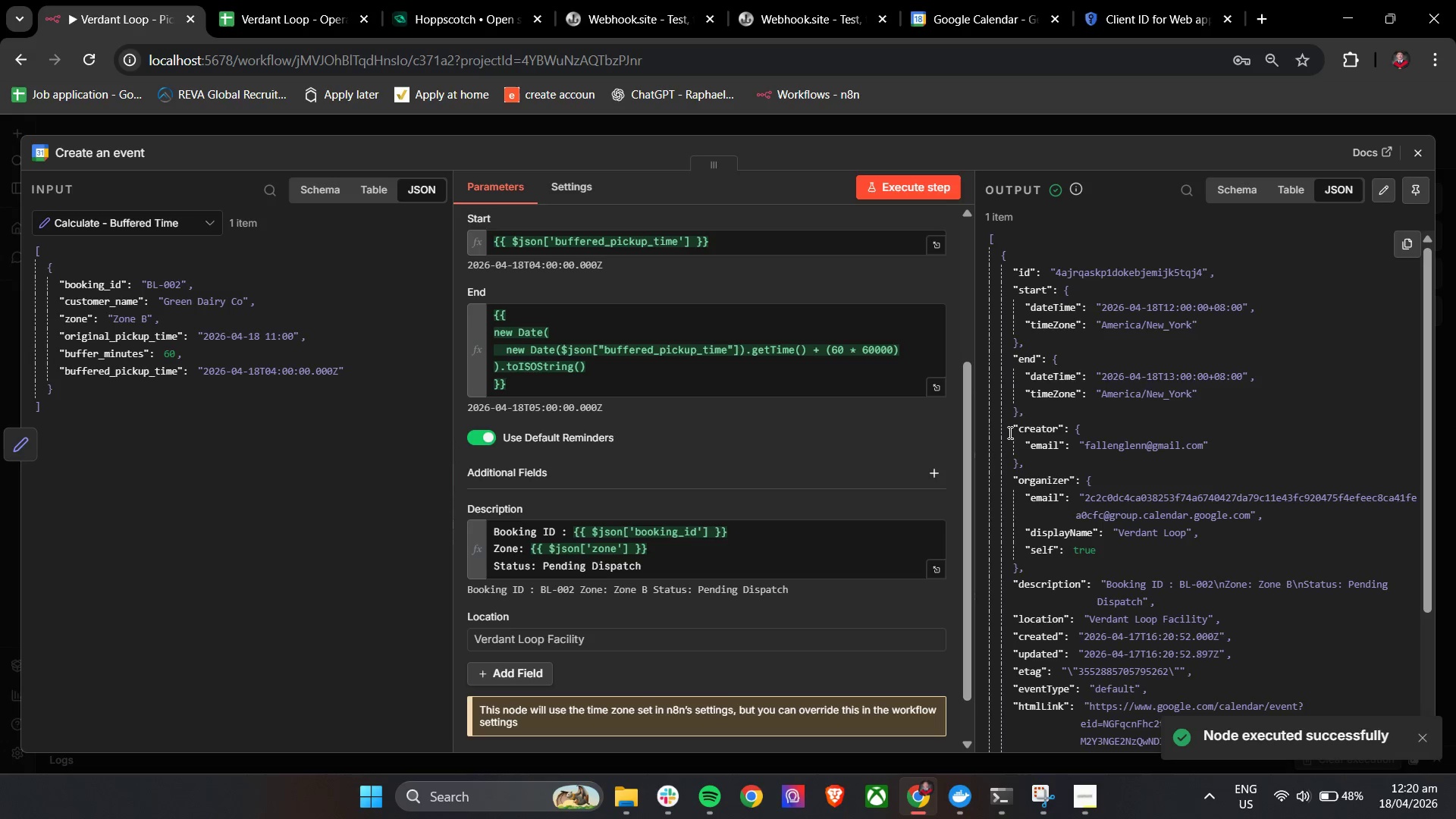 
left_click([944, 0])
 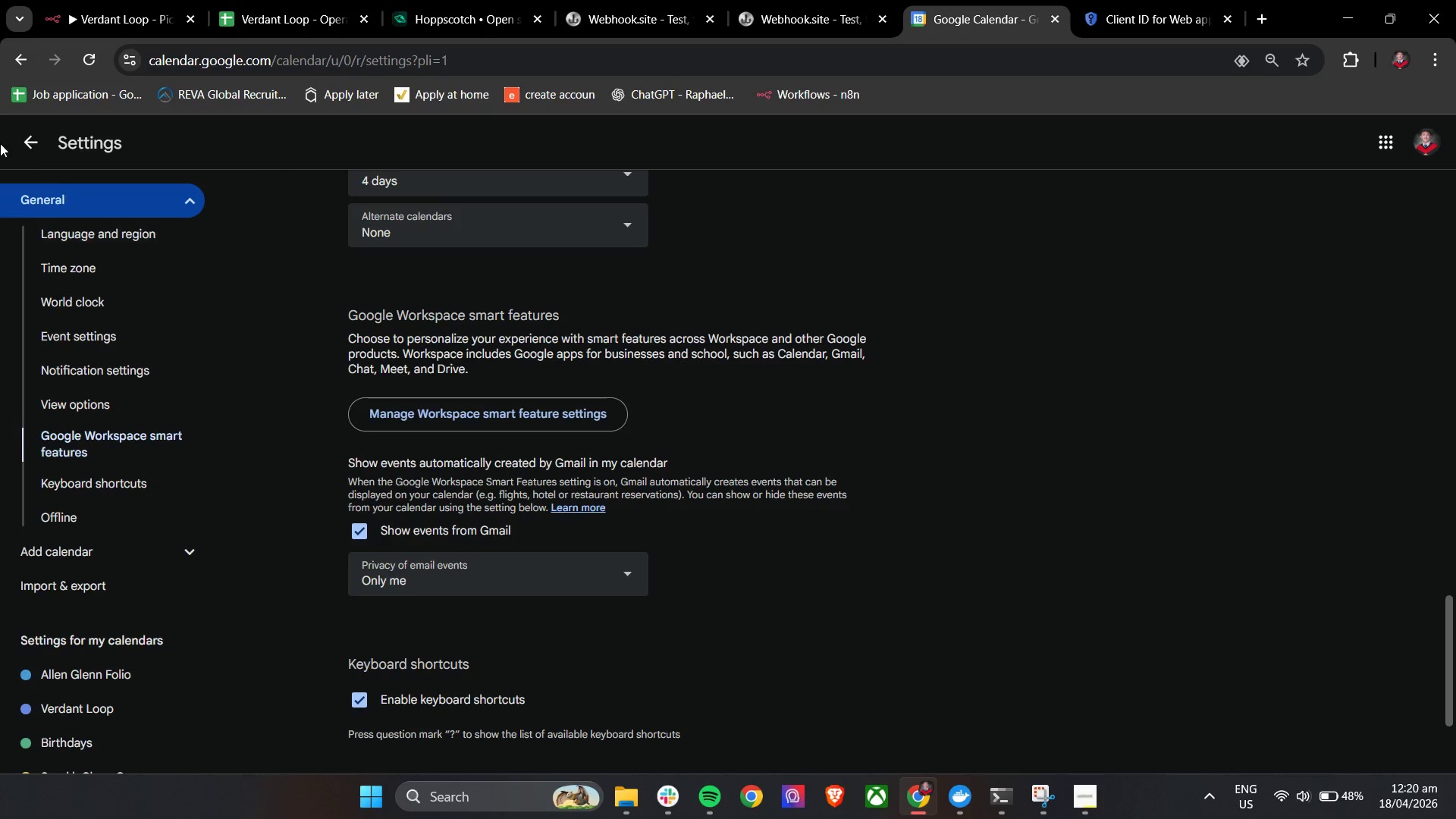 
left_click([20, 140])
 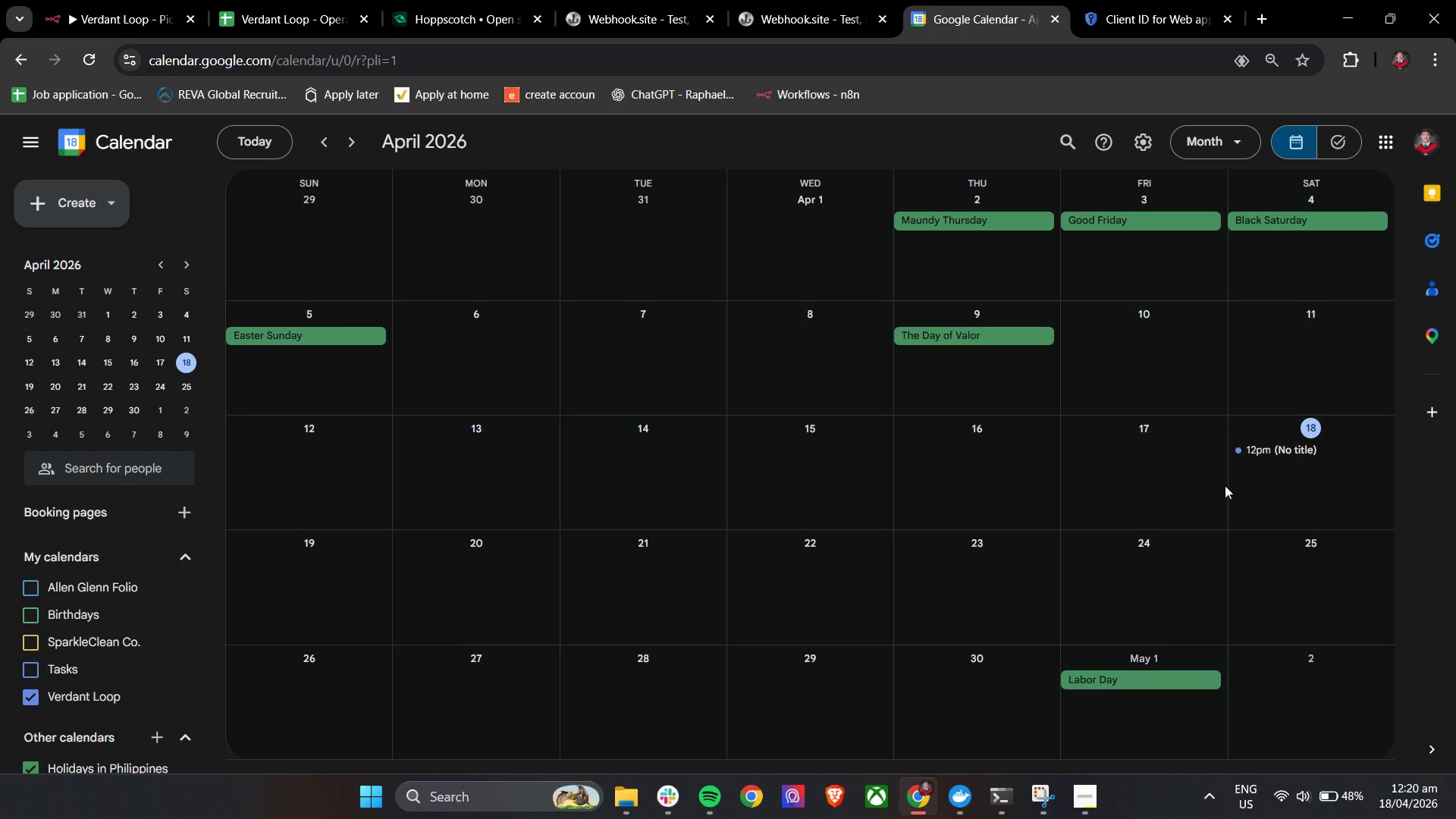 
left_click([1275, 450])
 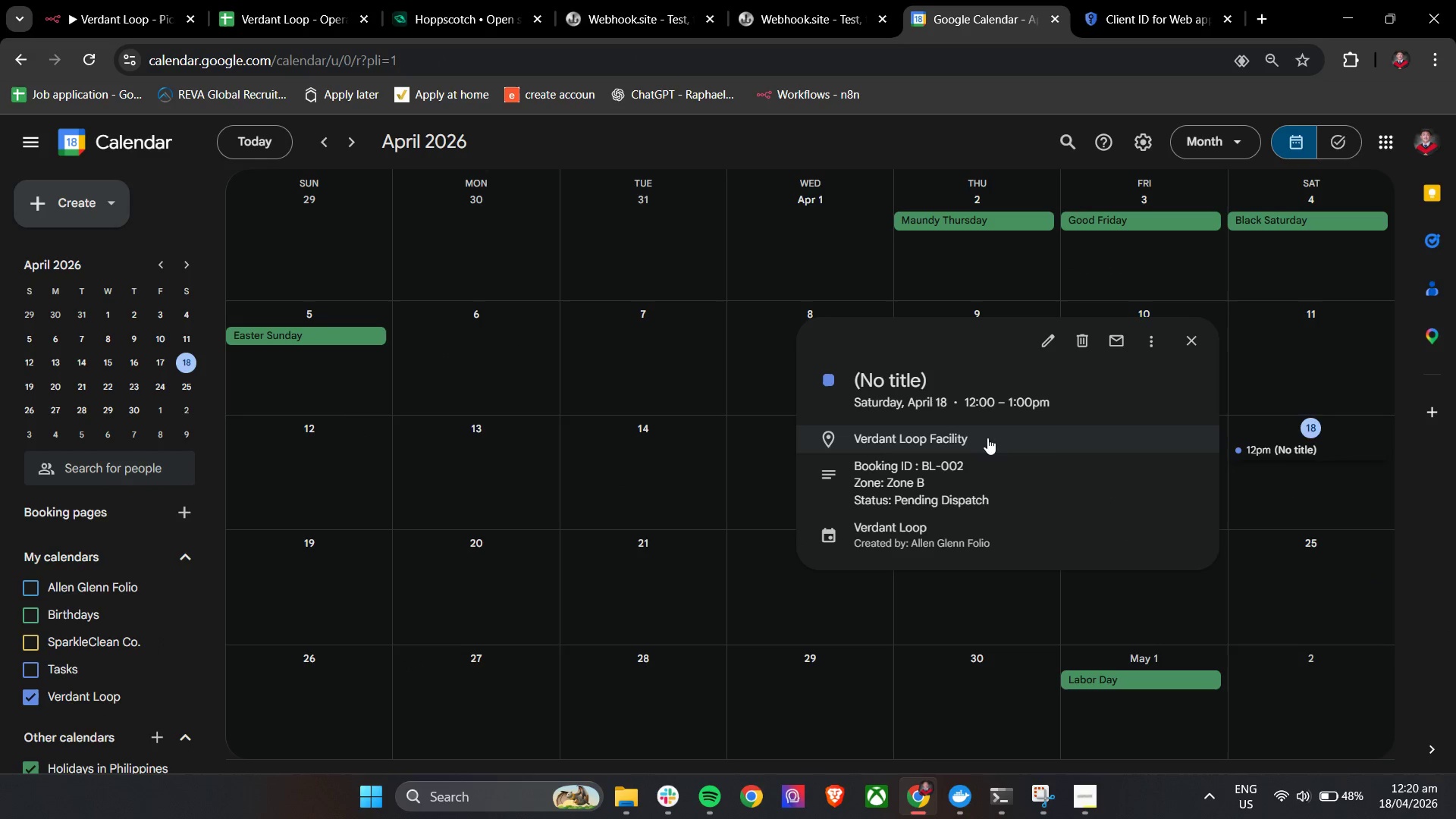 
left_click([1278, 447])
 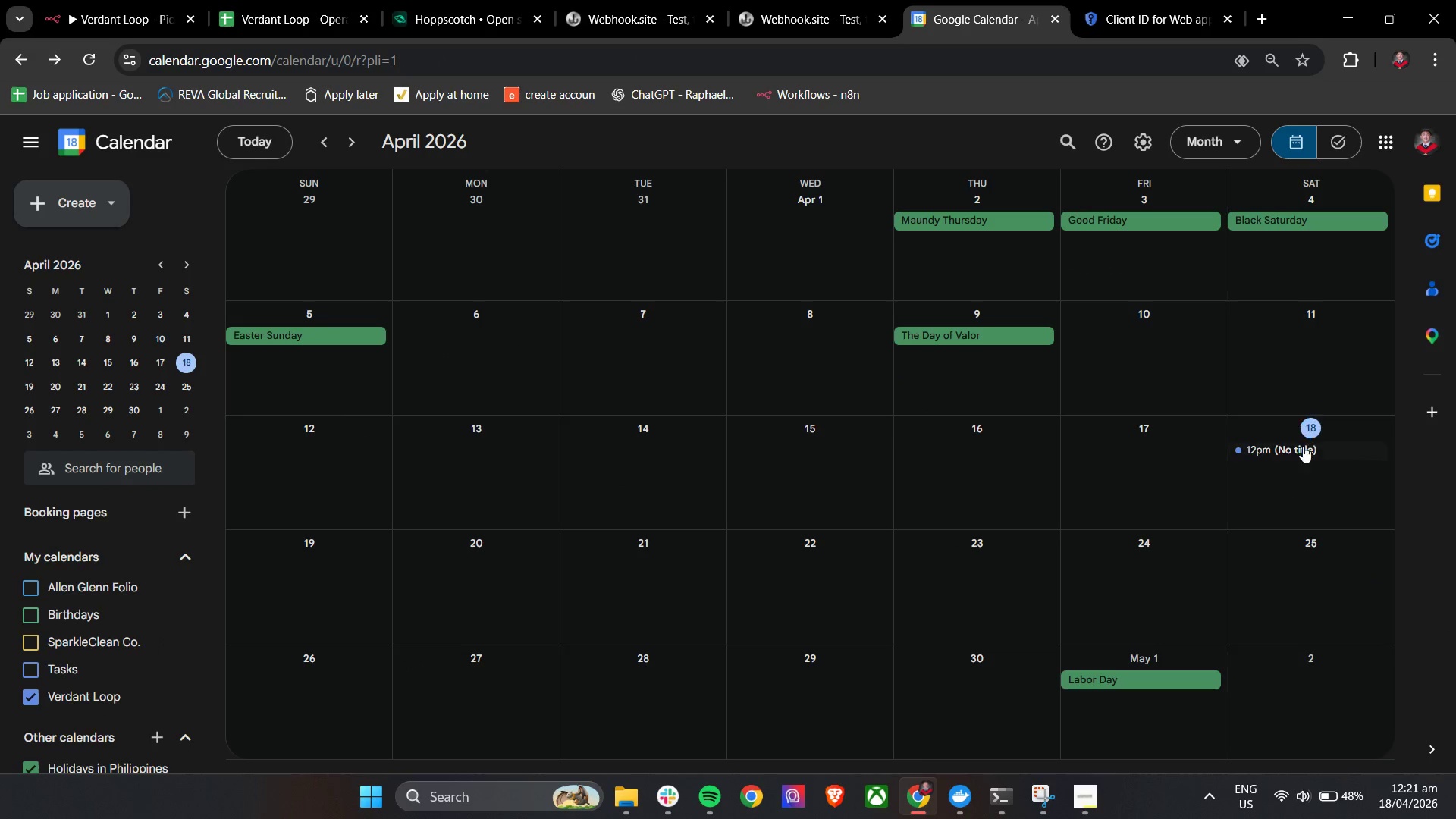 
double_click([1299, 450])
 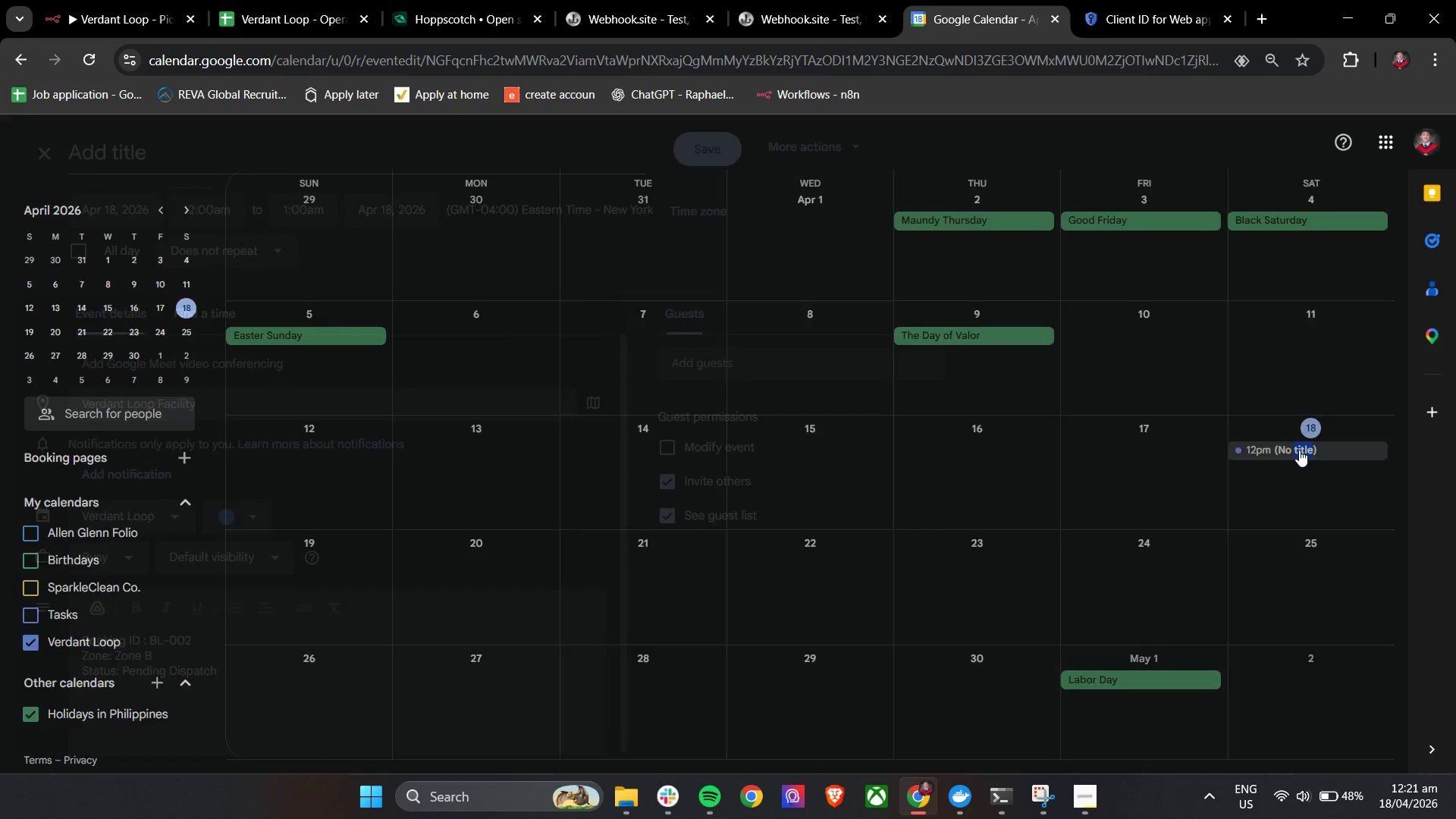 
triple_click([1299, 450])
 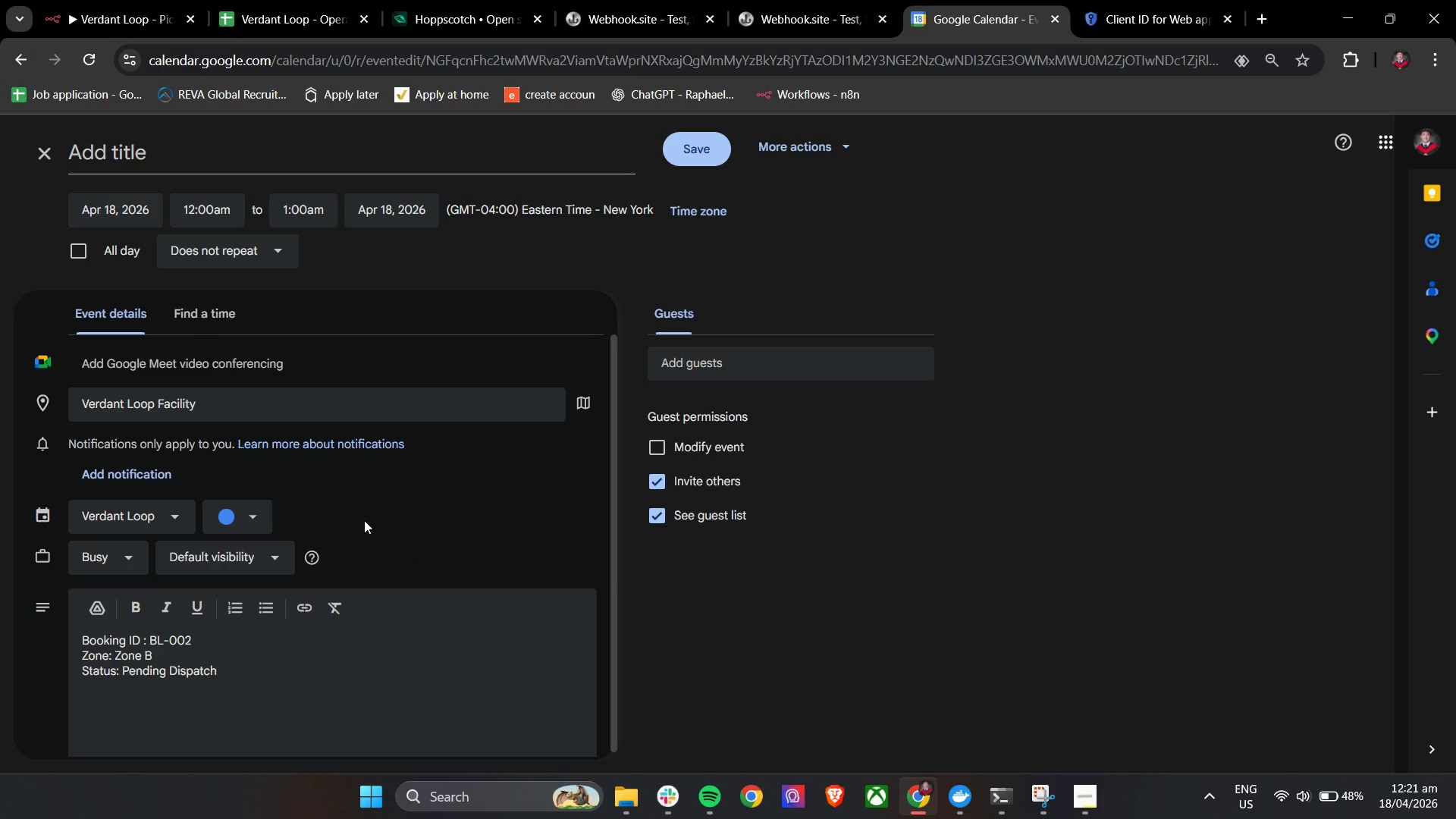 
wait(5.59)
 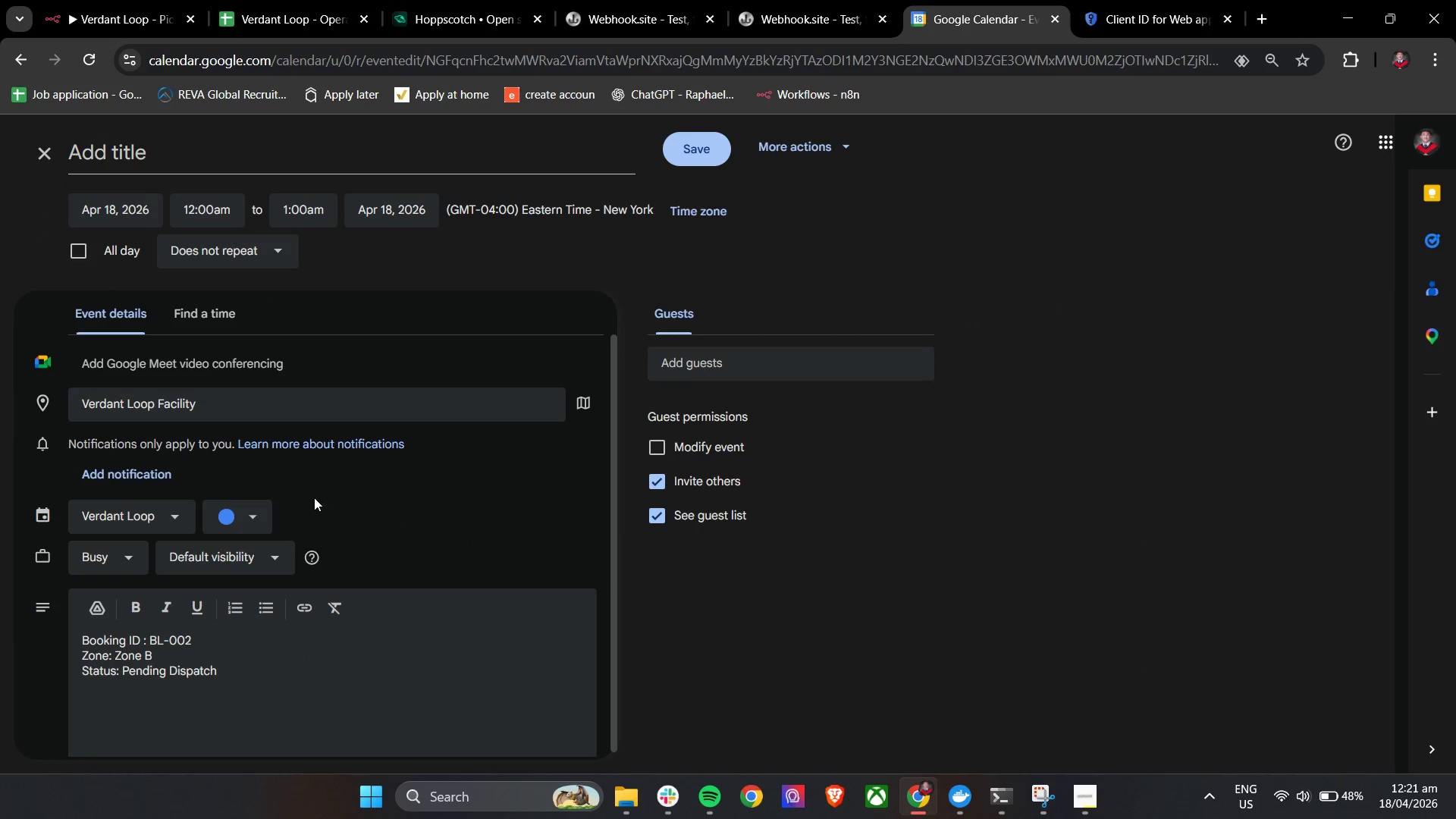 
left_click([49, 152])
 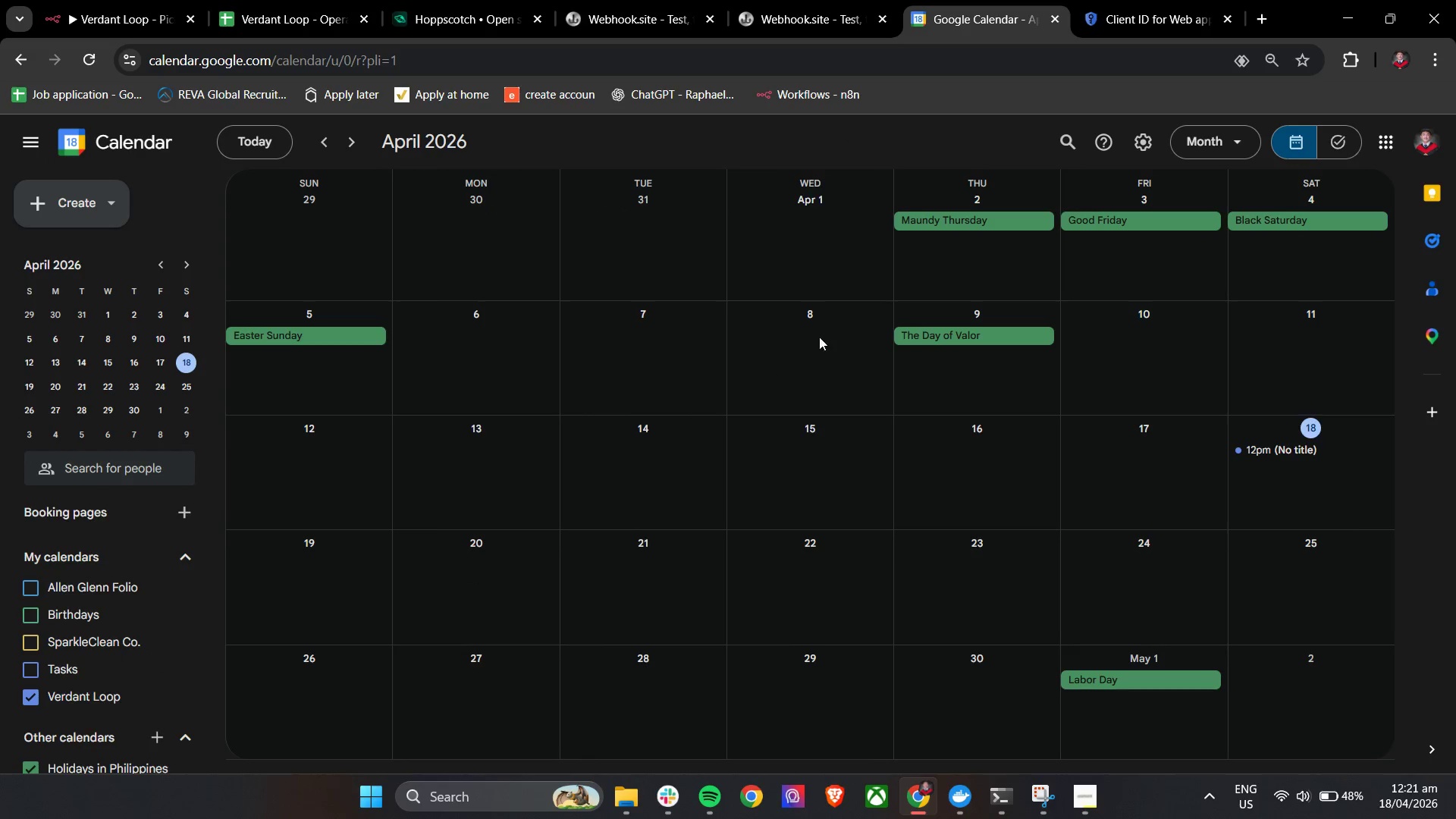 
left_click([818, 0])
 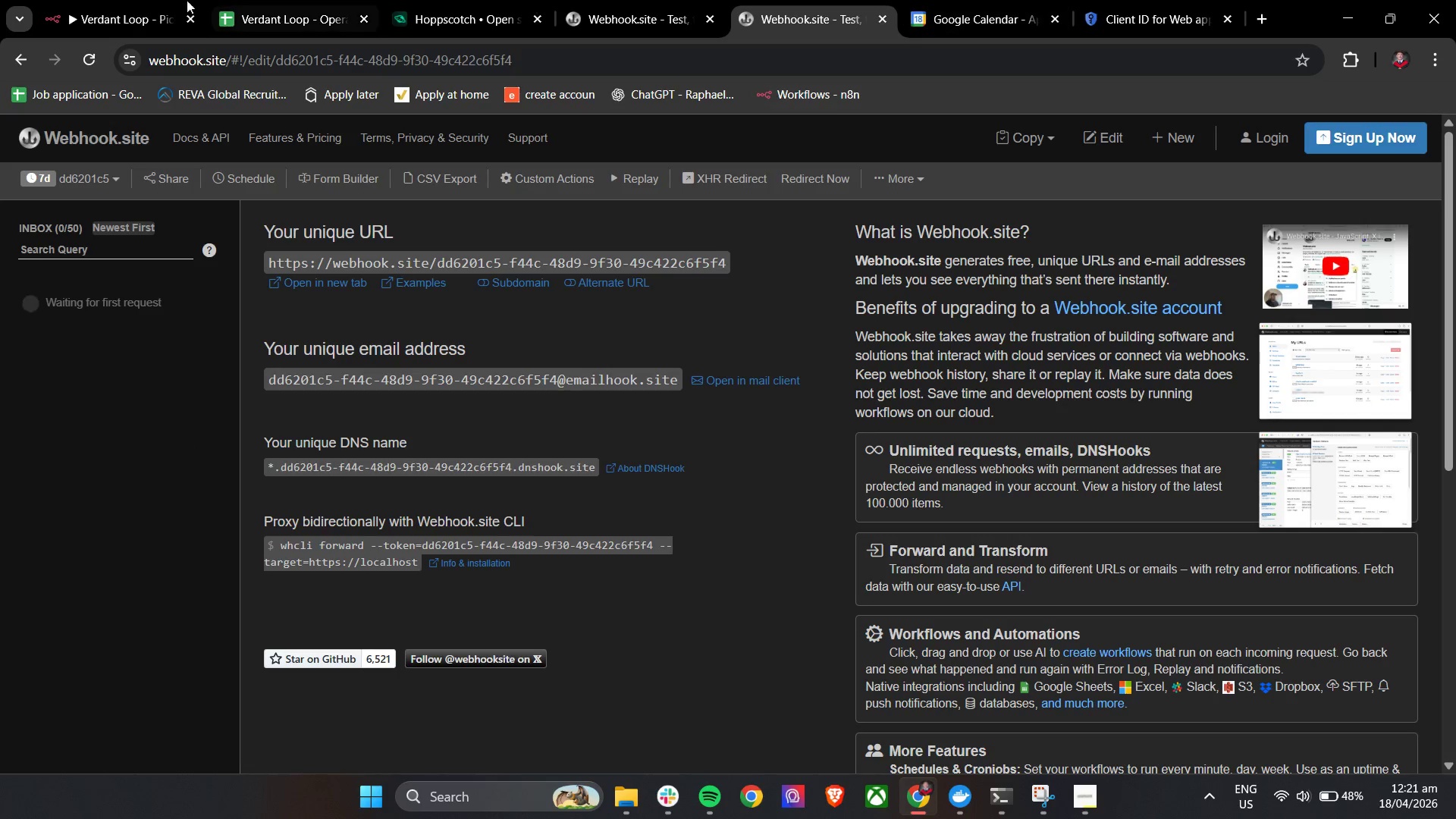 
left_click([118, 0])
 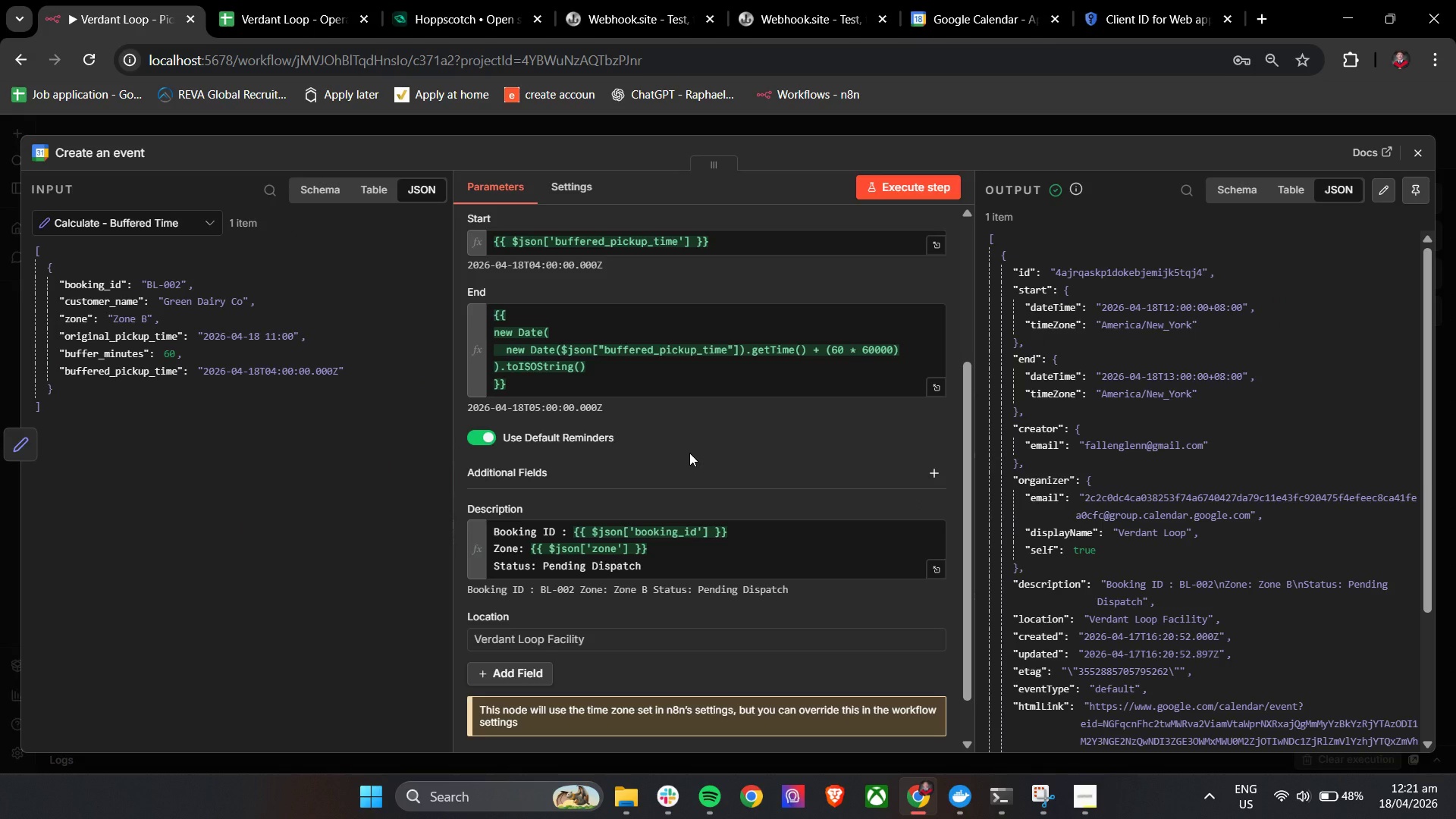 
scroll: coordinate [711, 485], scroll_direction: up, amount: 3.0
 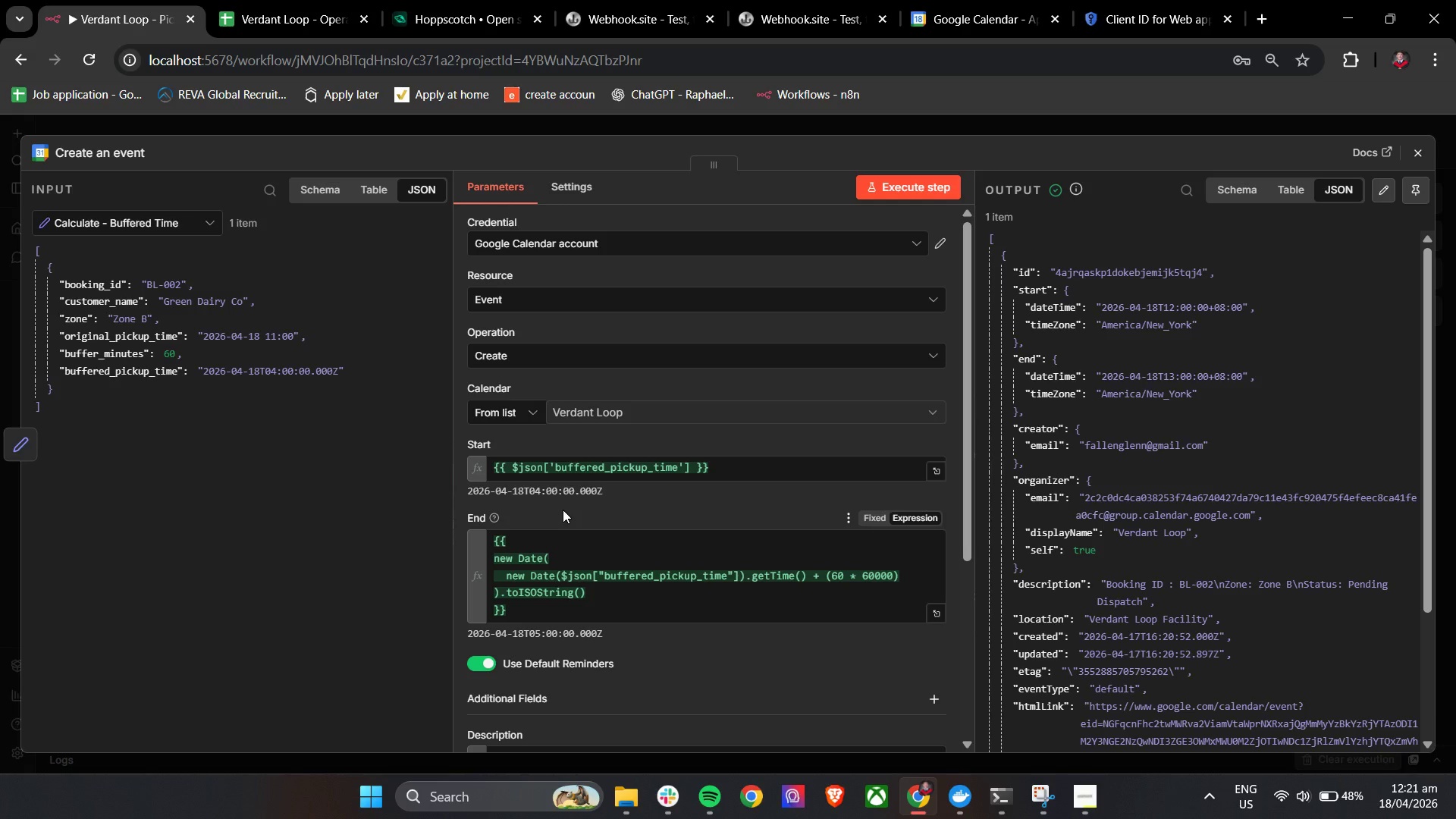 
scroll: coordinate [563, 510], scroll_direction: down, amount: 3.0
 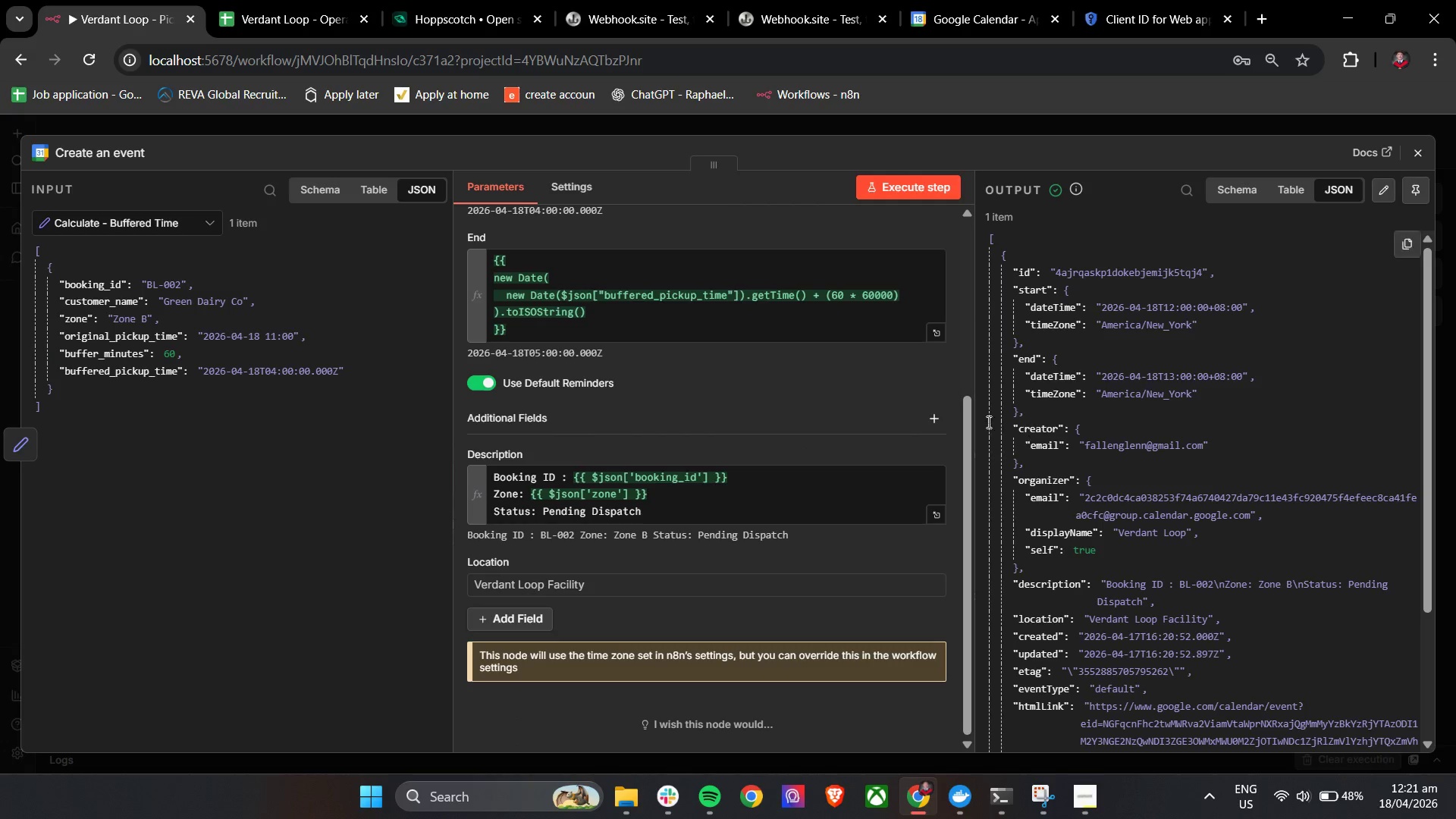 
left_click([925, 419])
 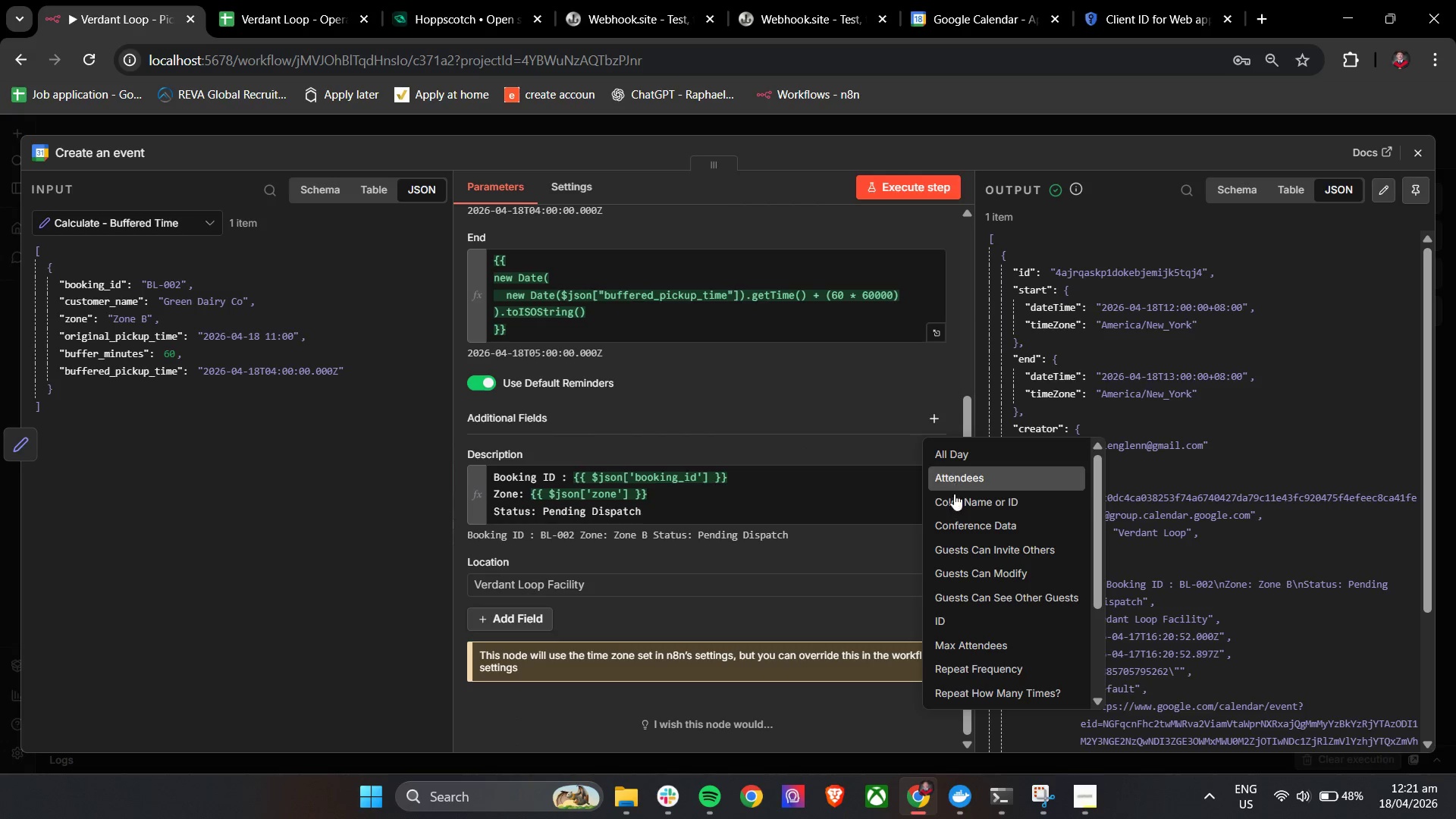 
scroll: coordinate [1008, 654], scroll_direction: down, amount: 4.0
 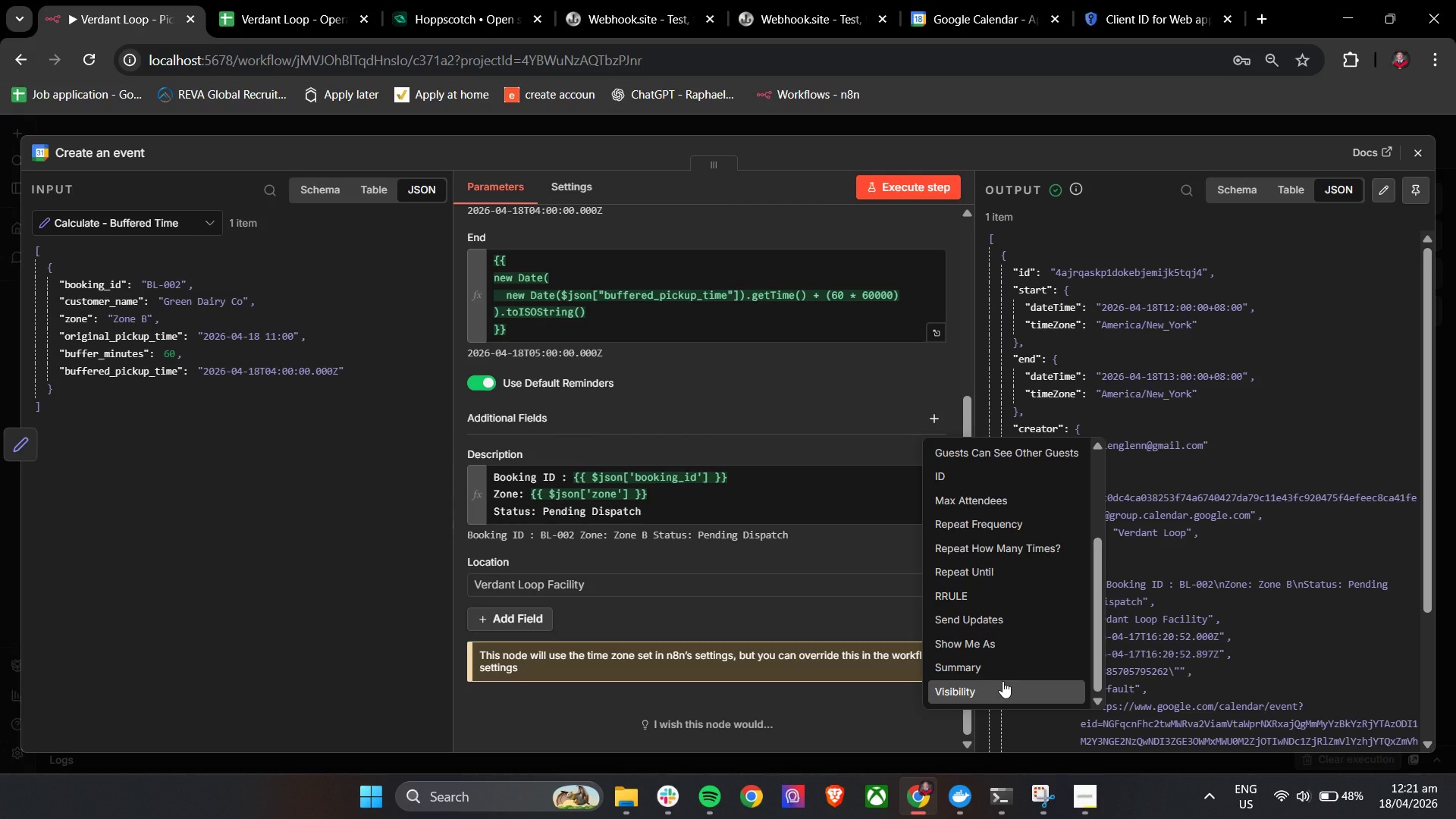 
scroll: coordinate [1003, 681], scroll_direction: up, amount: 4.0
 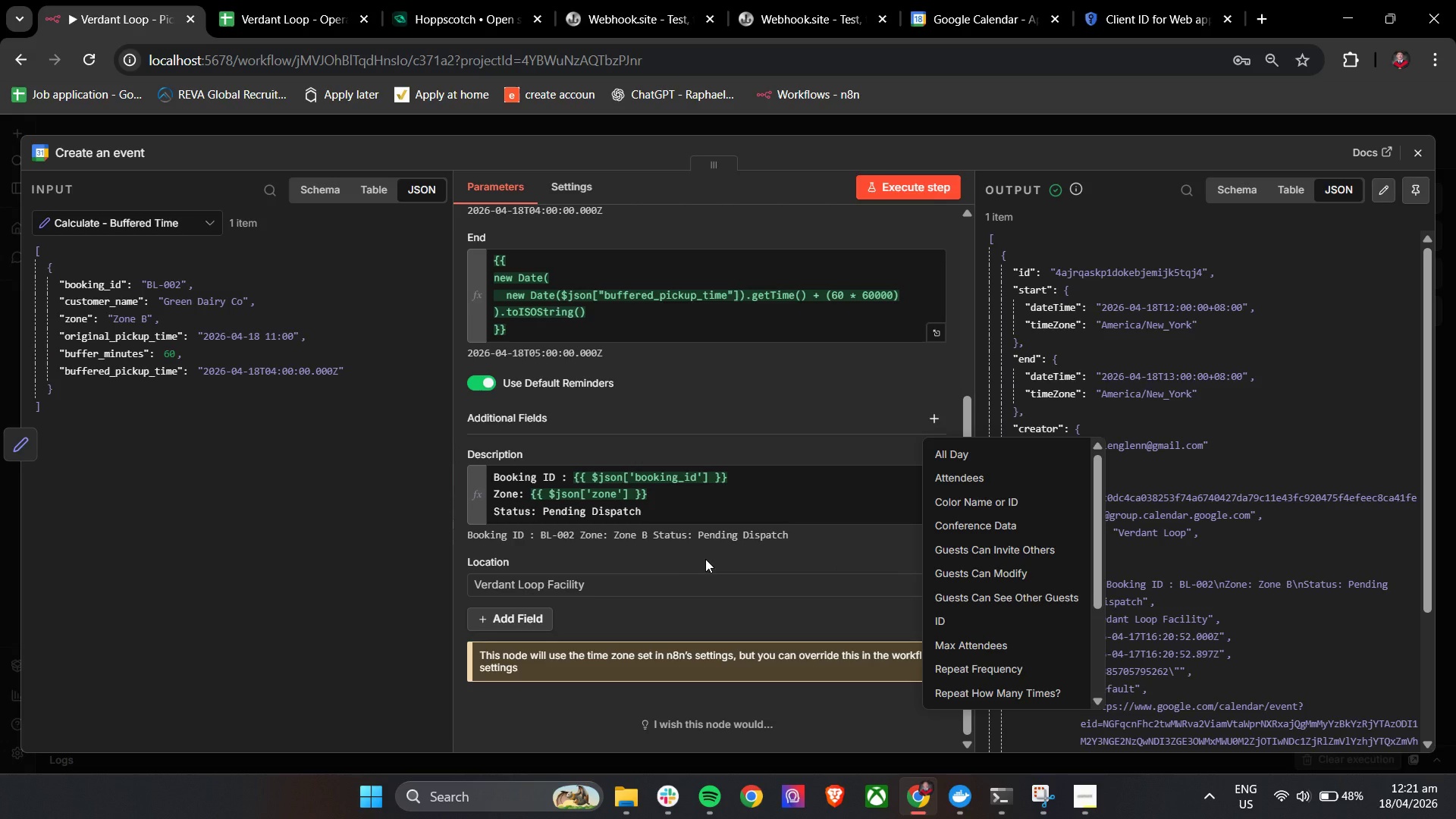 
wait(5.26)
 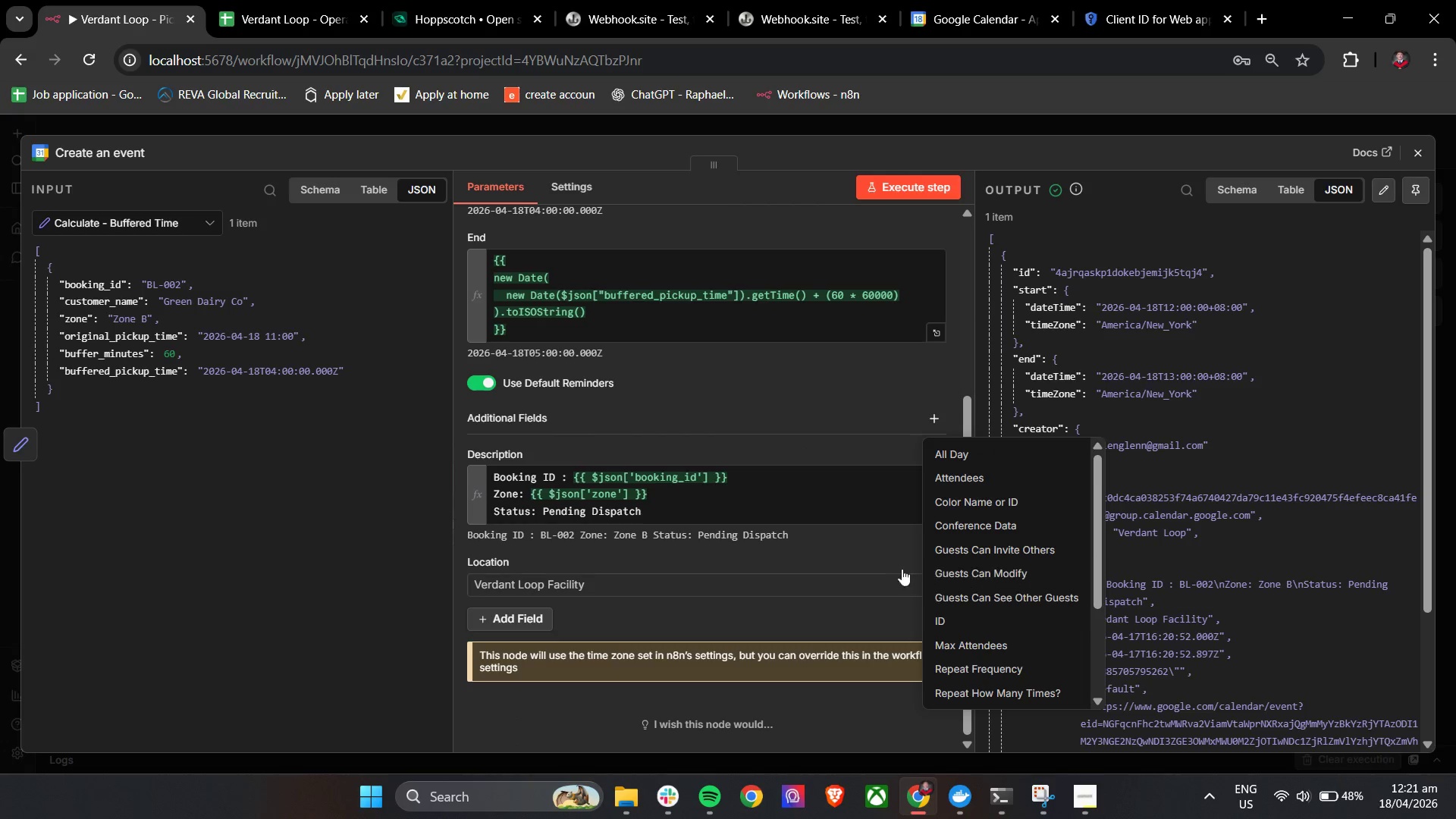 
scroll: coordinate [1037, 579], scroll_direction: down, amount: 4.0
 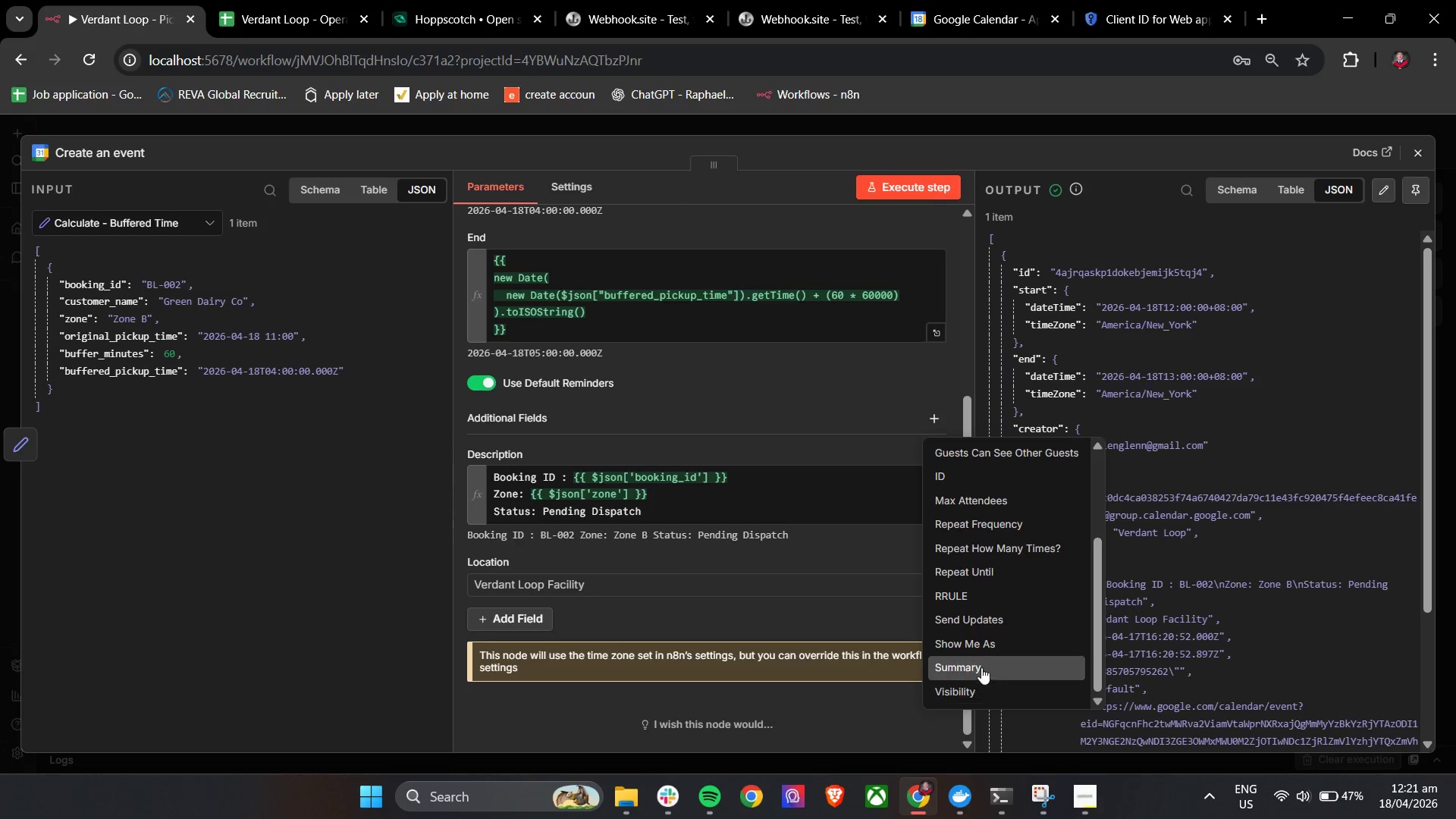 
left_click([981, 682])
 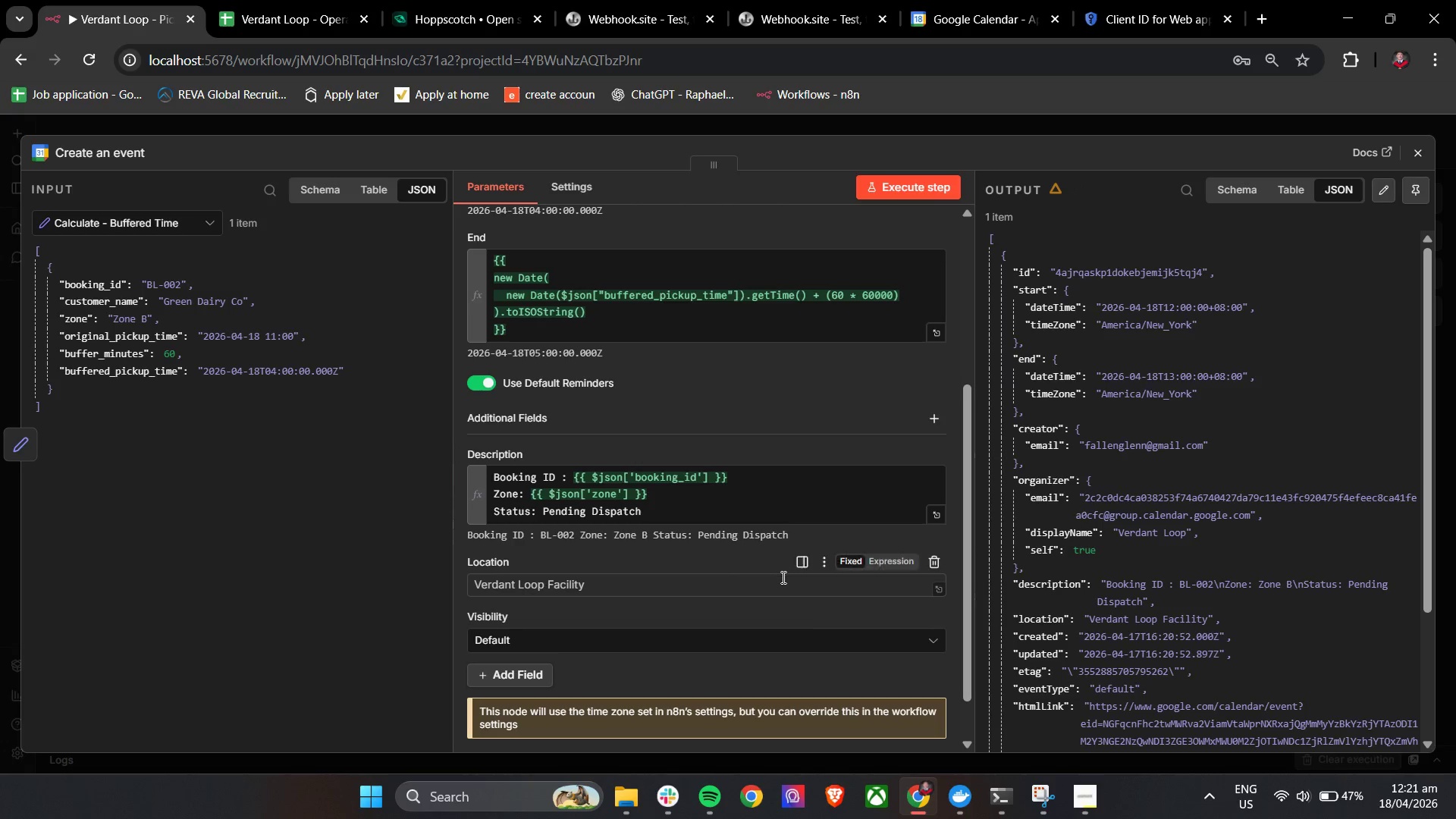 
mouse_move([563, 646])
 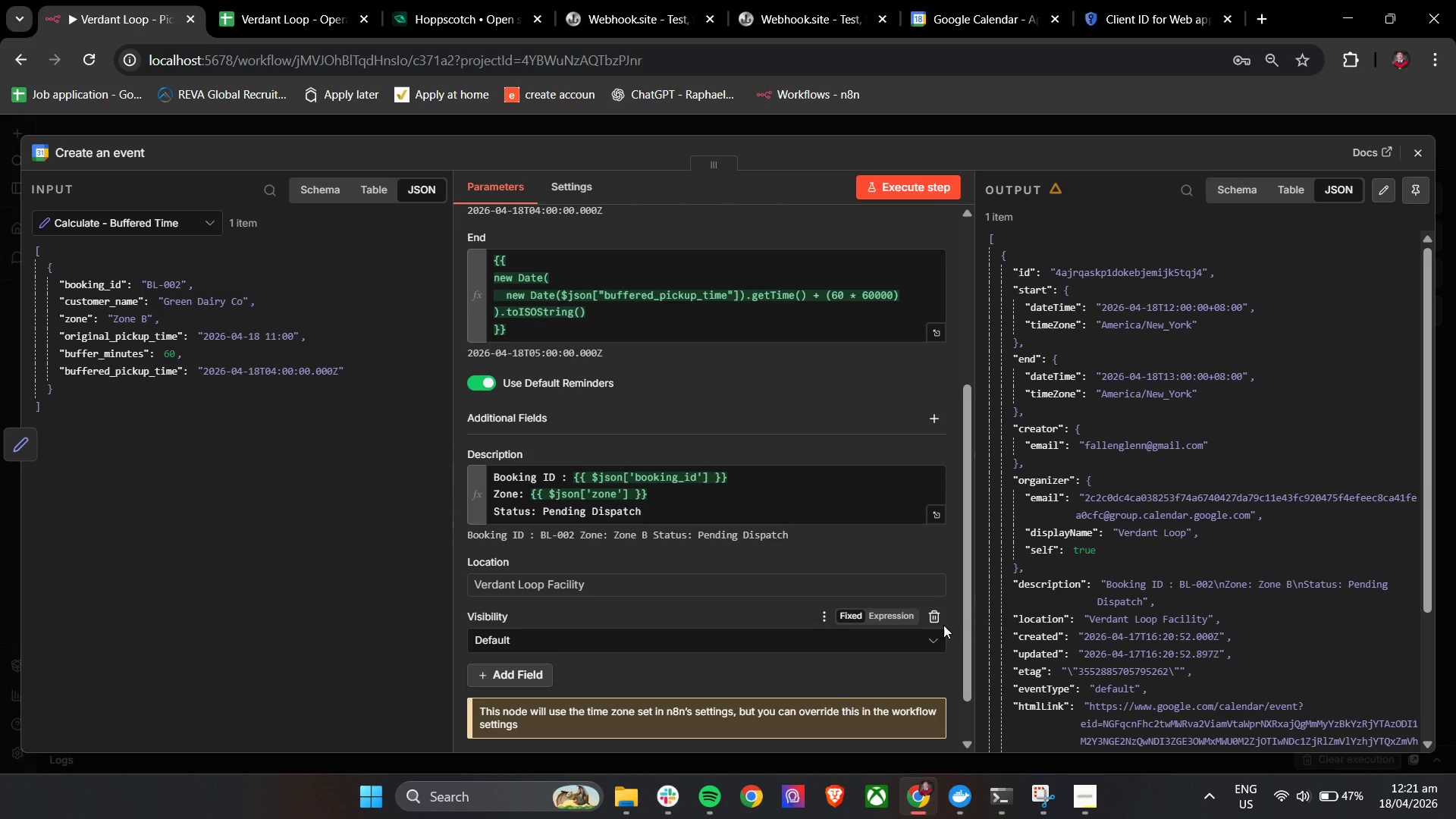 
left_click([940, 617])
 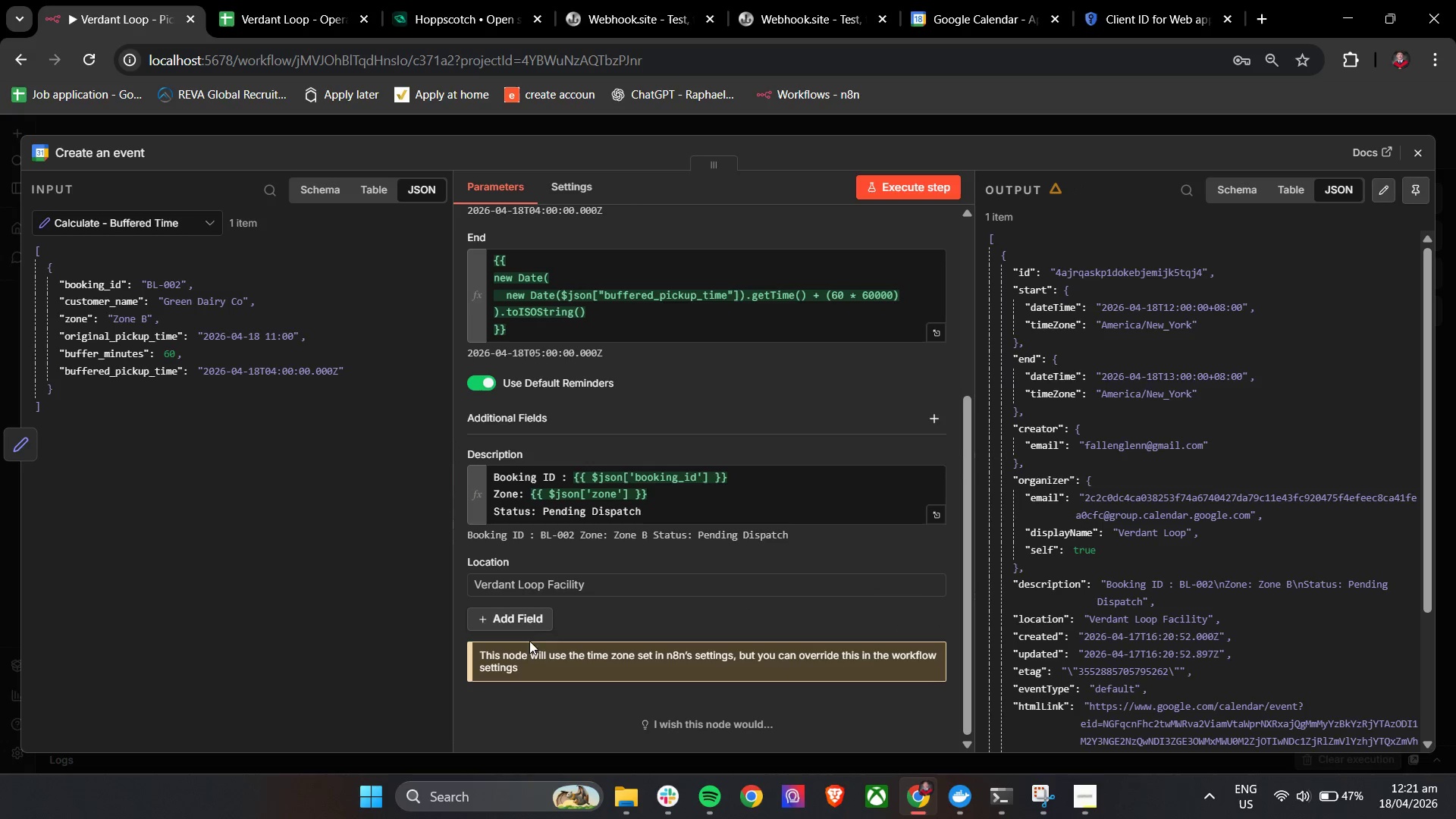 
left_click([535, 620])
 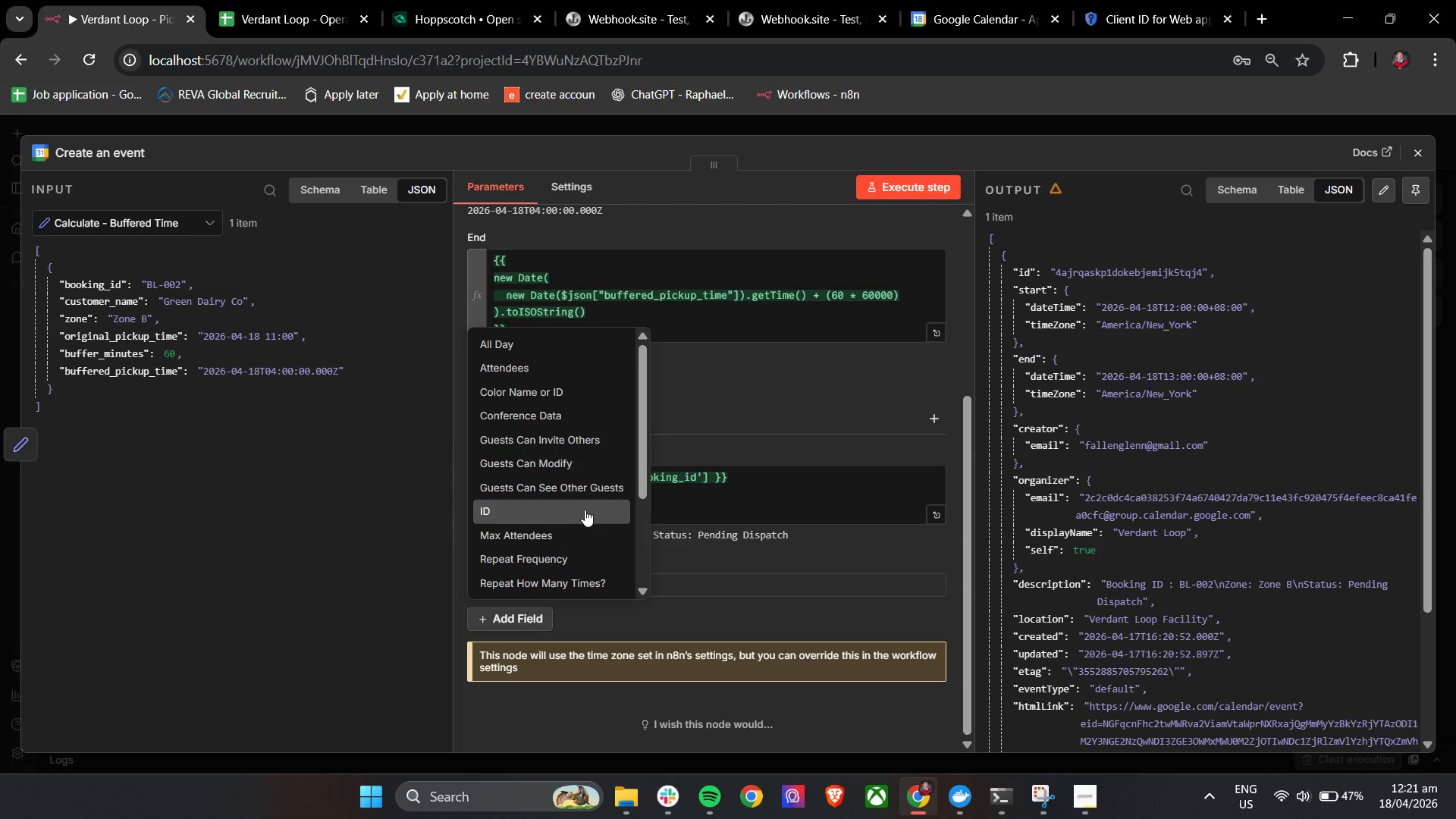 
wait(5.34)
 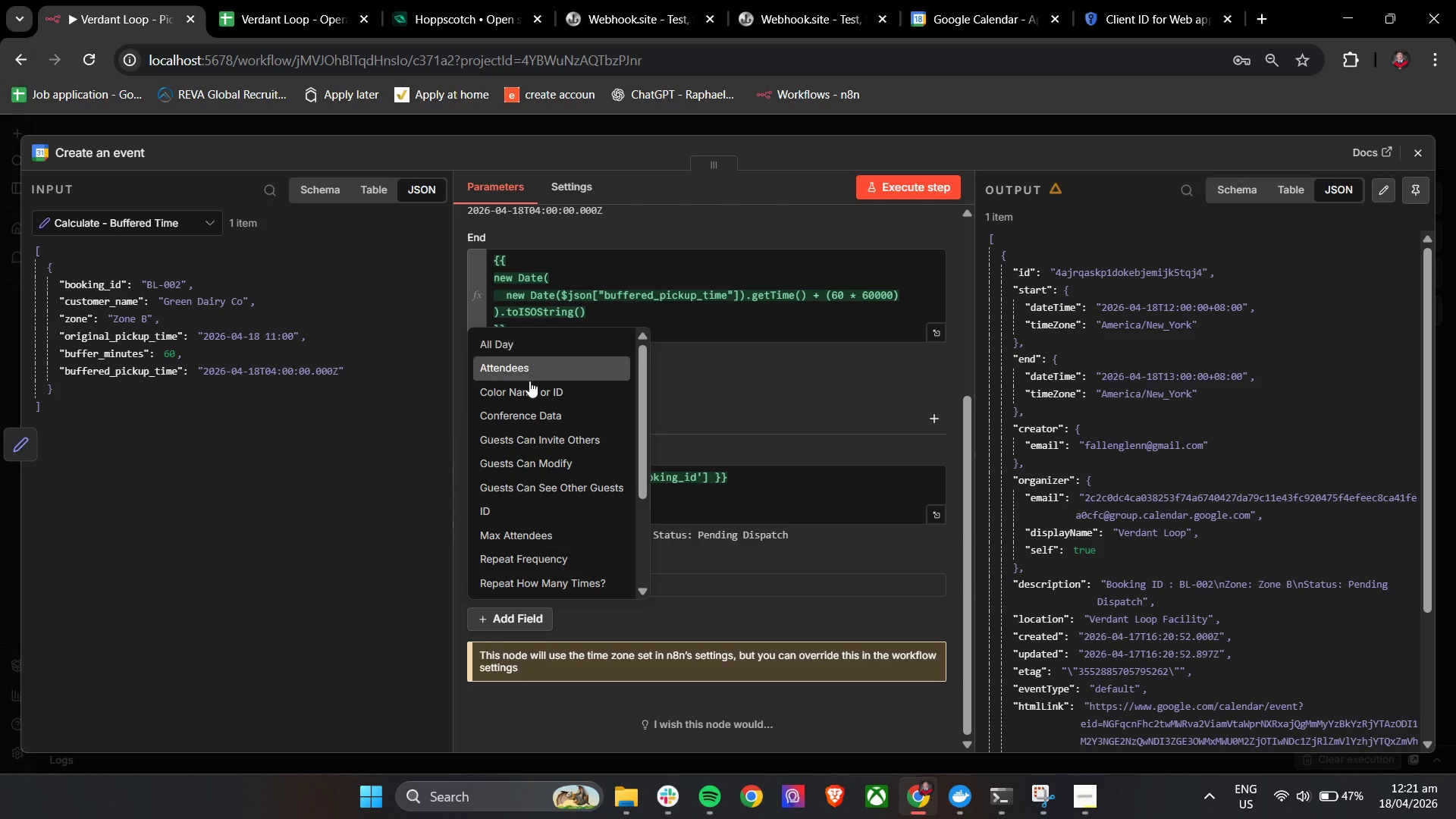 
scroll: coordinate [559, 560], scroll_direction: down, amount: 2.0
 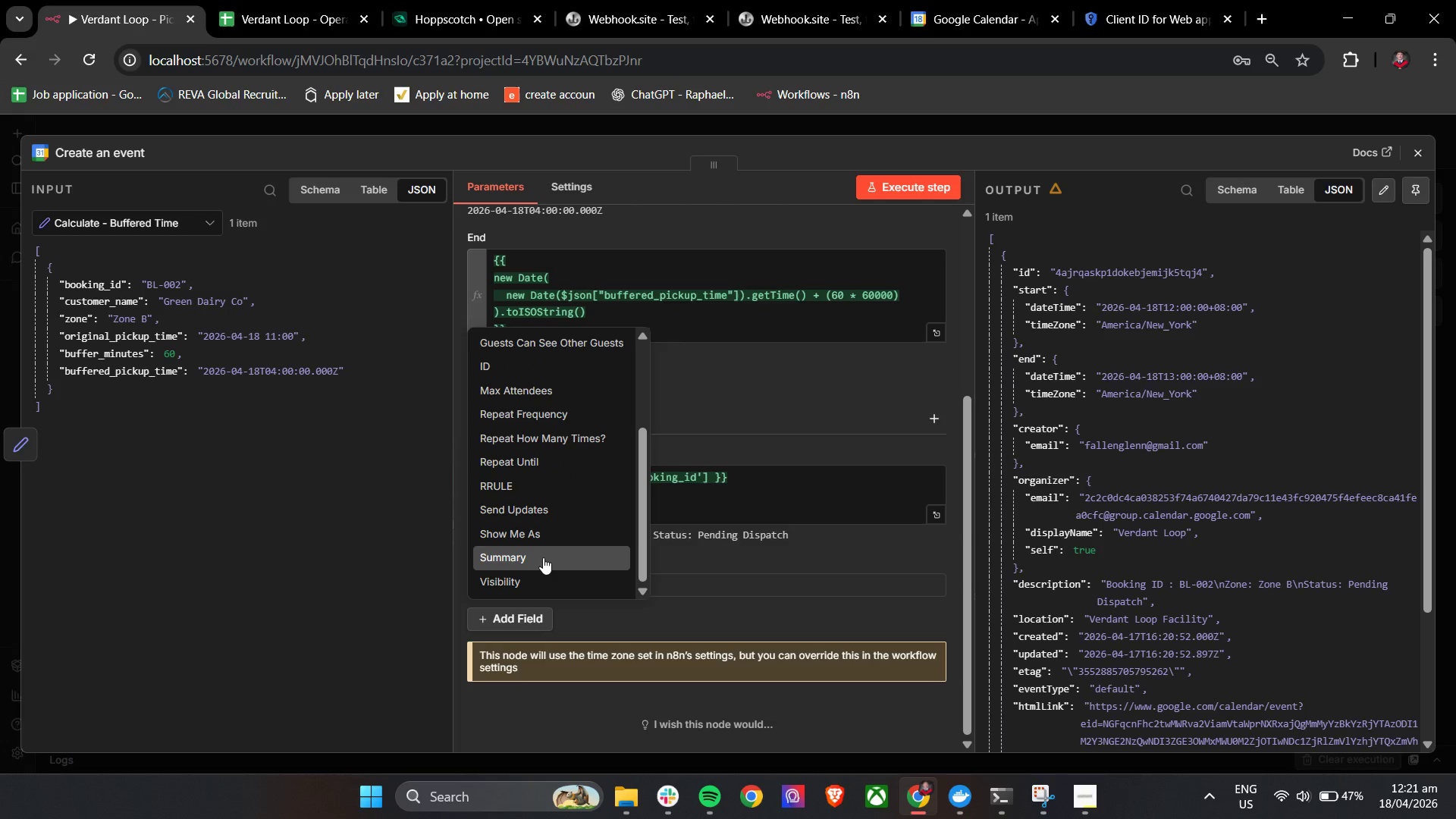 
left_click([543, 557])
 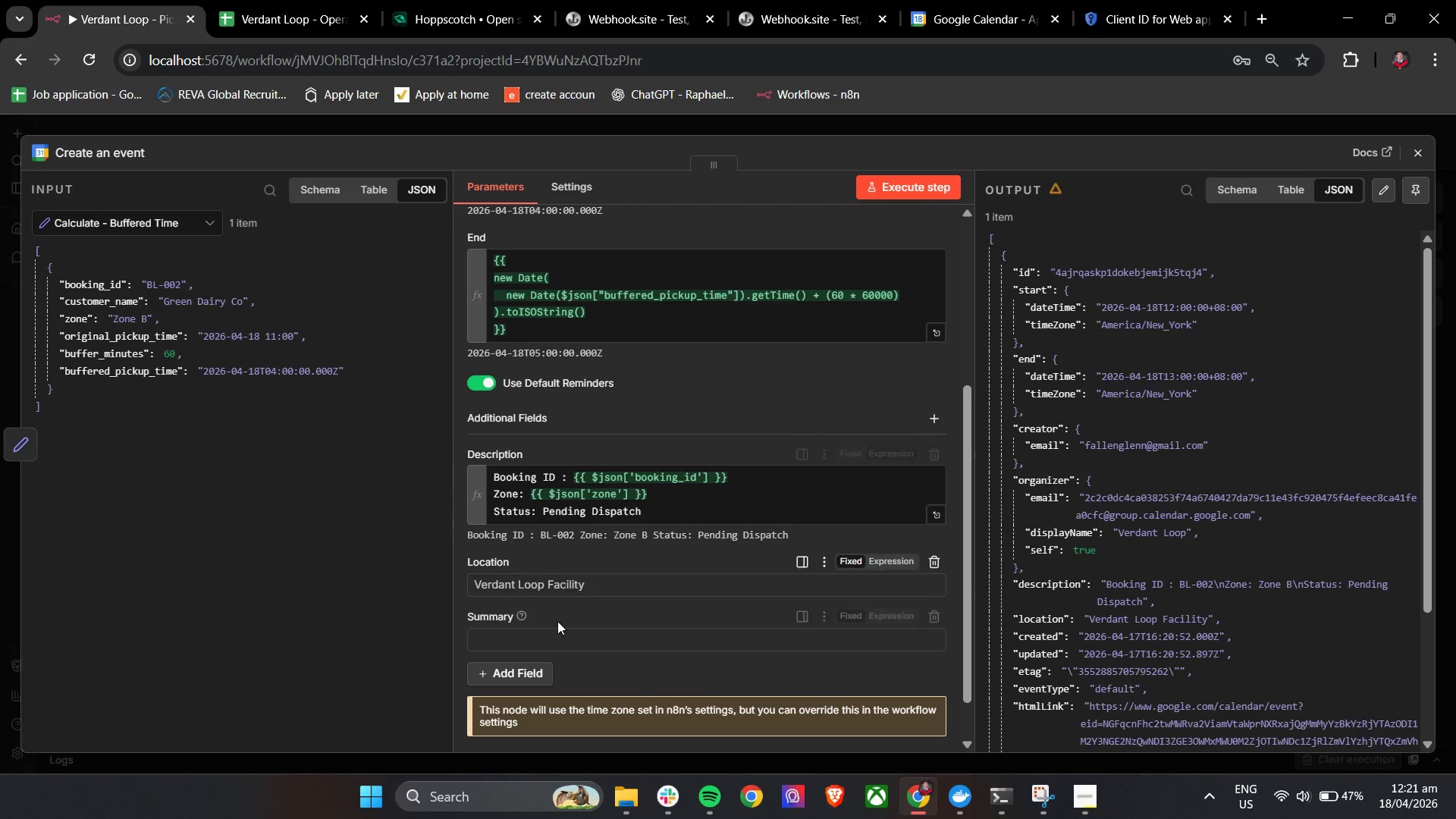 
left_click([544, 639])
 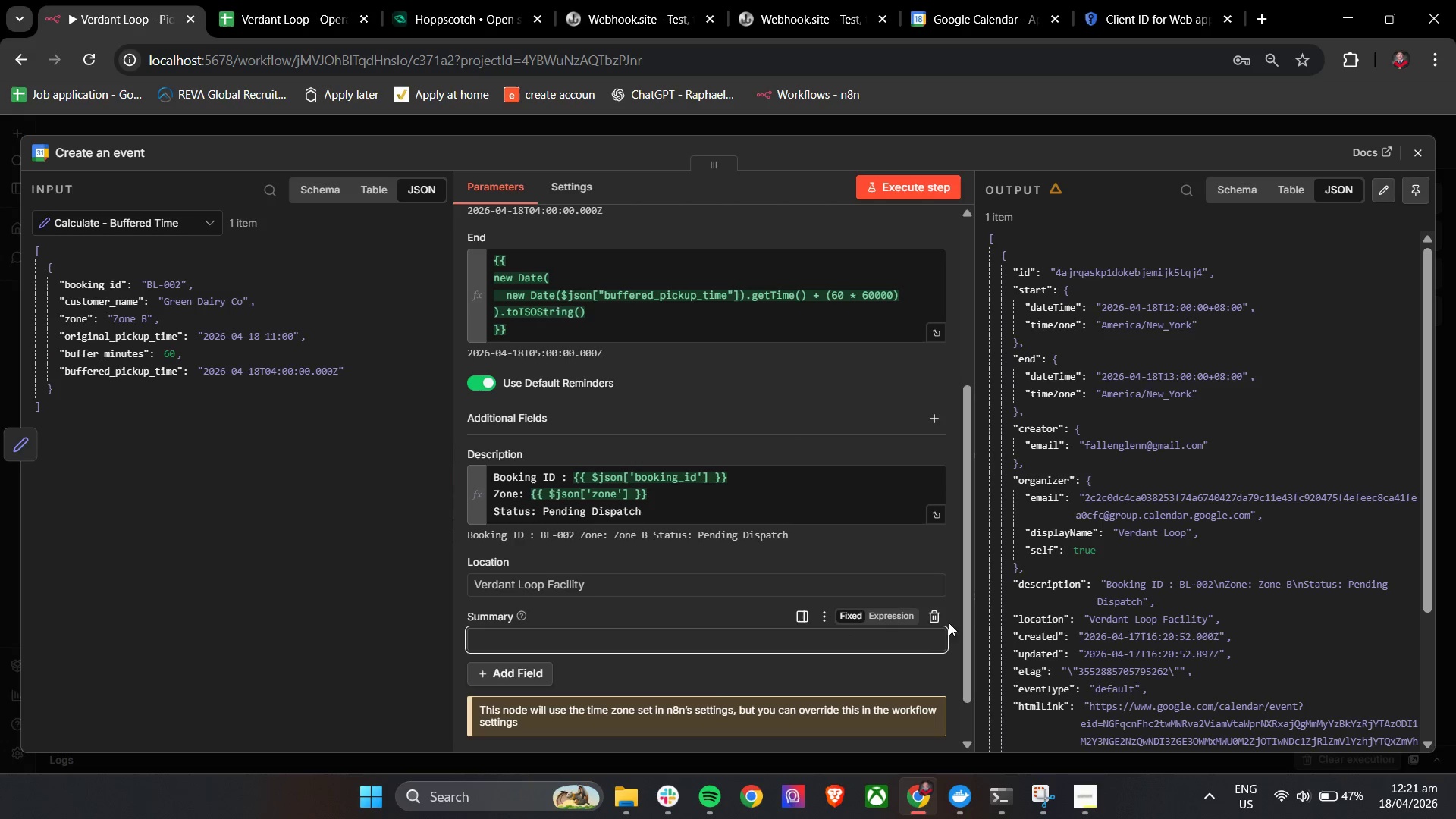 
left_click([927, 620])
 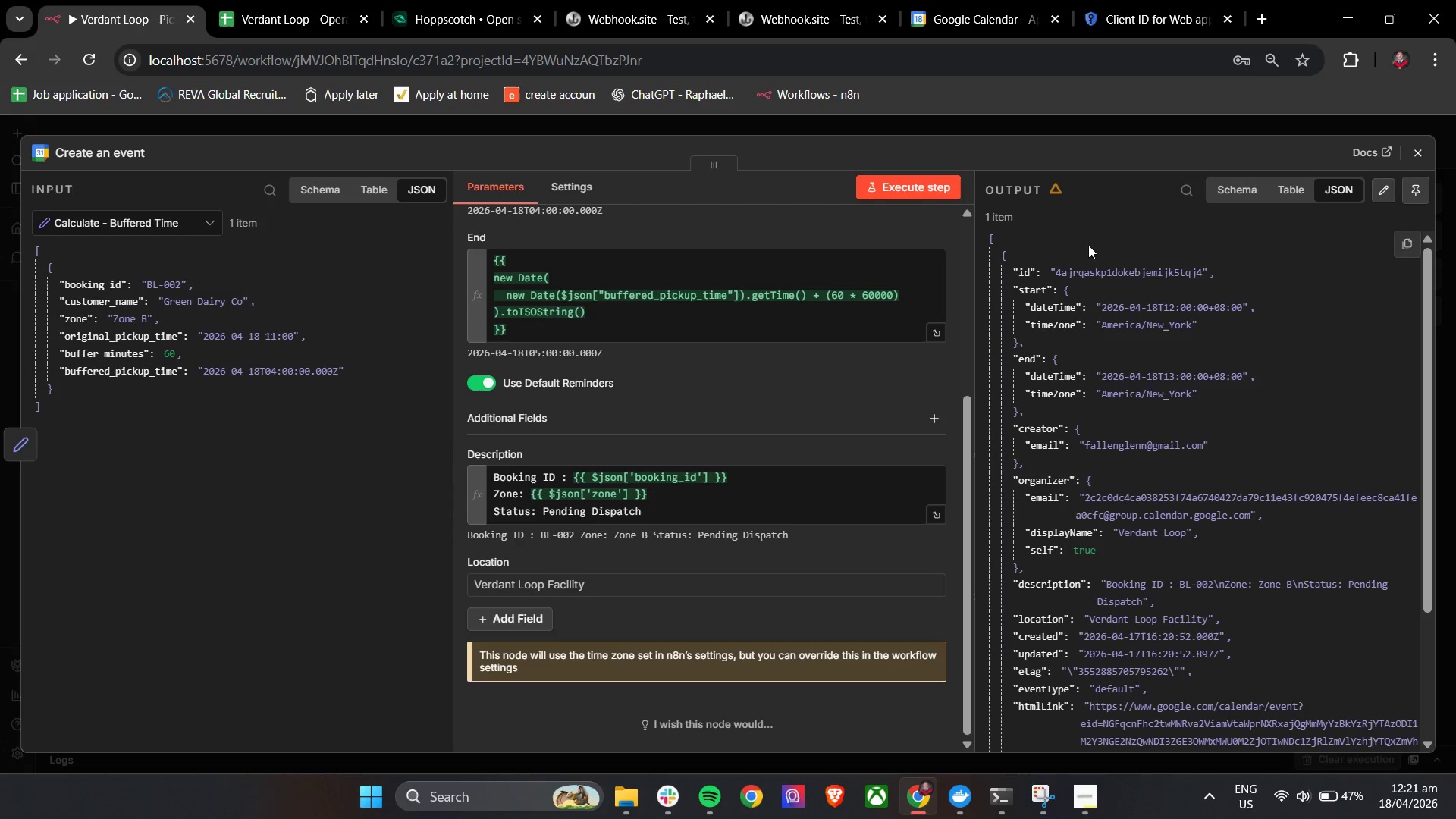 
scroll: coordinate [843, 517], scroll_direction: up, amount: 8.0
 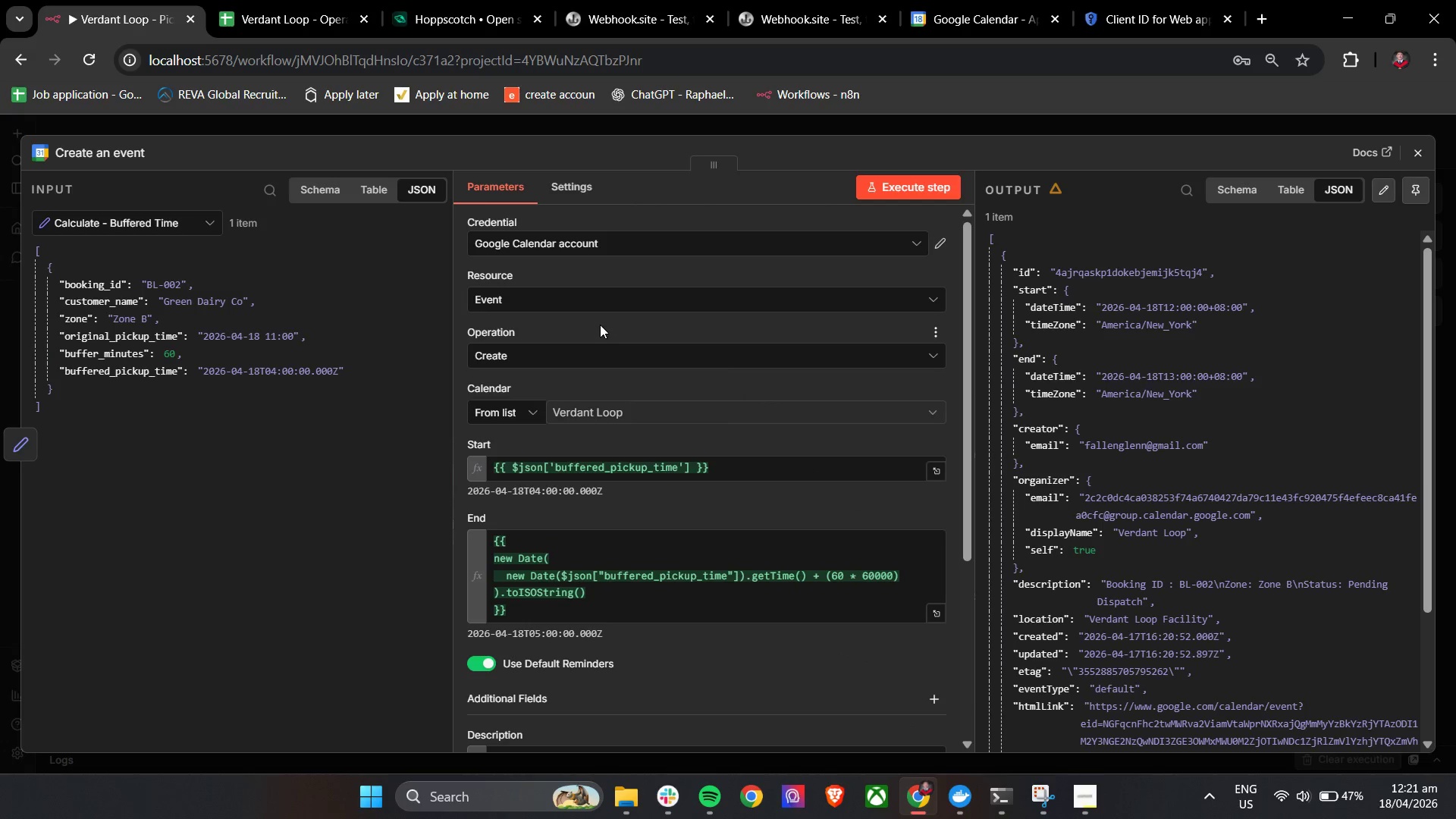 
left_click([600, 325])
 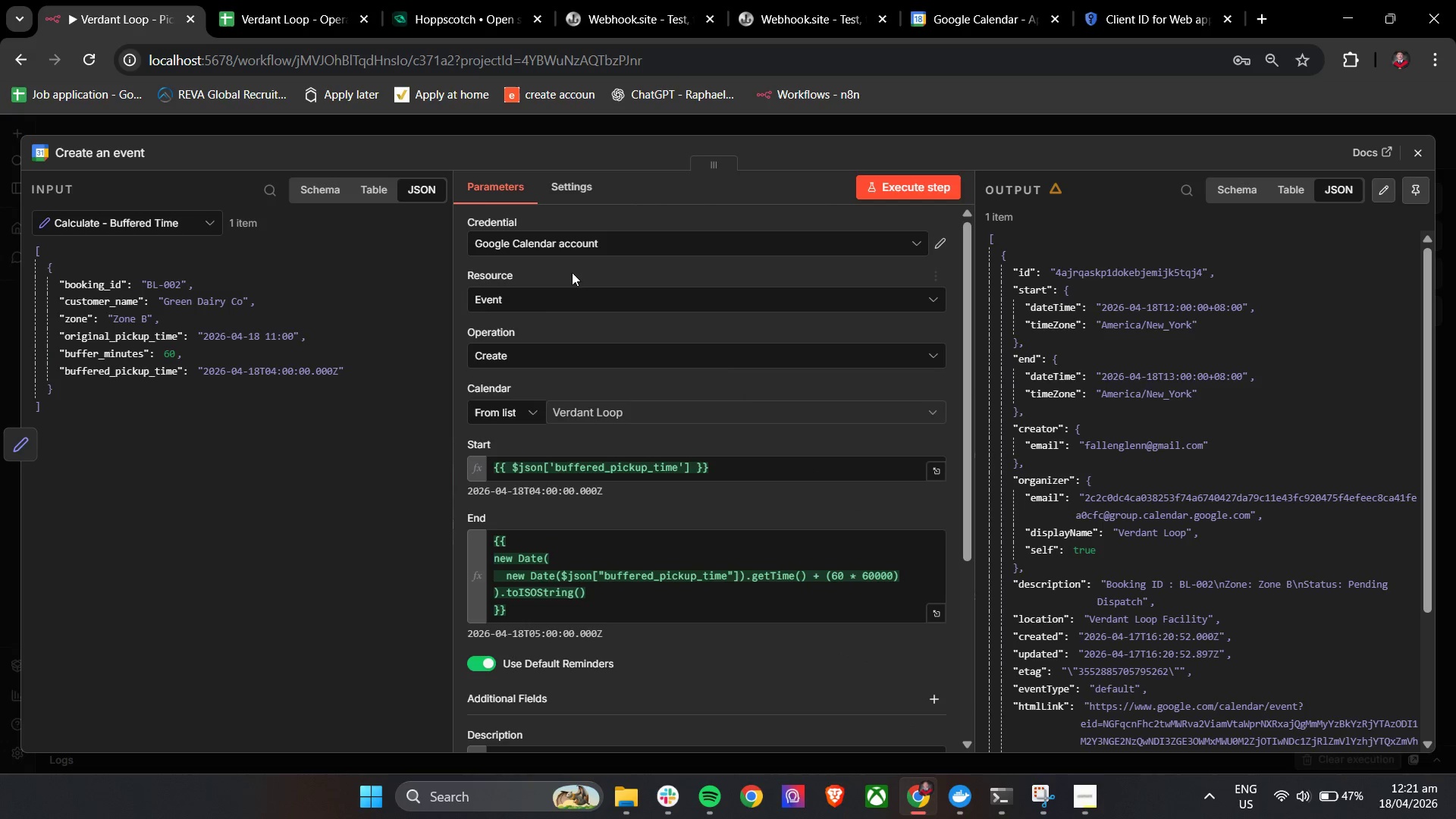 
left_click([551, 298])
 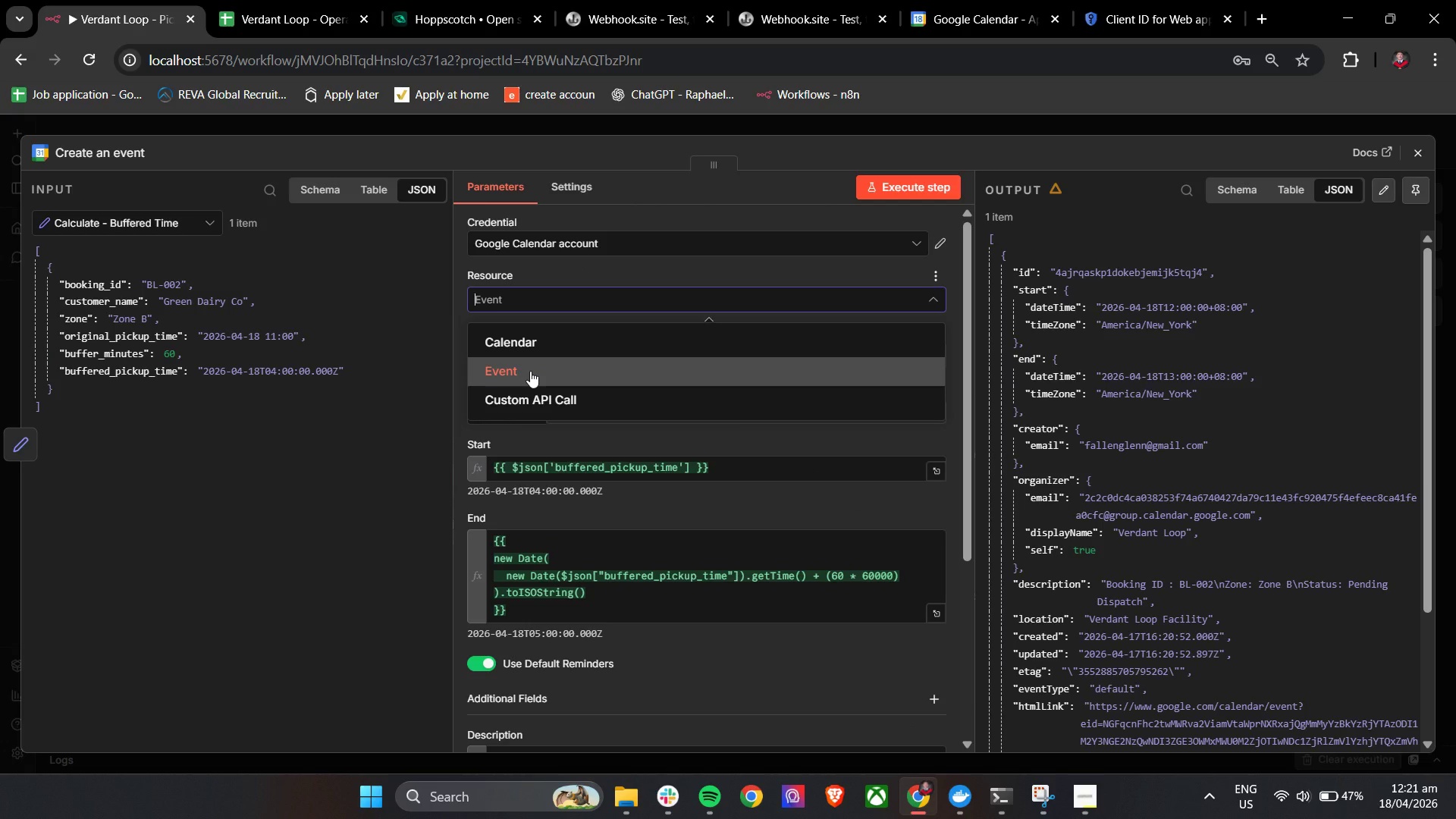 
left_click([530, 371])
 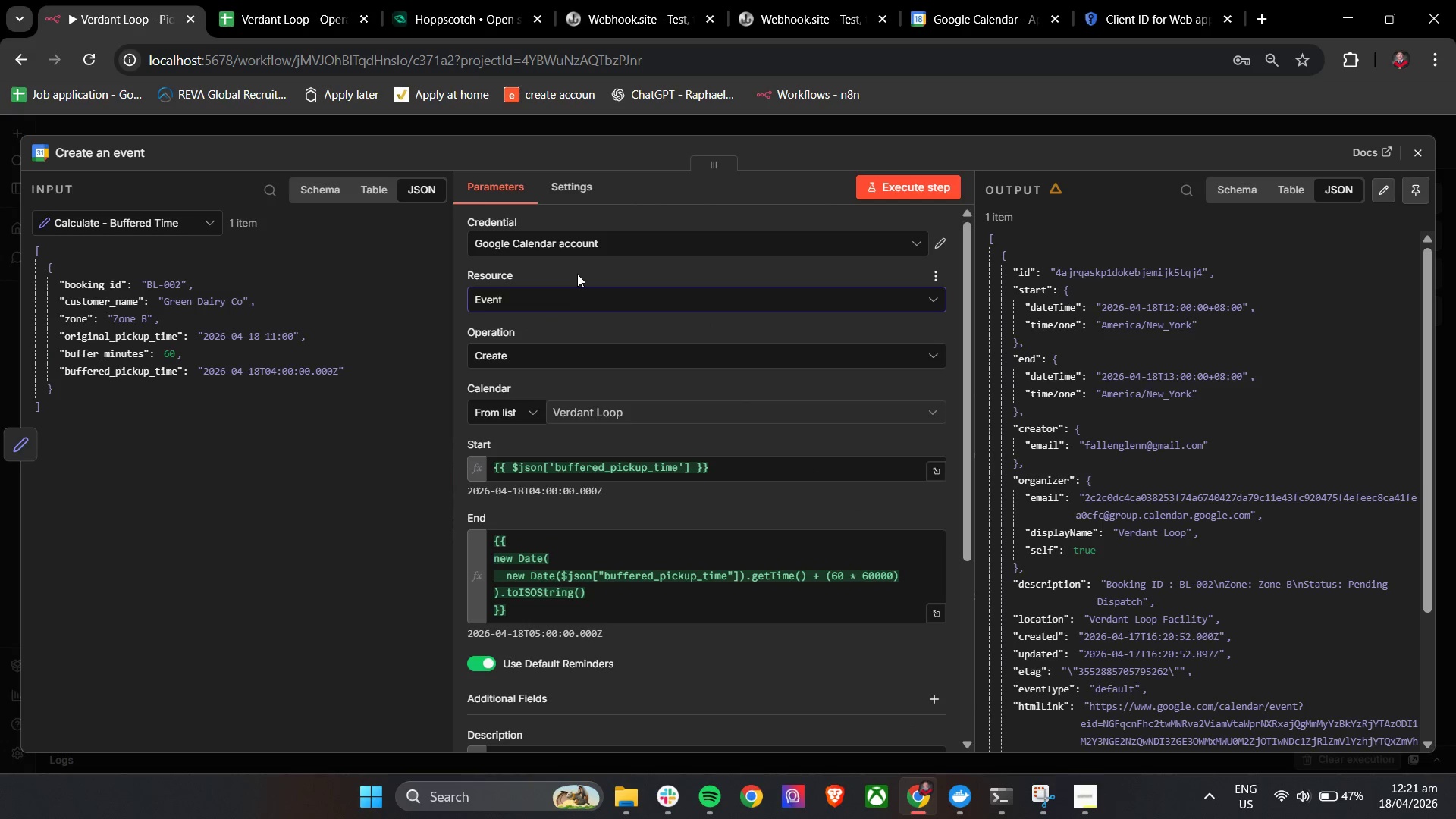 
left_click([579, 271])
 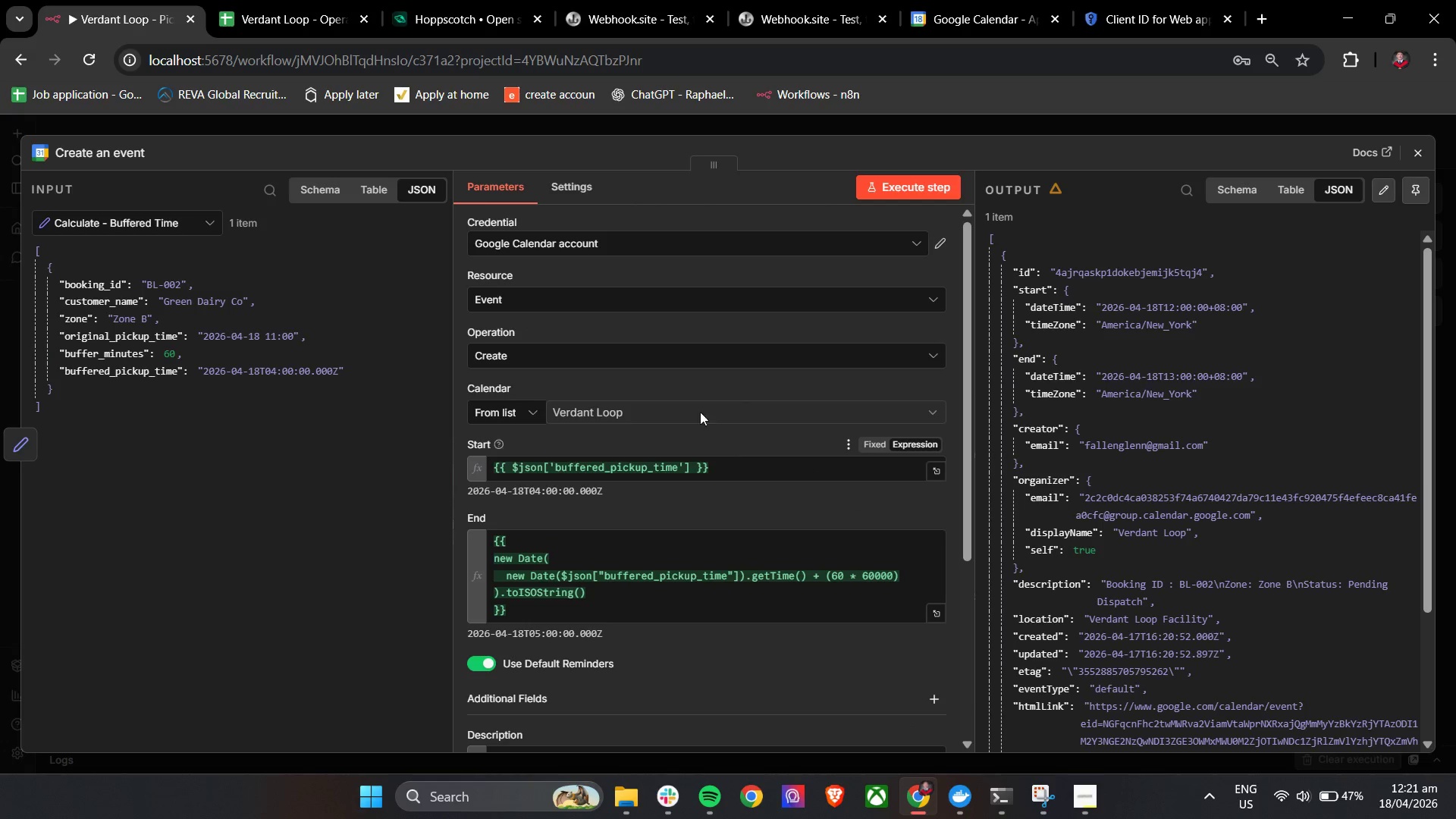 
left_click([607, 356])
 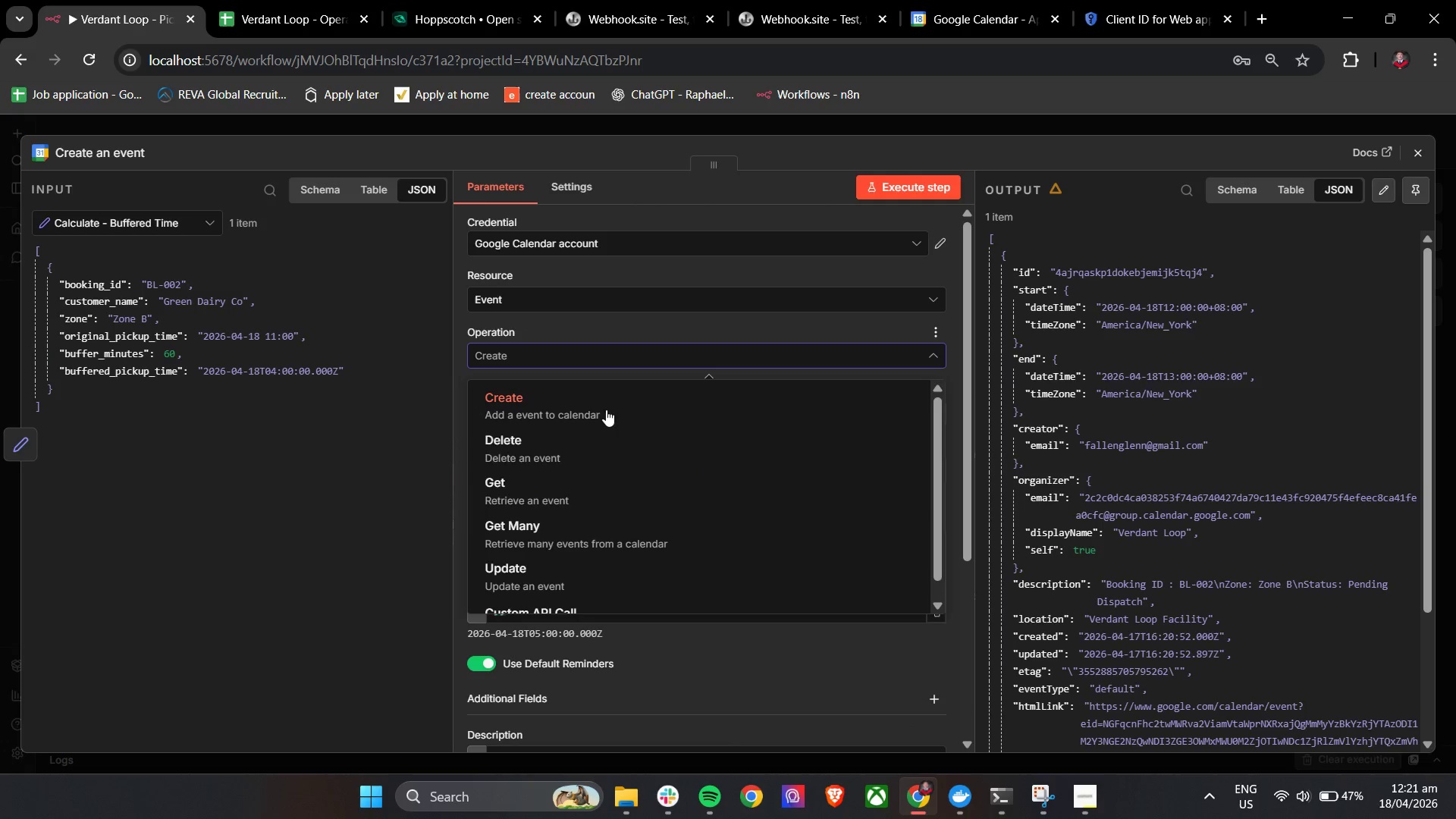 
scroll: coordinate [626, 512], scroll_direction: down, amount: 4.0
 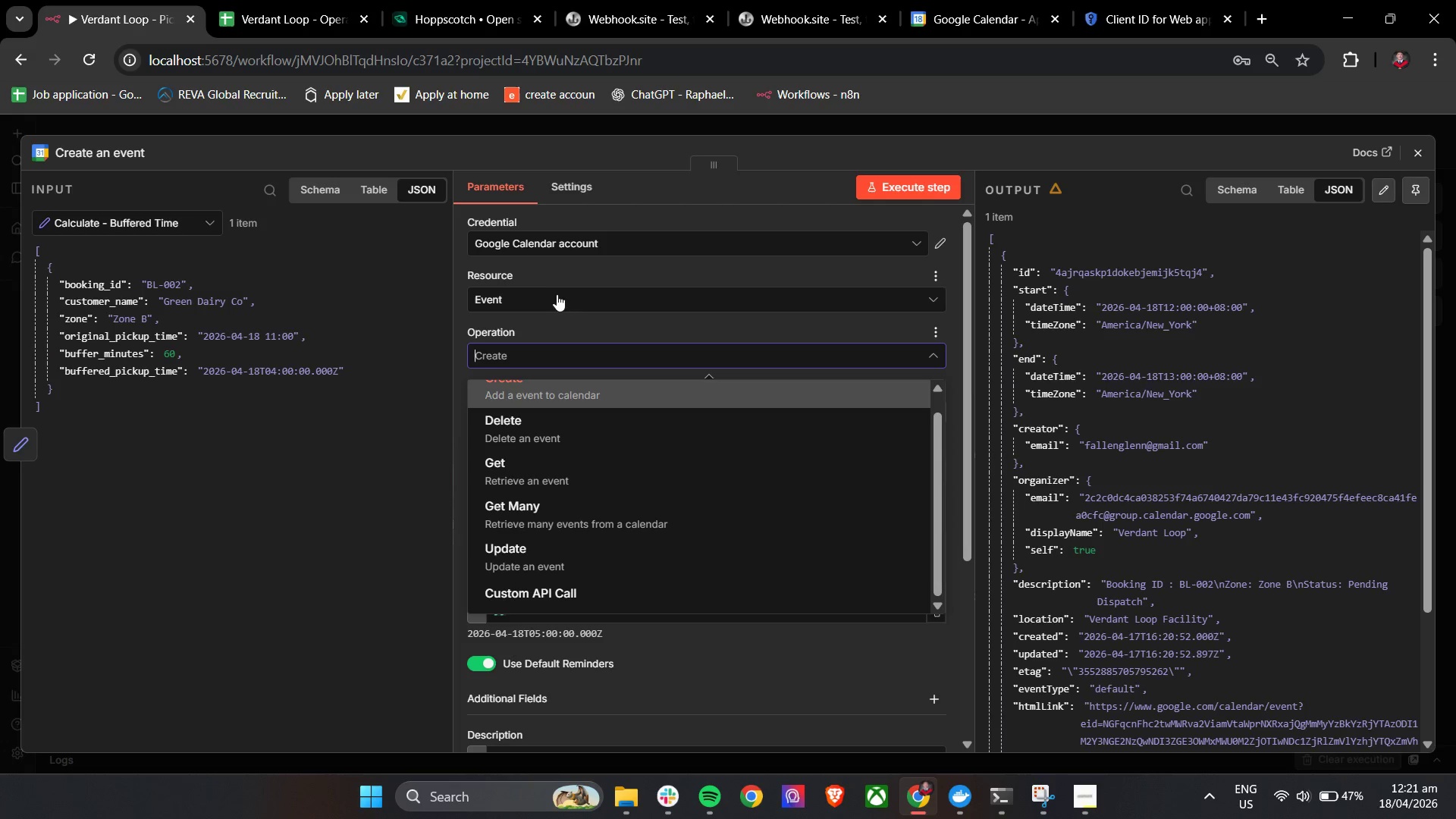 
left_click([564, 272])
 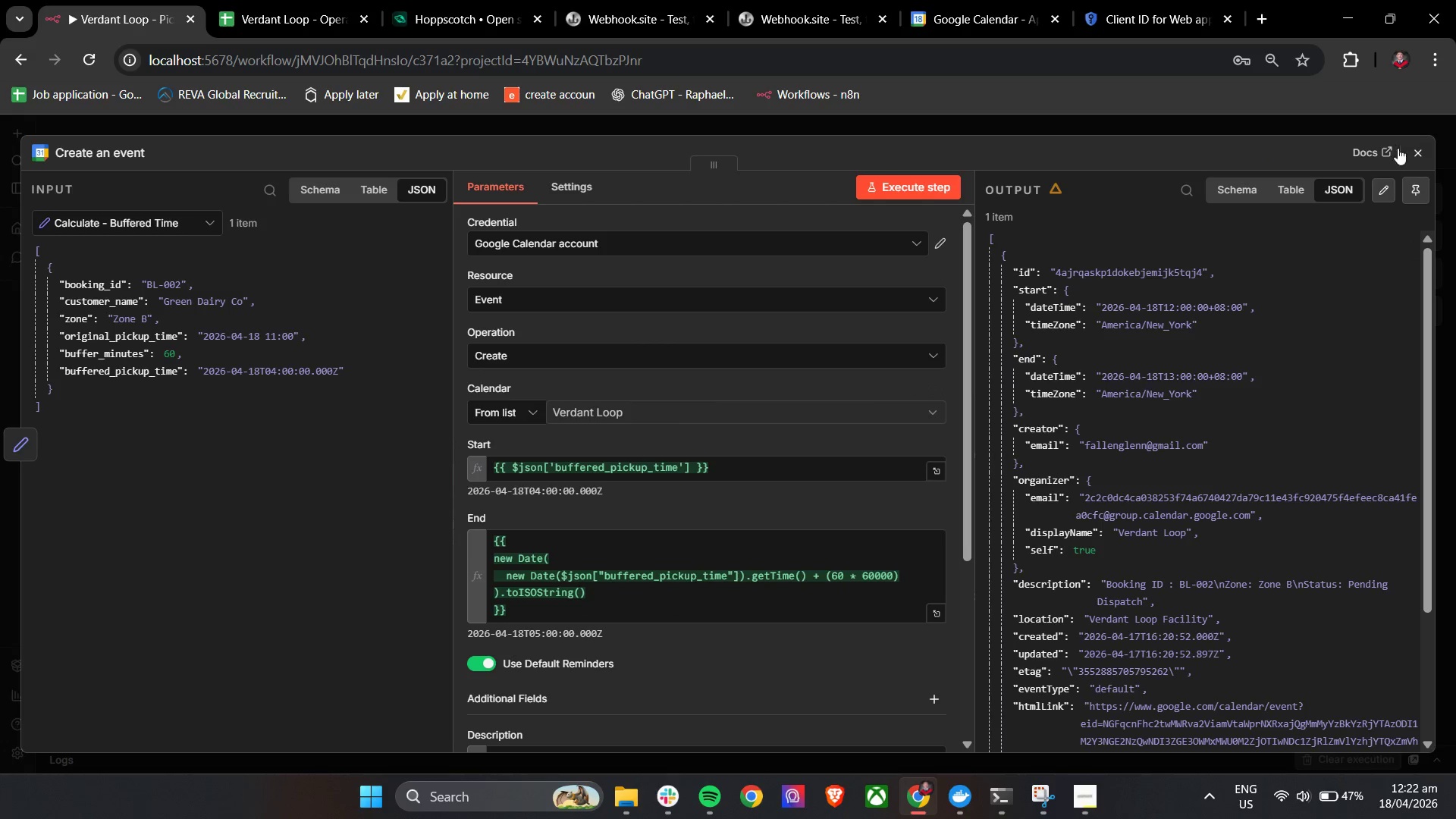 
left_click([993, 6])
 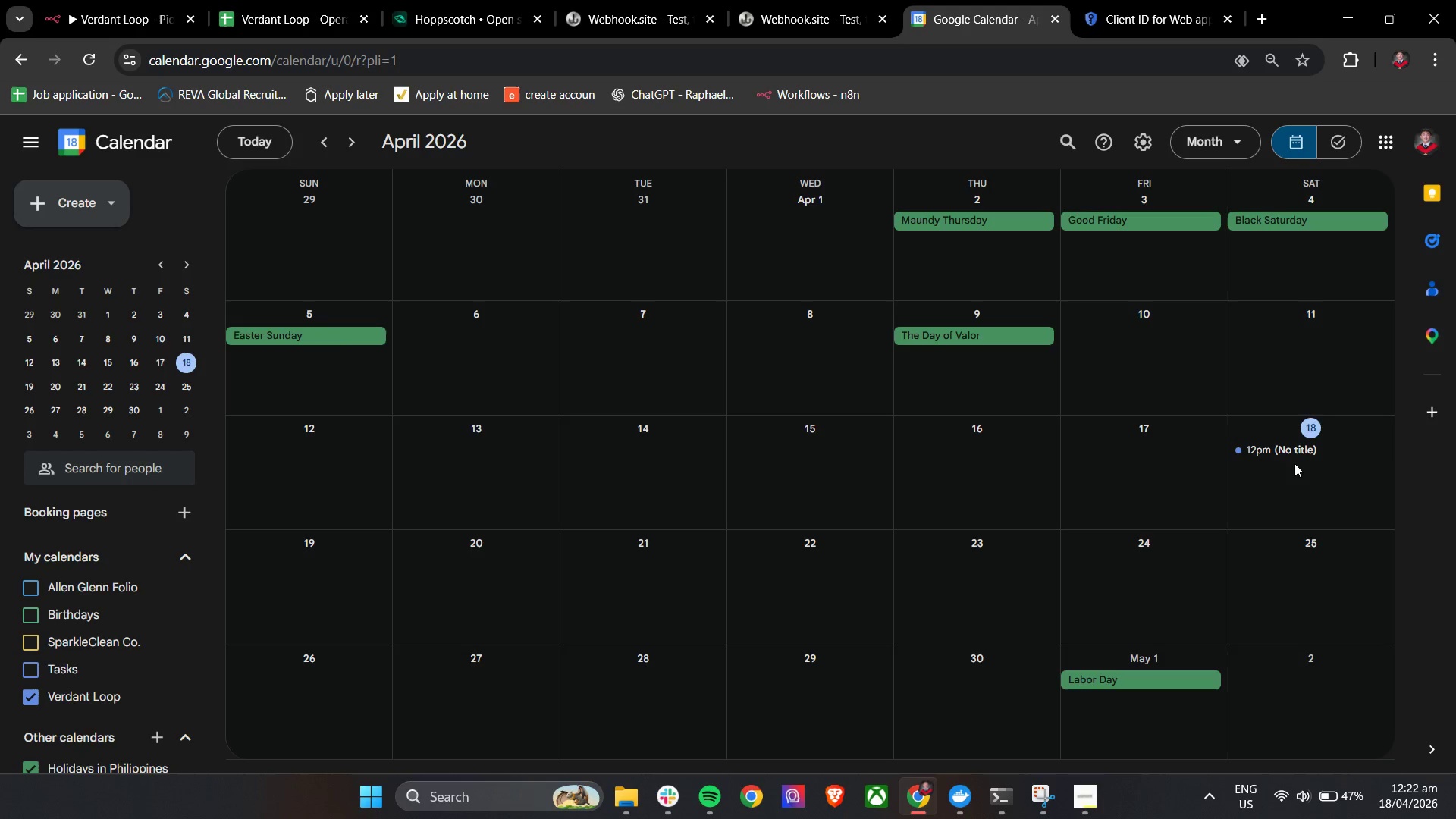 
left_click([1294, 451])
 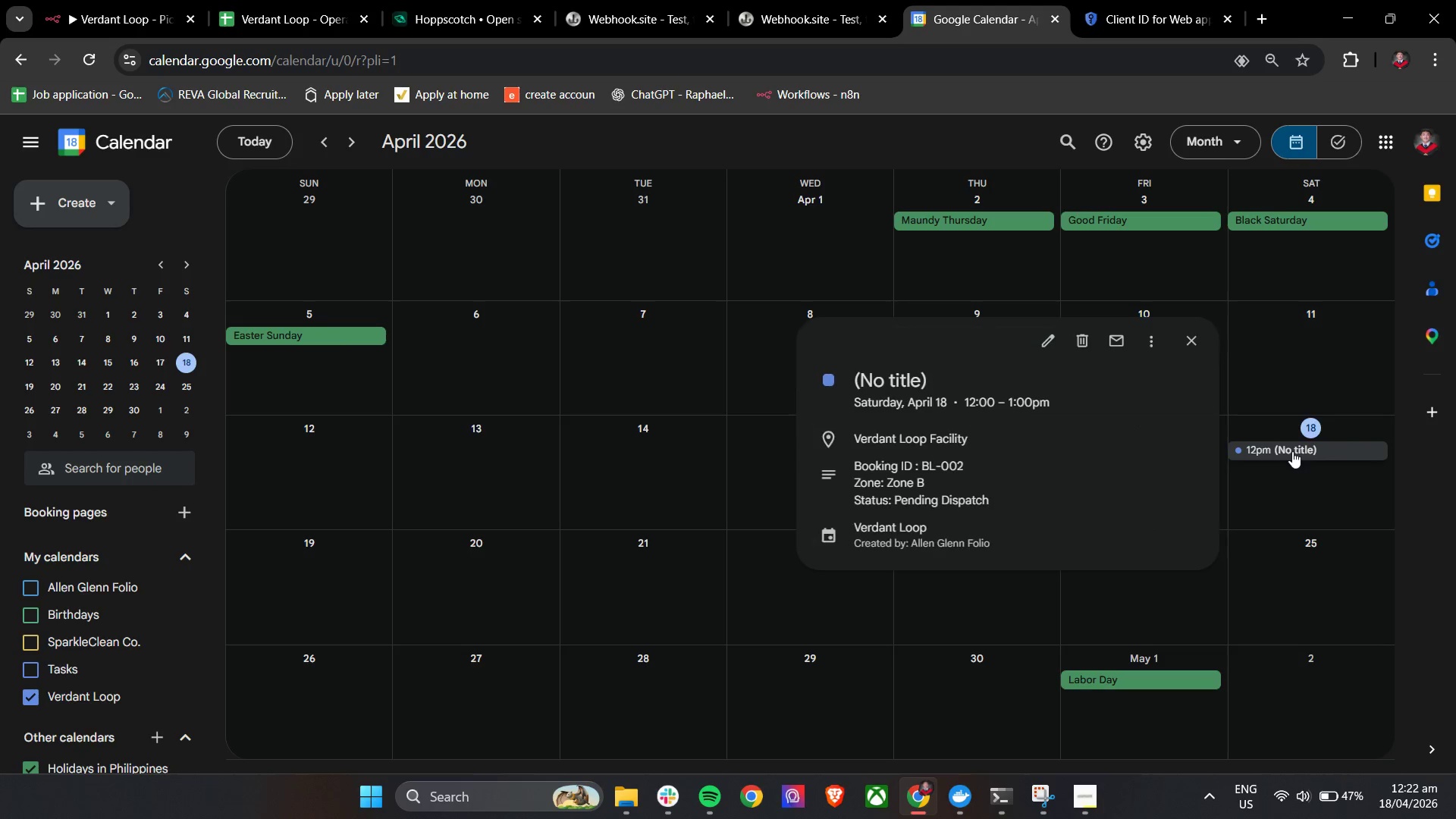 
left_click([1292, 451])
 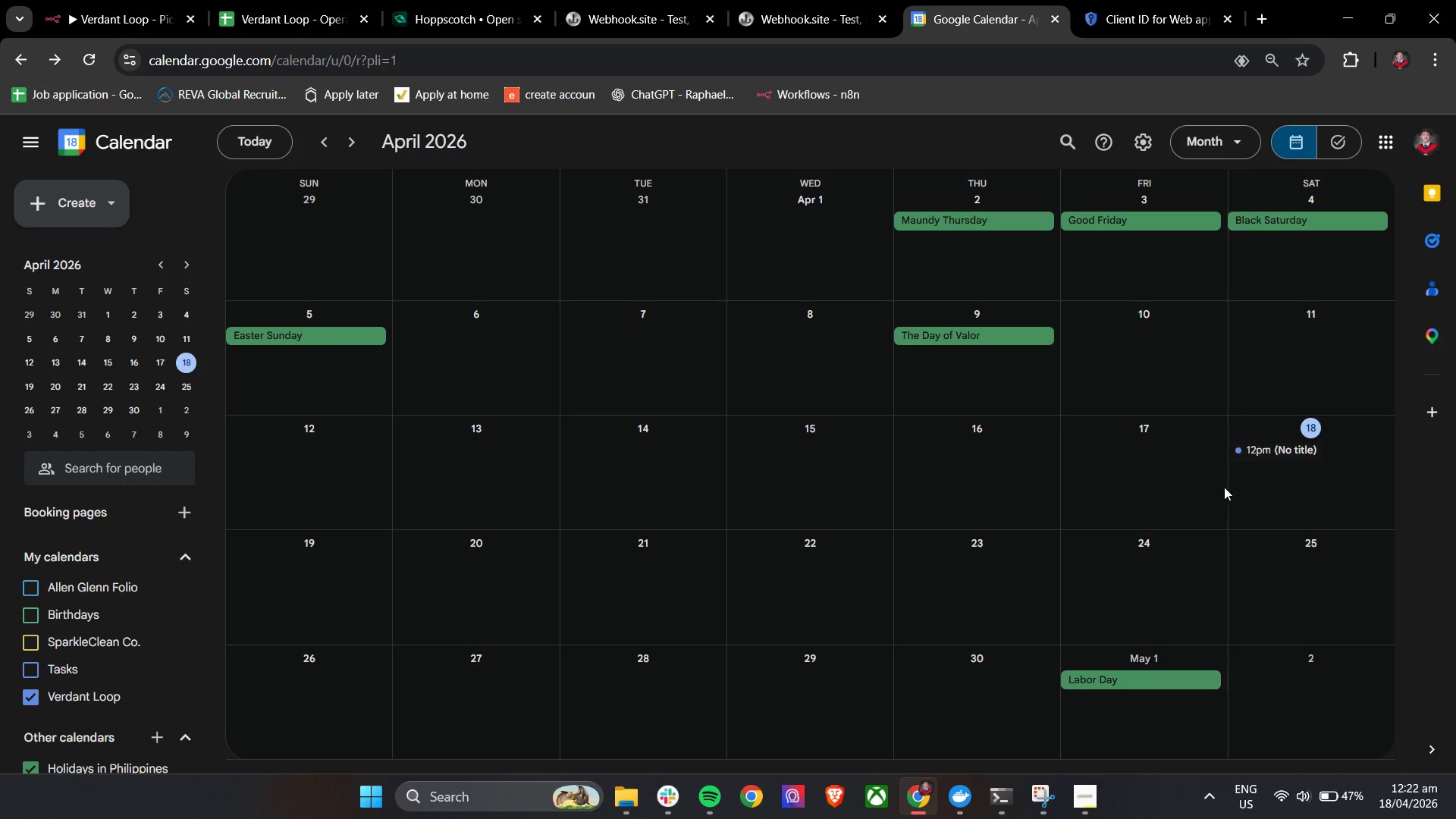 
double_click([1263, 453])
 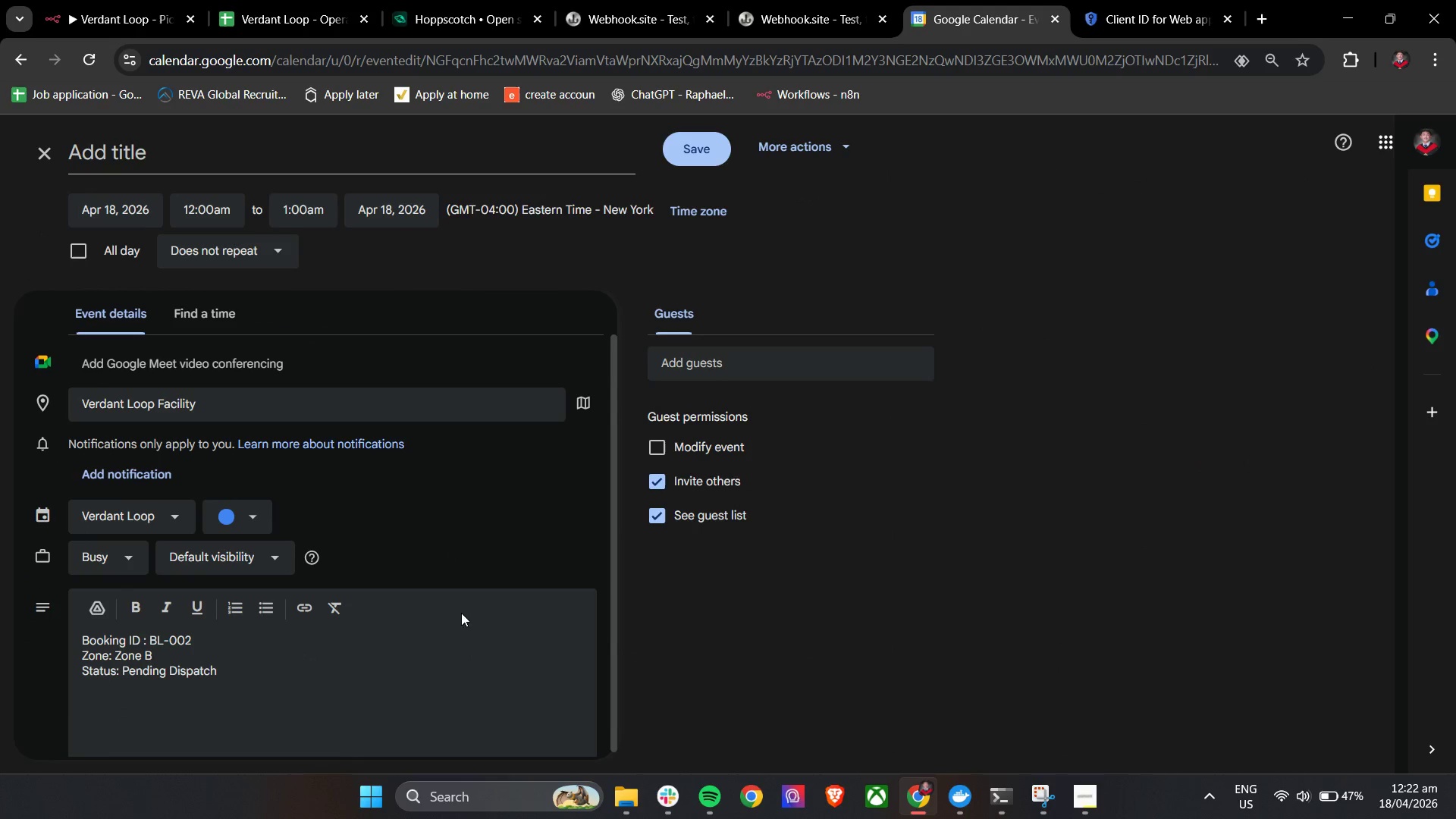 
left_click([463, 639])
 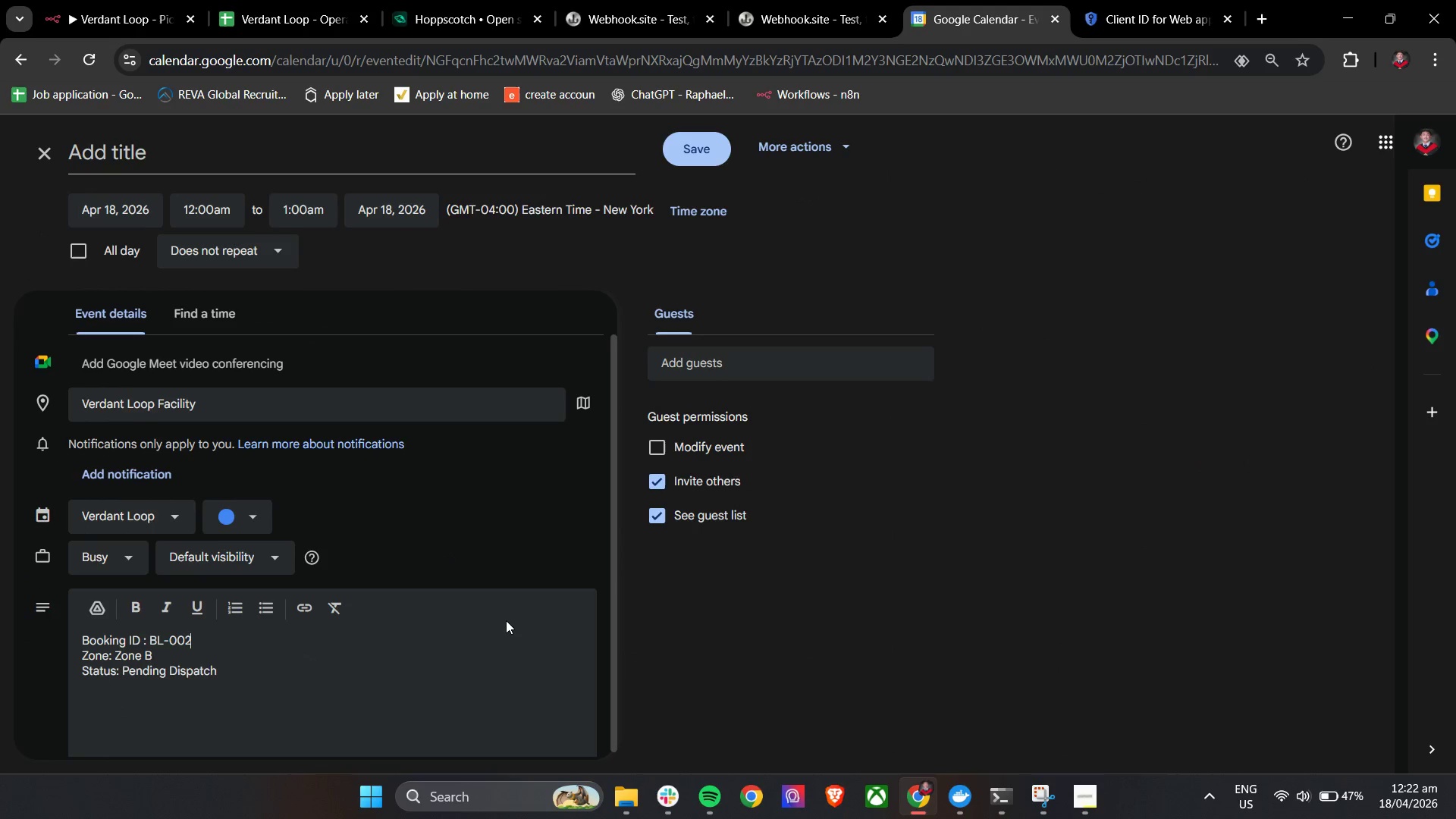 
scroll: coordinate [506, 620], scroll_direction: down, amount: 2.0
 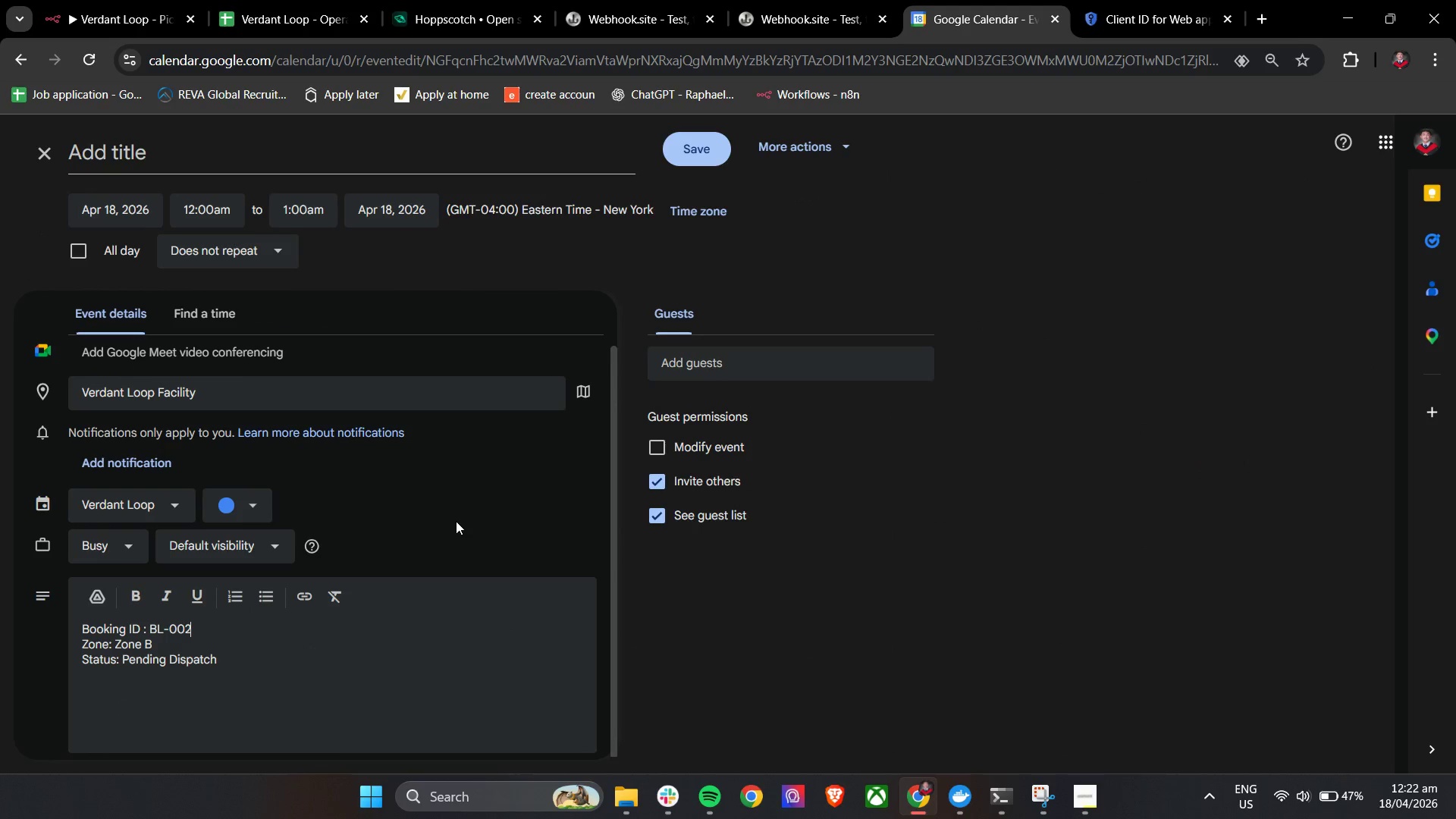 
left_click([456, 520])
 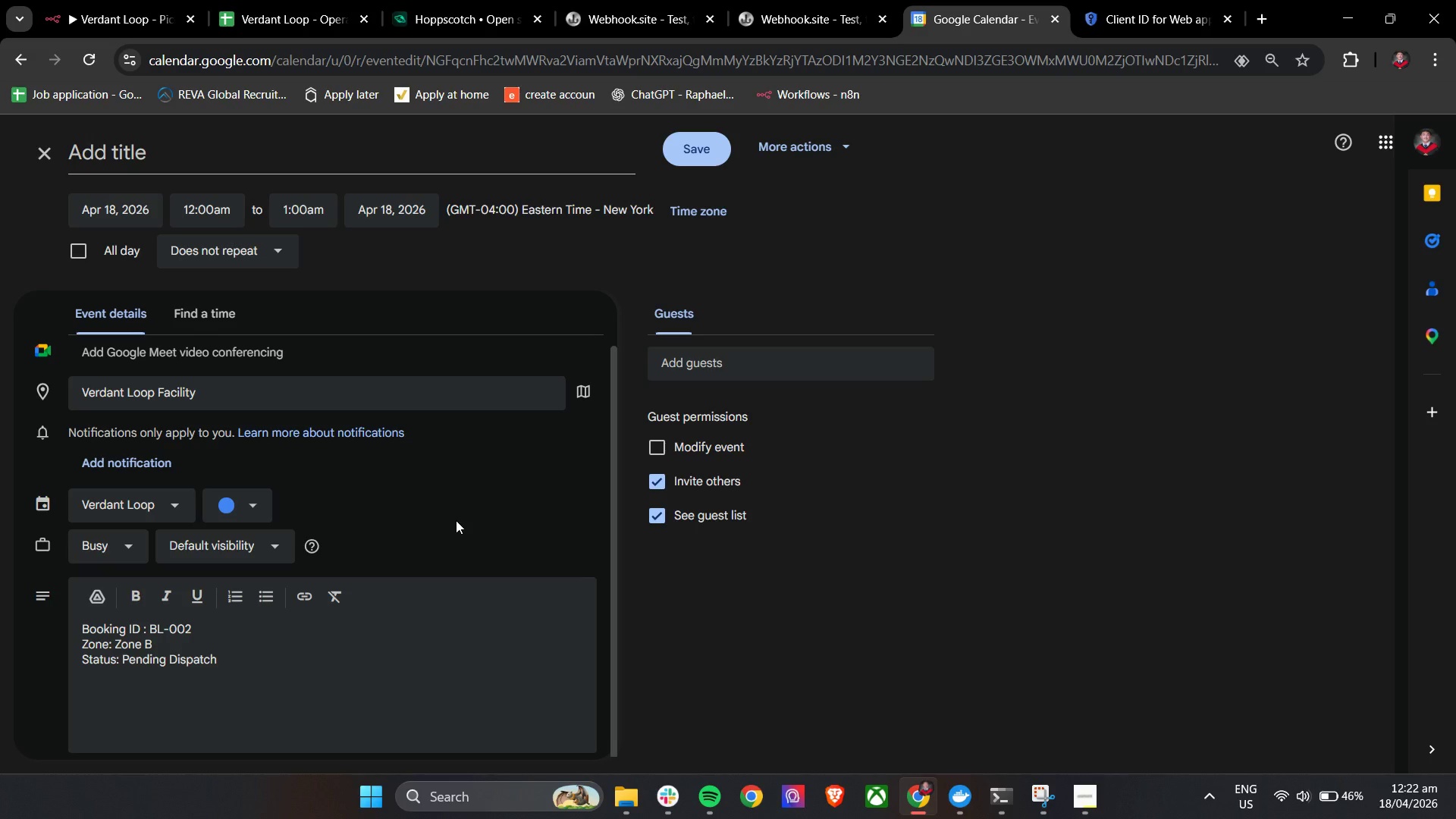 
wait(9.72)
 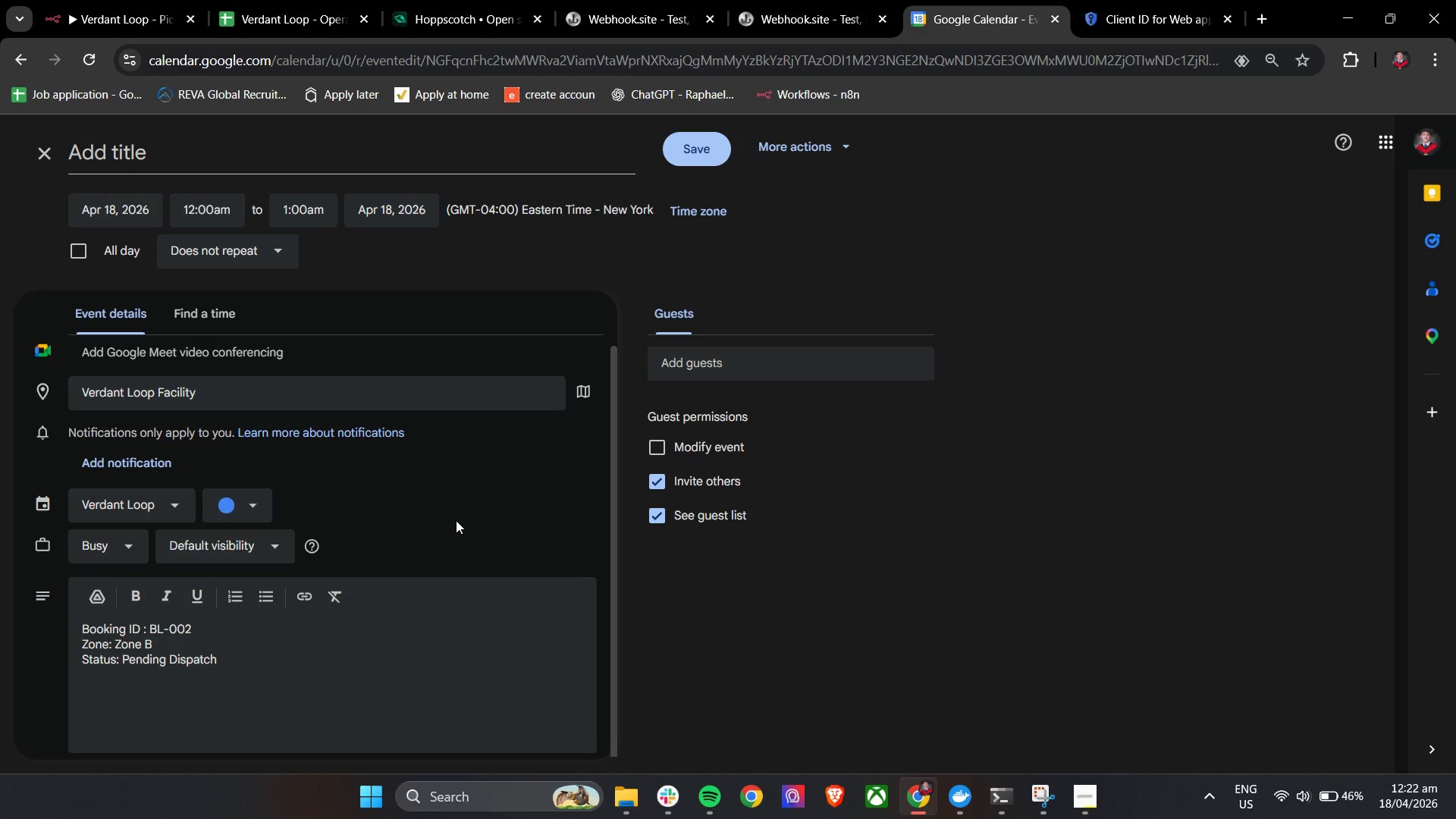 
left_click([689, 211])
 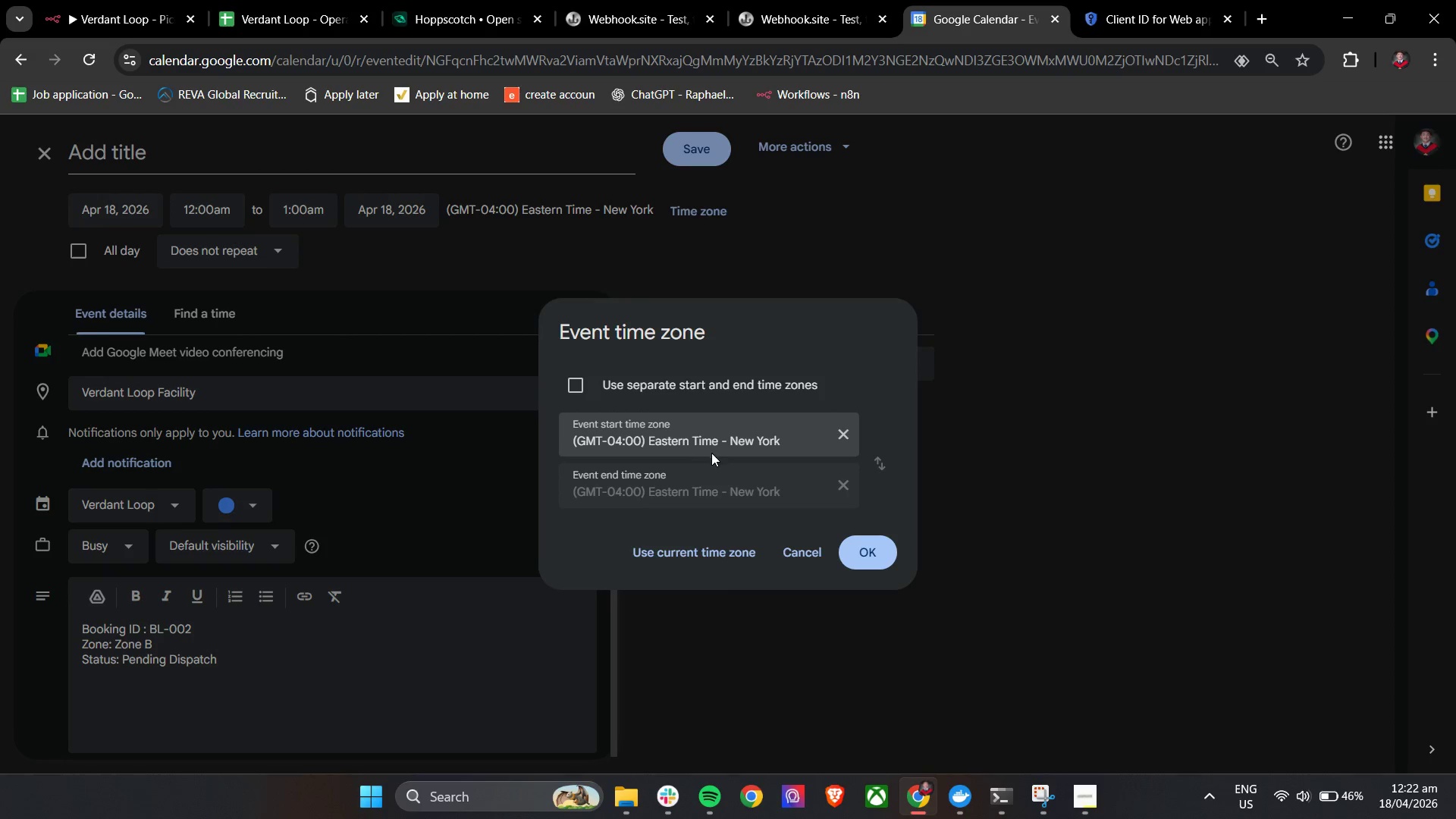 
left_click([745, 444])
 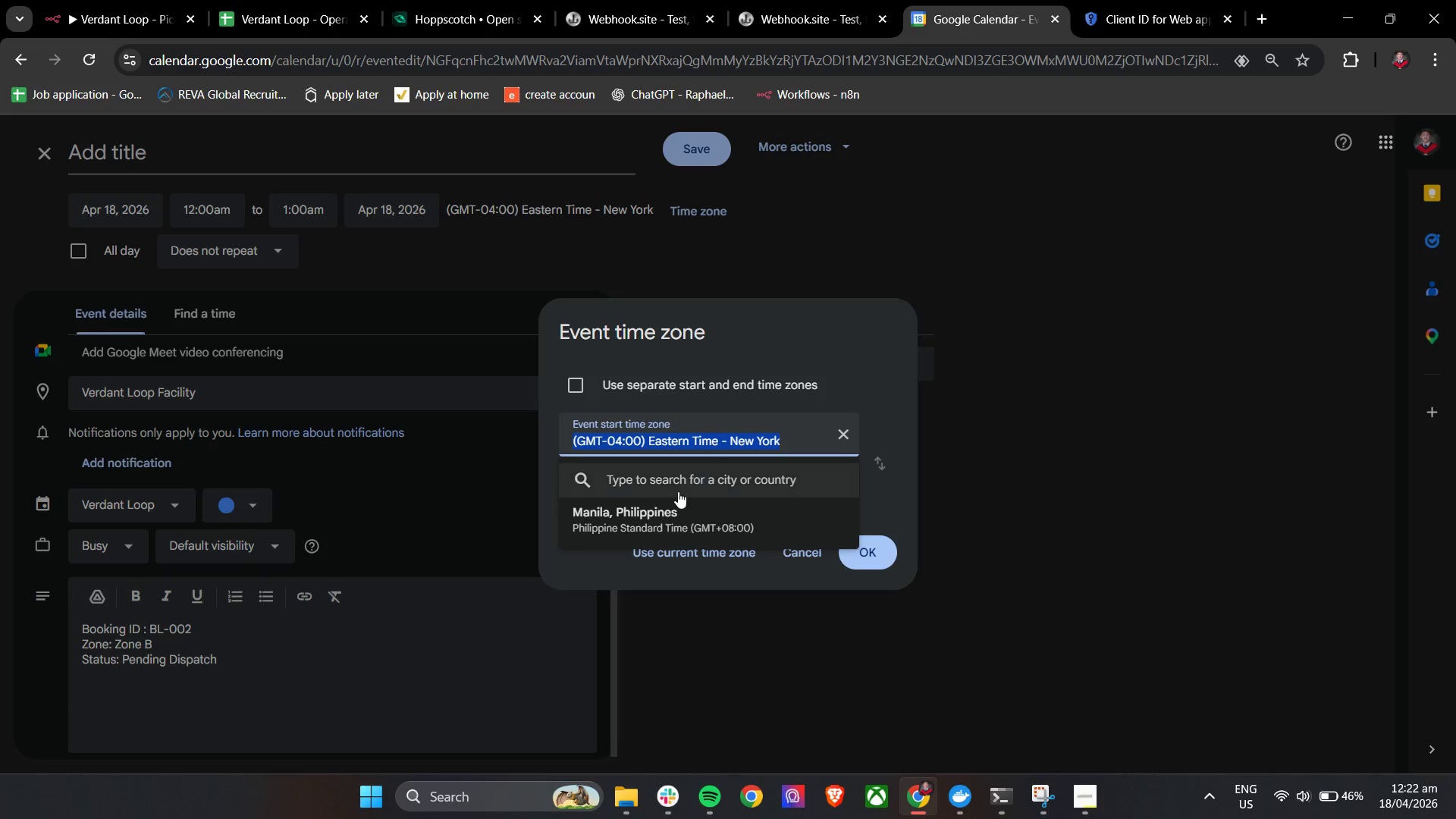 
left_click([665, 510])
 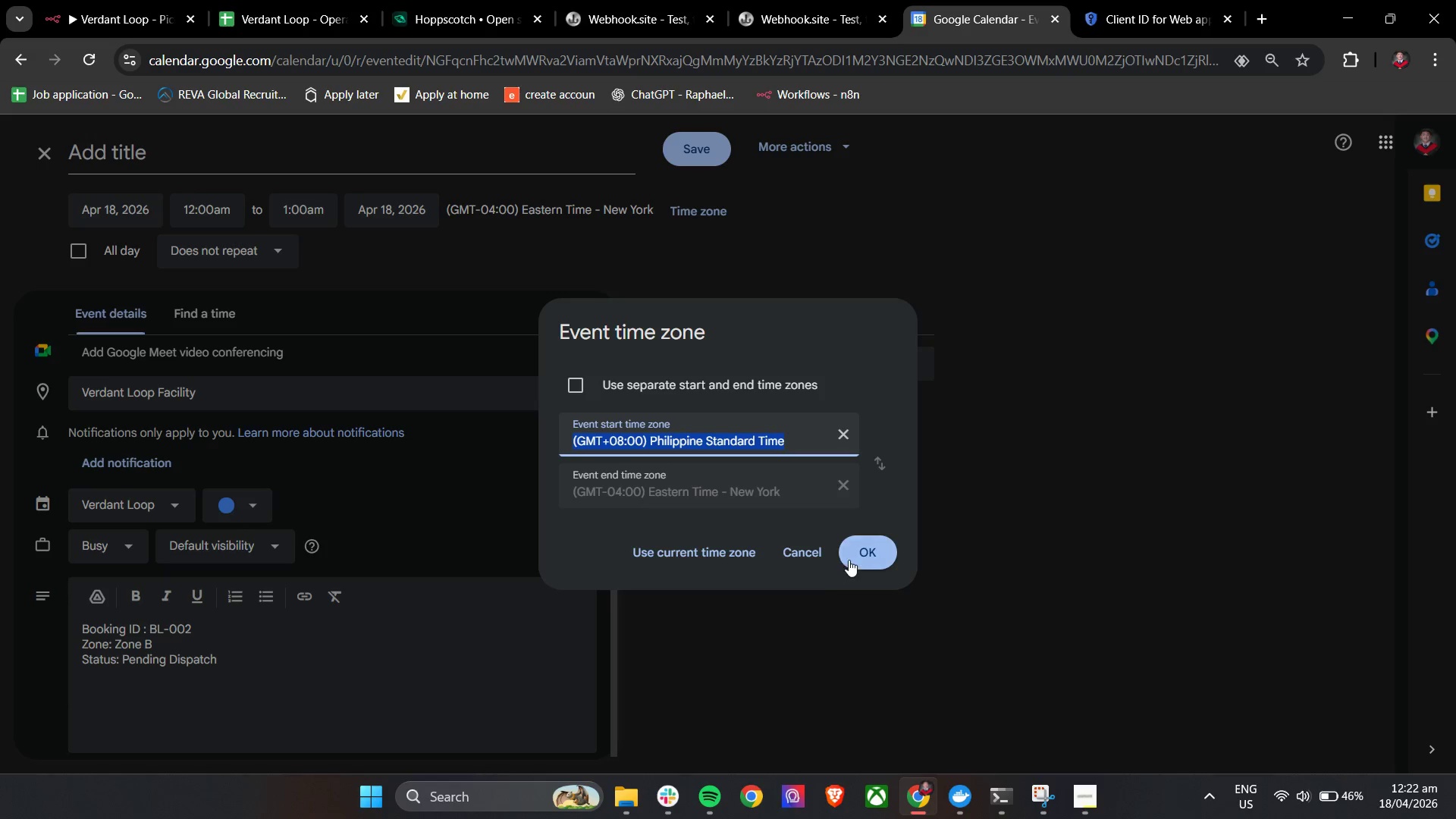 
left_click([857, 554])
 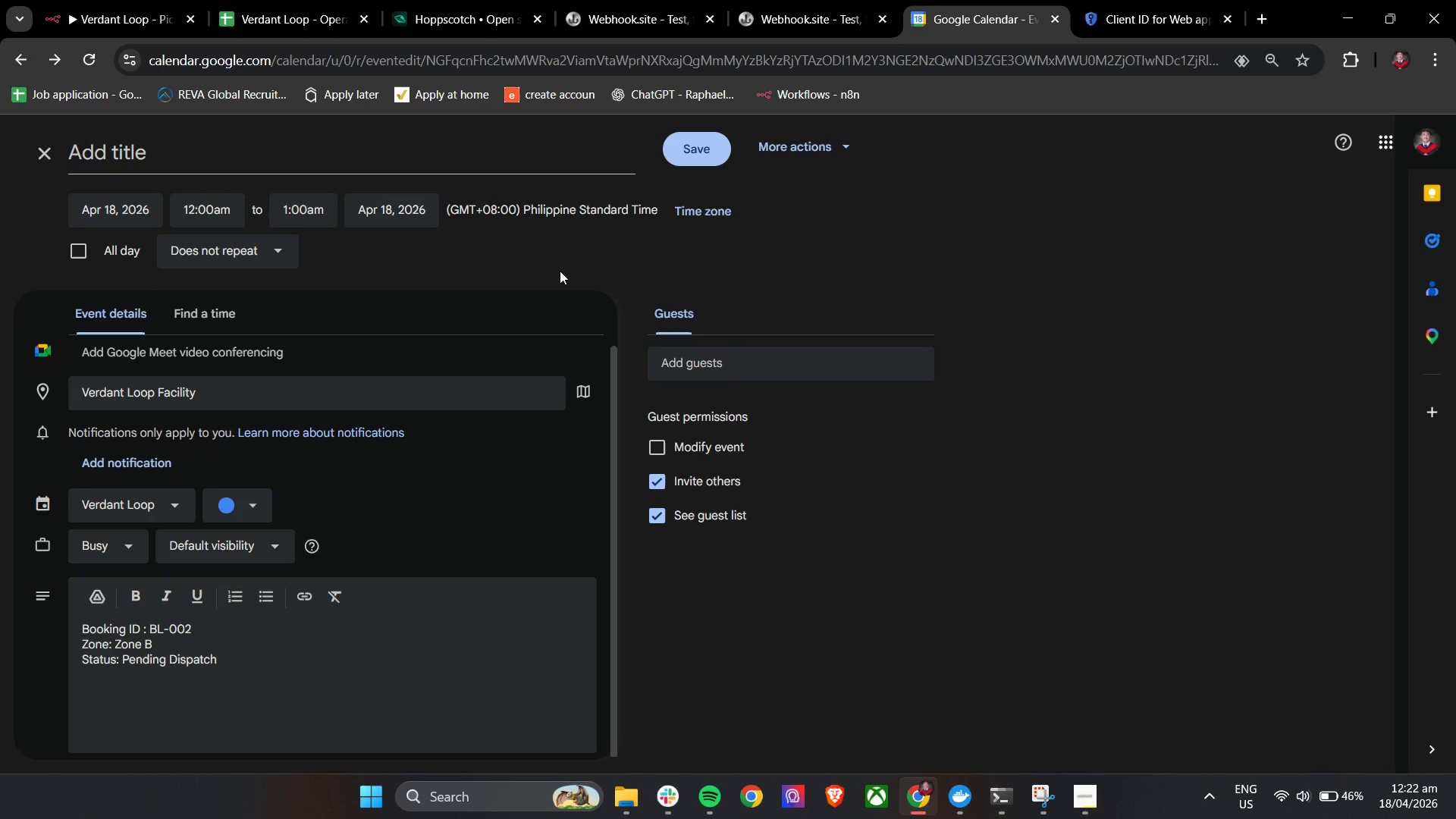 
left_click([559, 265])
 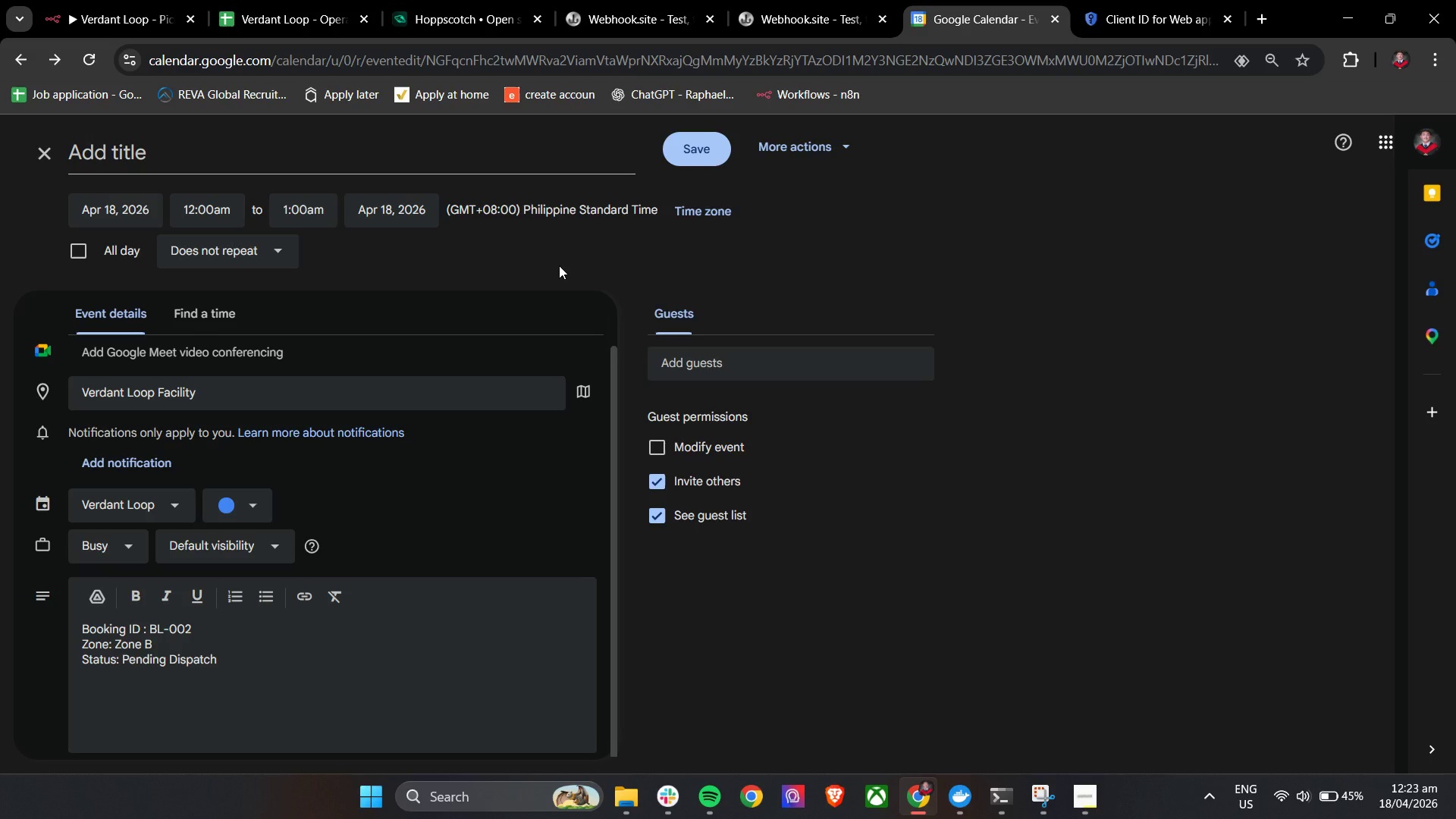 
wait(43.3)
 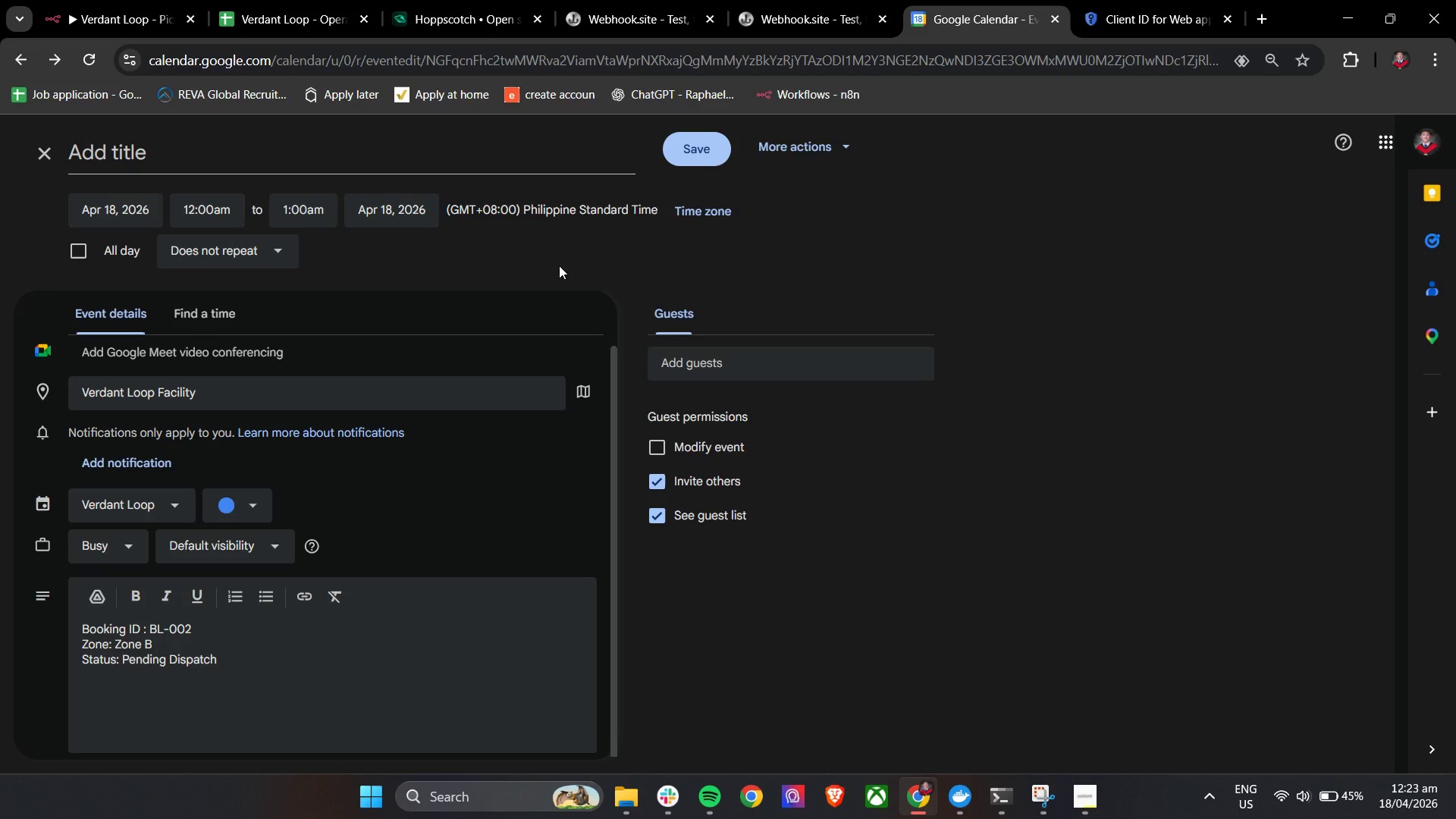 
left_click([283, 0])
 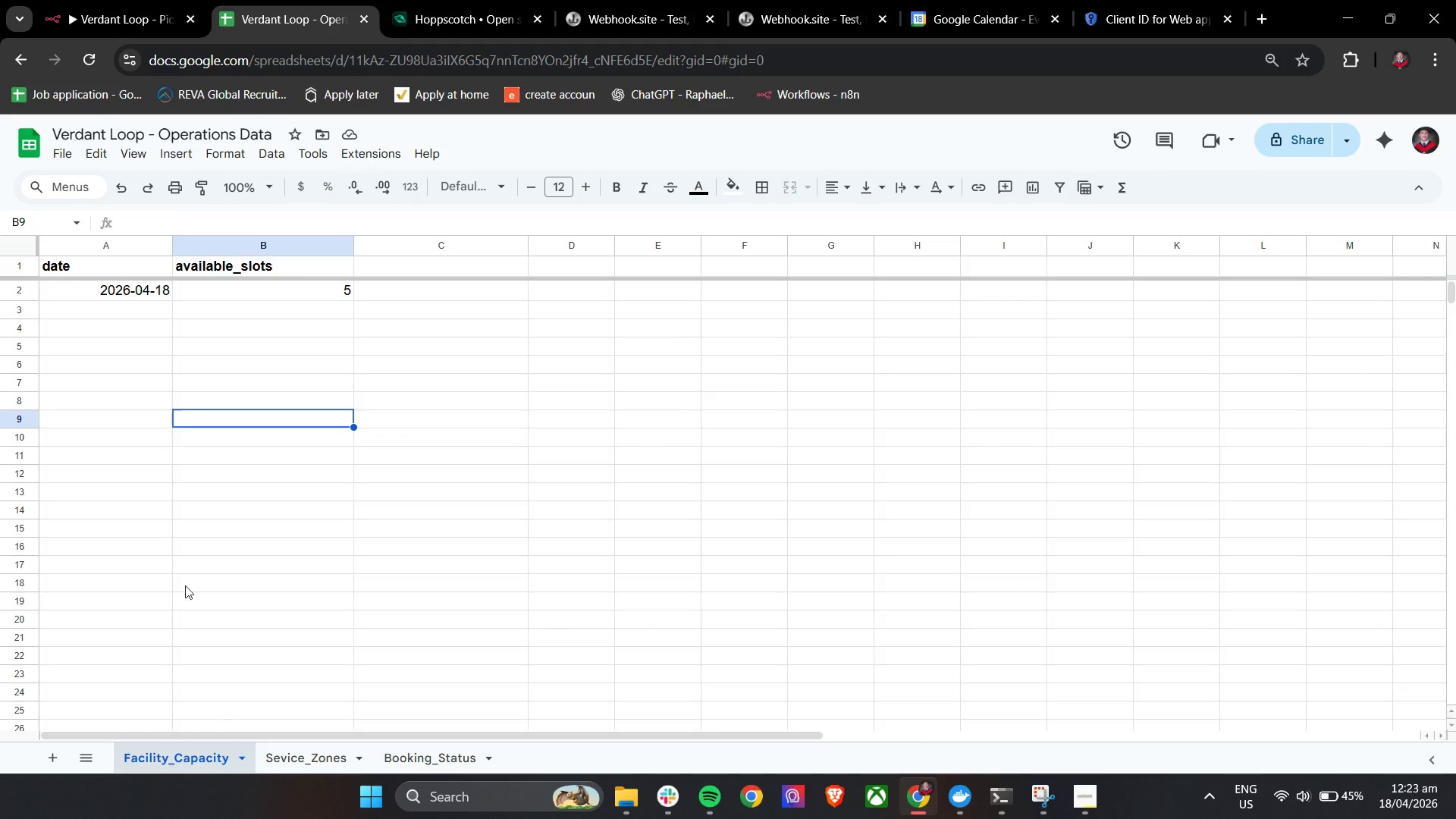 
left_click([293, 762])
 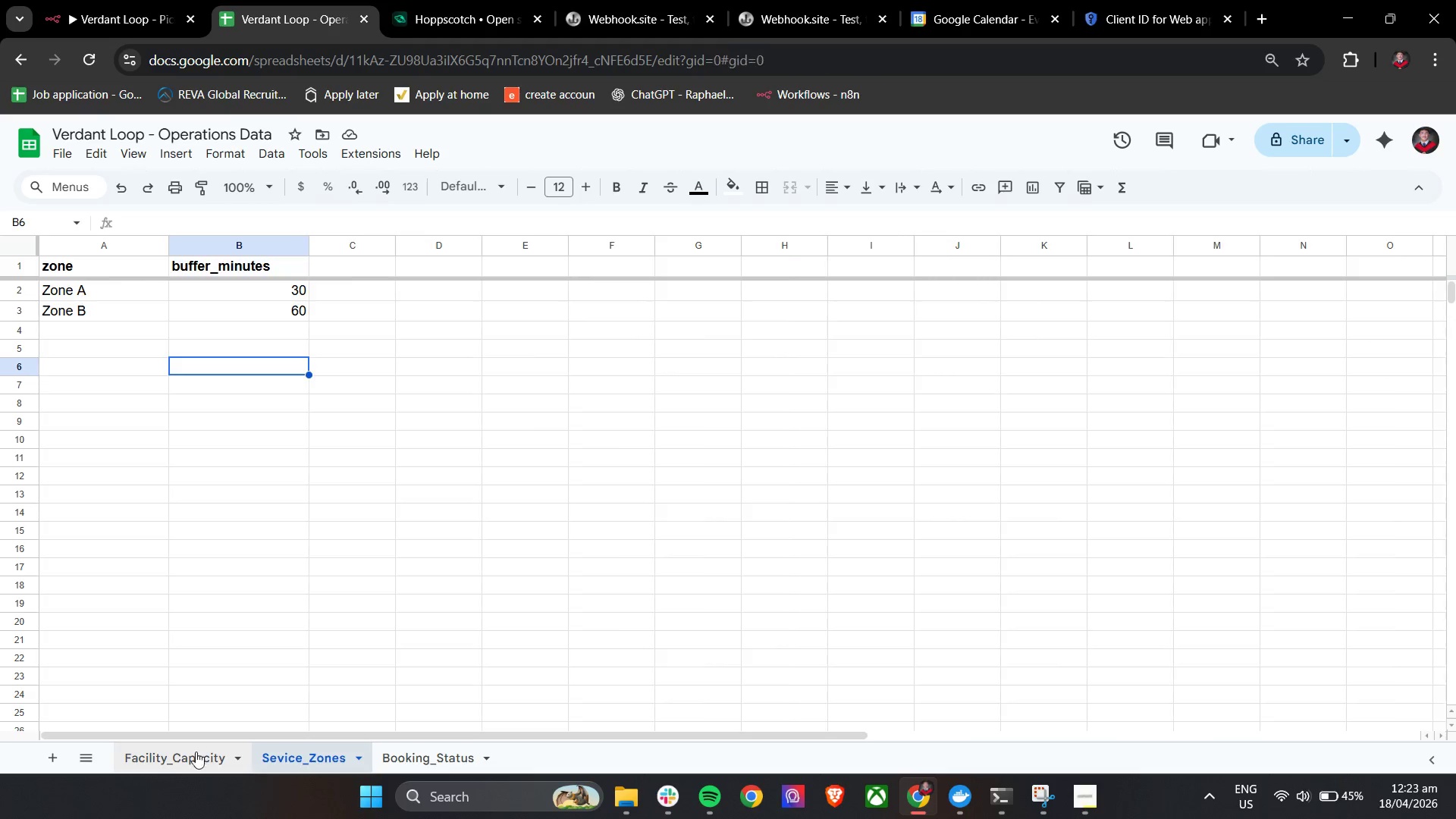 
left_click([300, 764])
 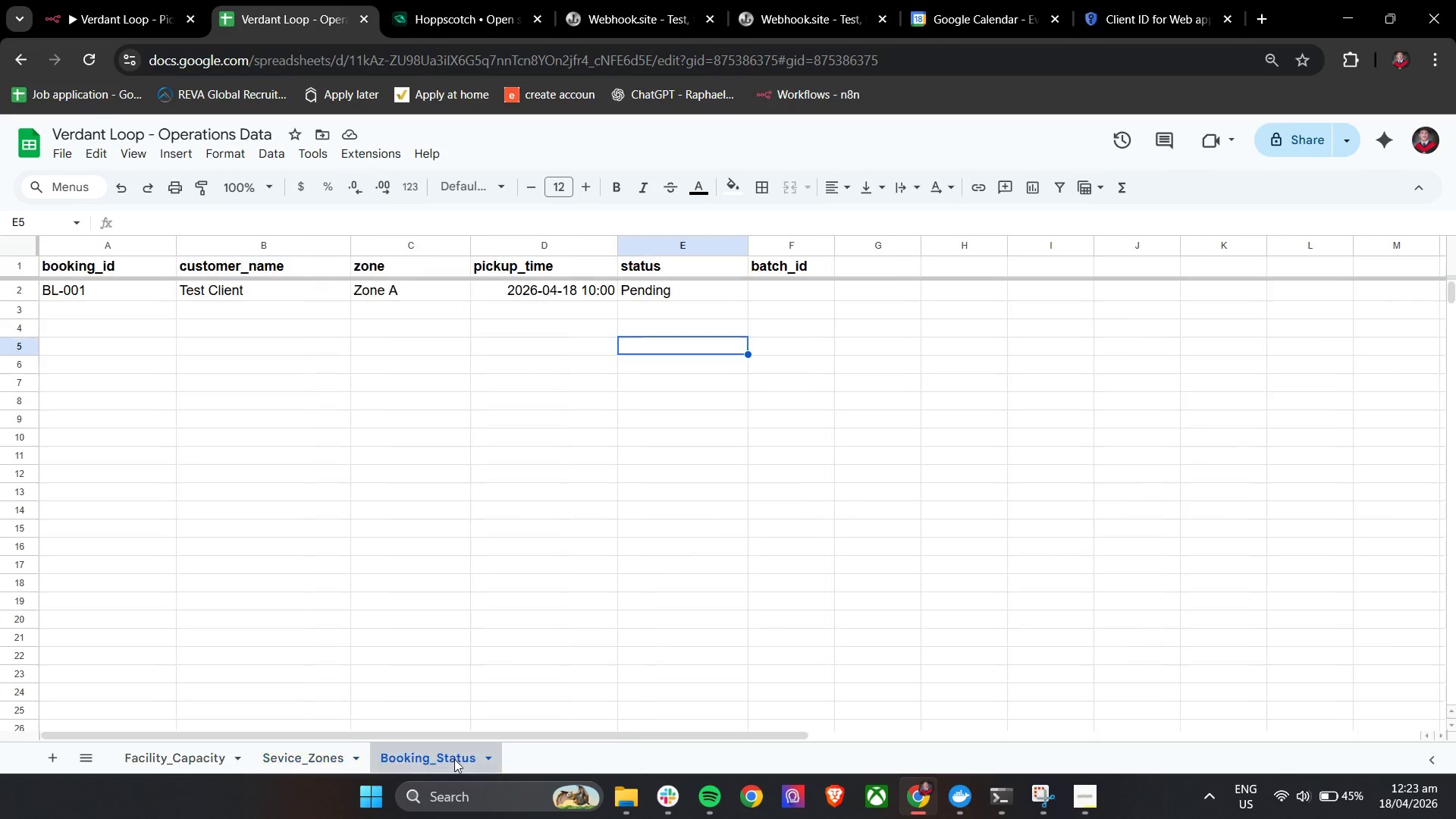 
left_click([312, 761])
 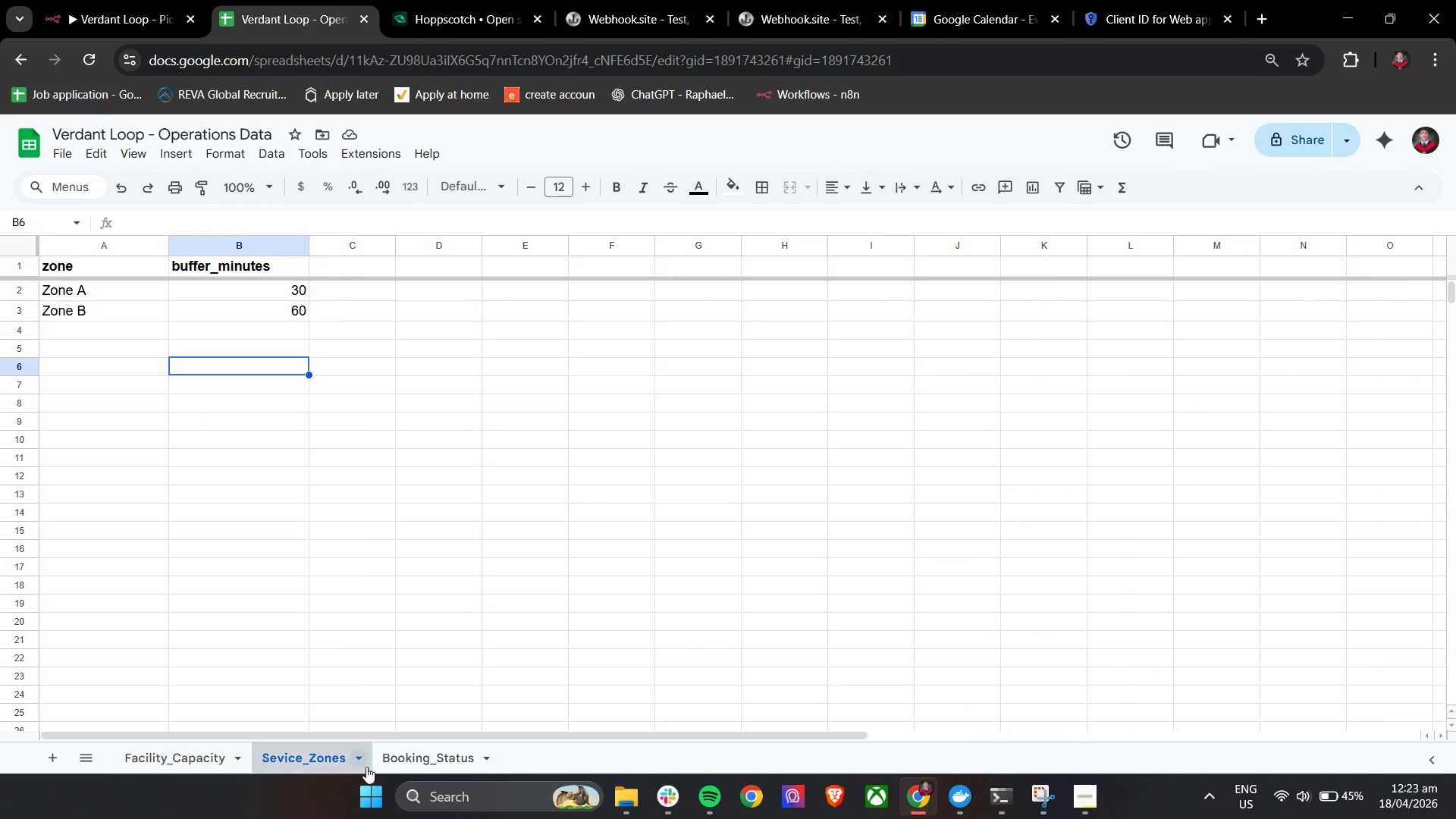 
left_click([425, 755])
 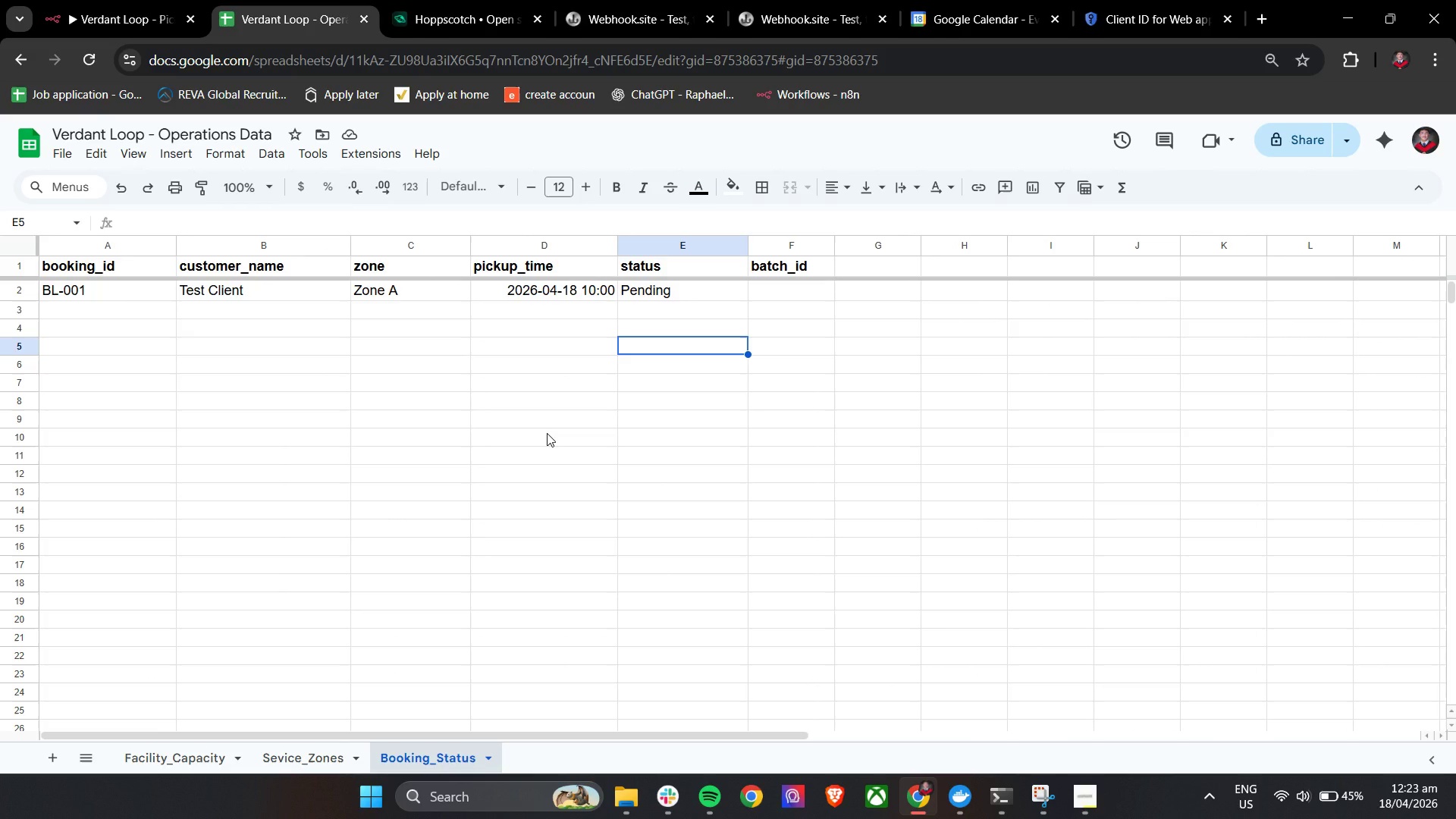 
wait(5.19)
 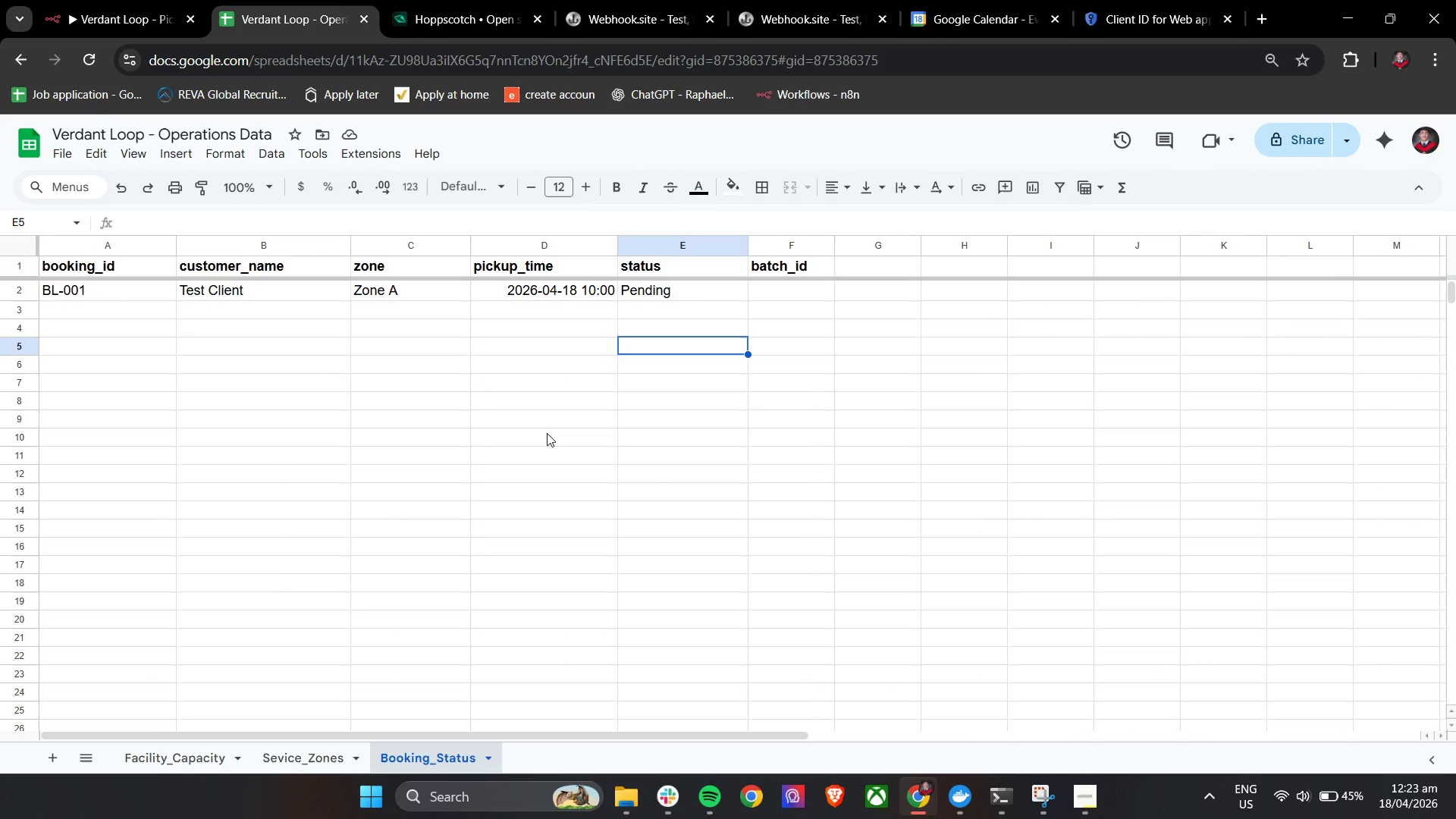 
left_click([162, 752])
 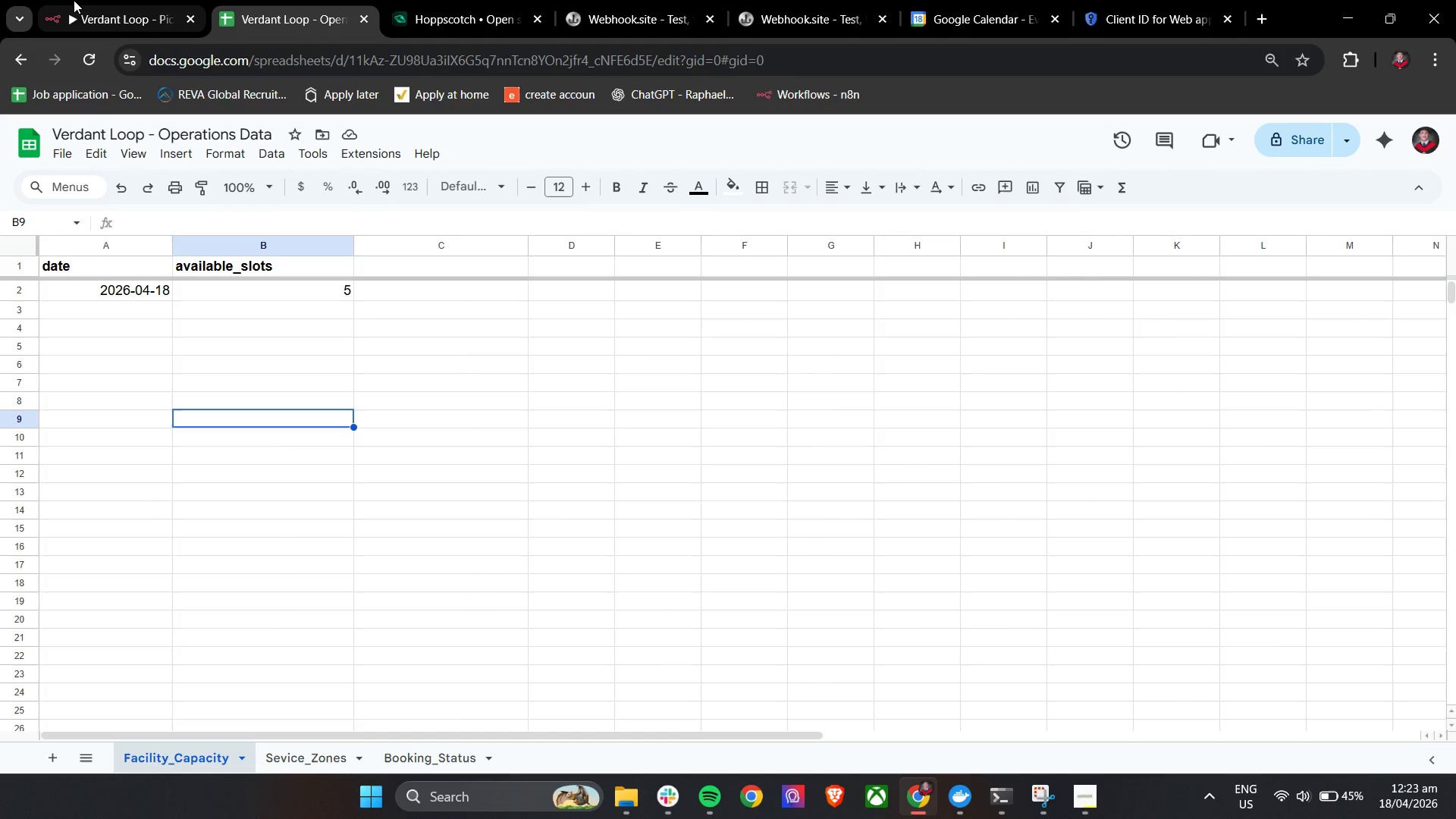 
left_click([74, 0])
 